 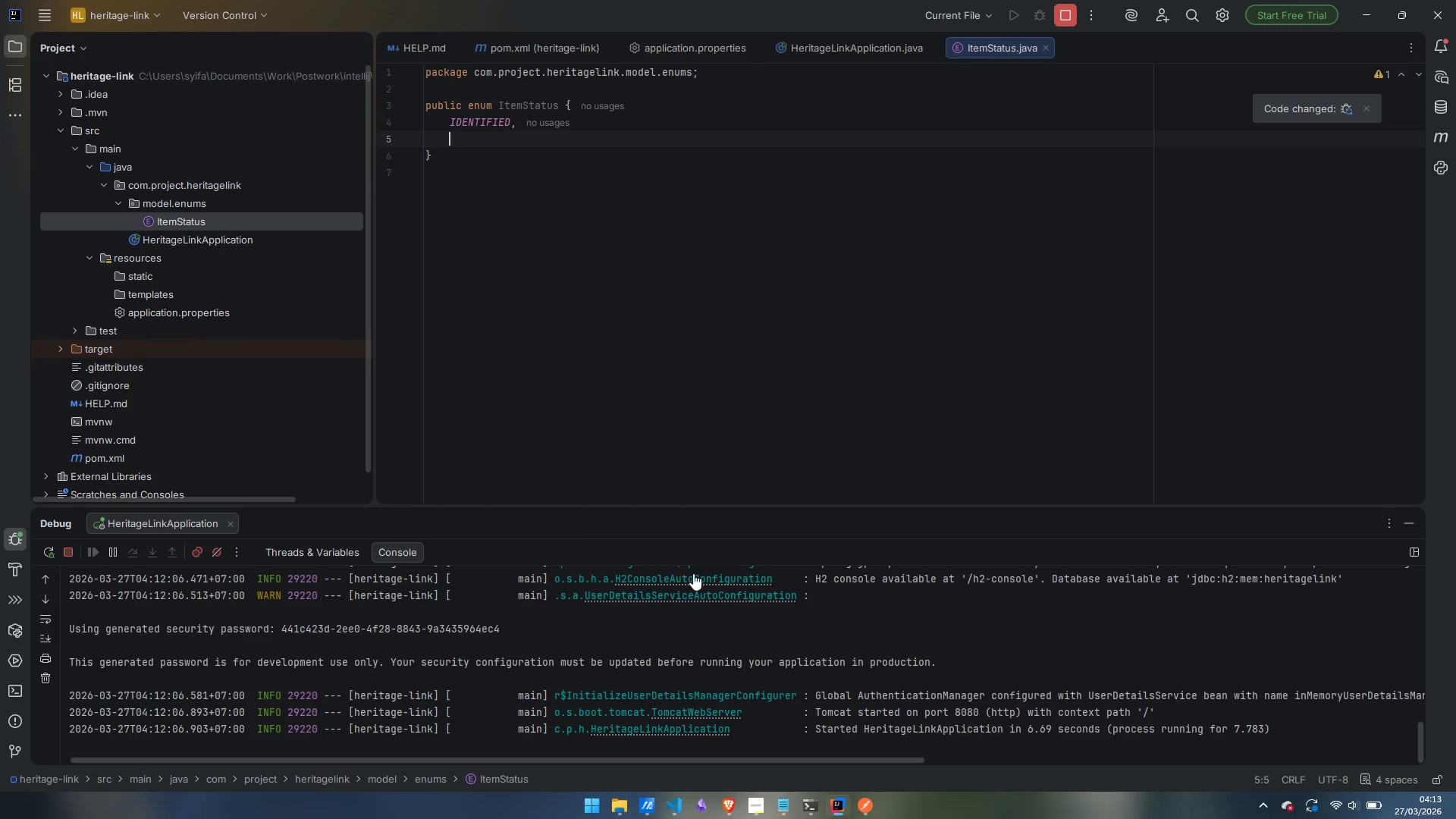 
type(APPRAISED,)
 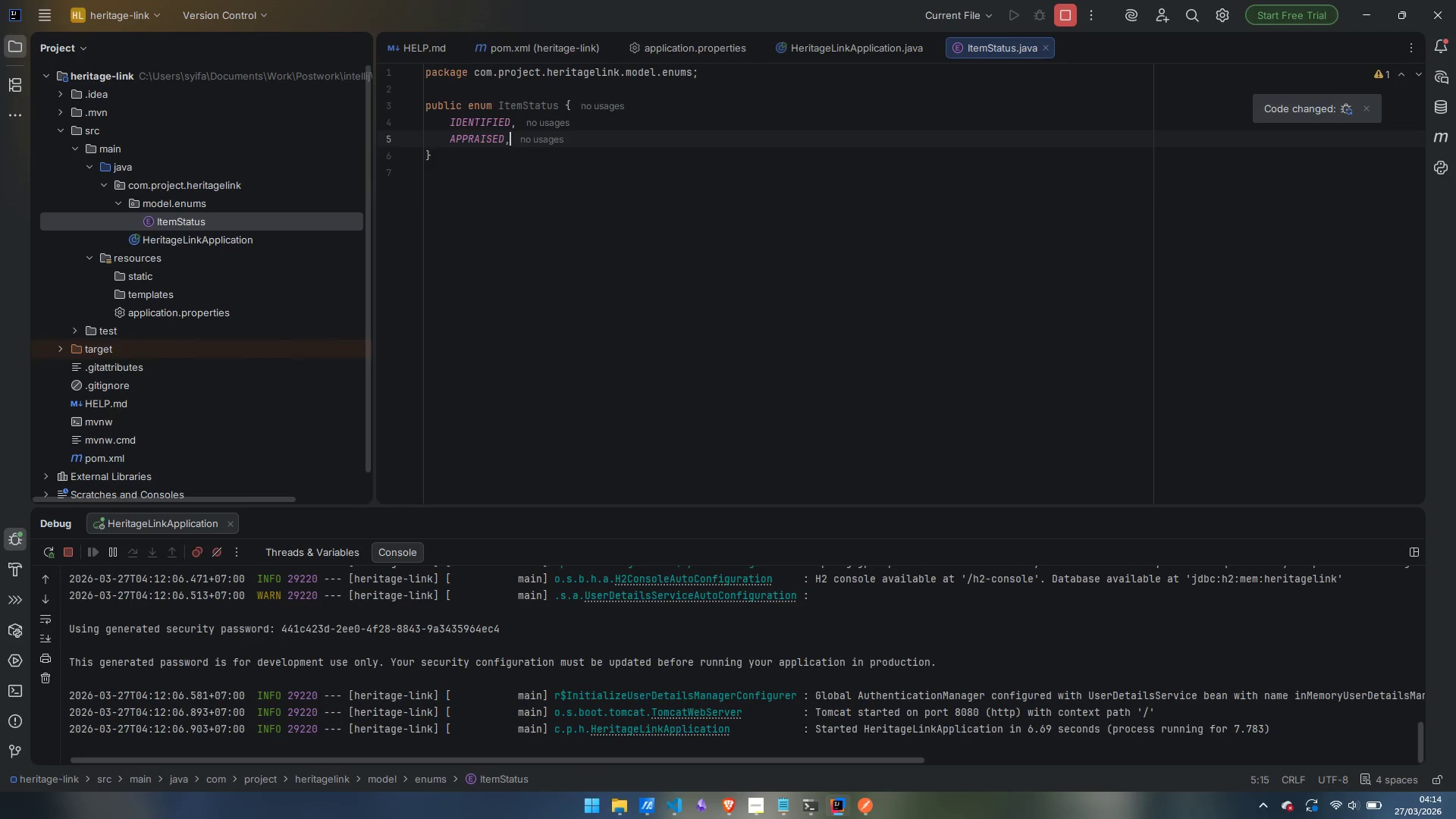 
key(Enter)
 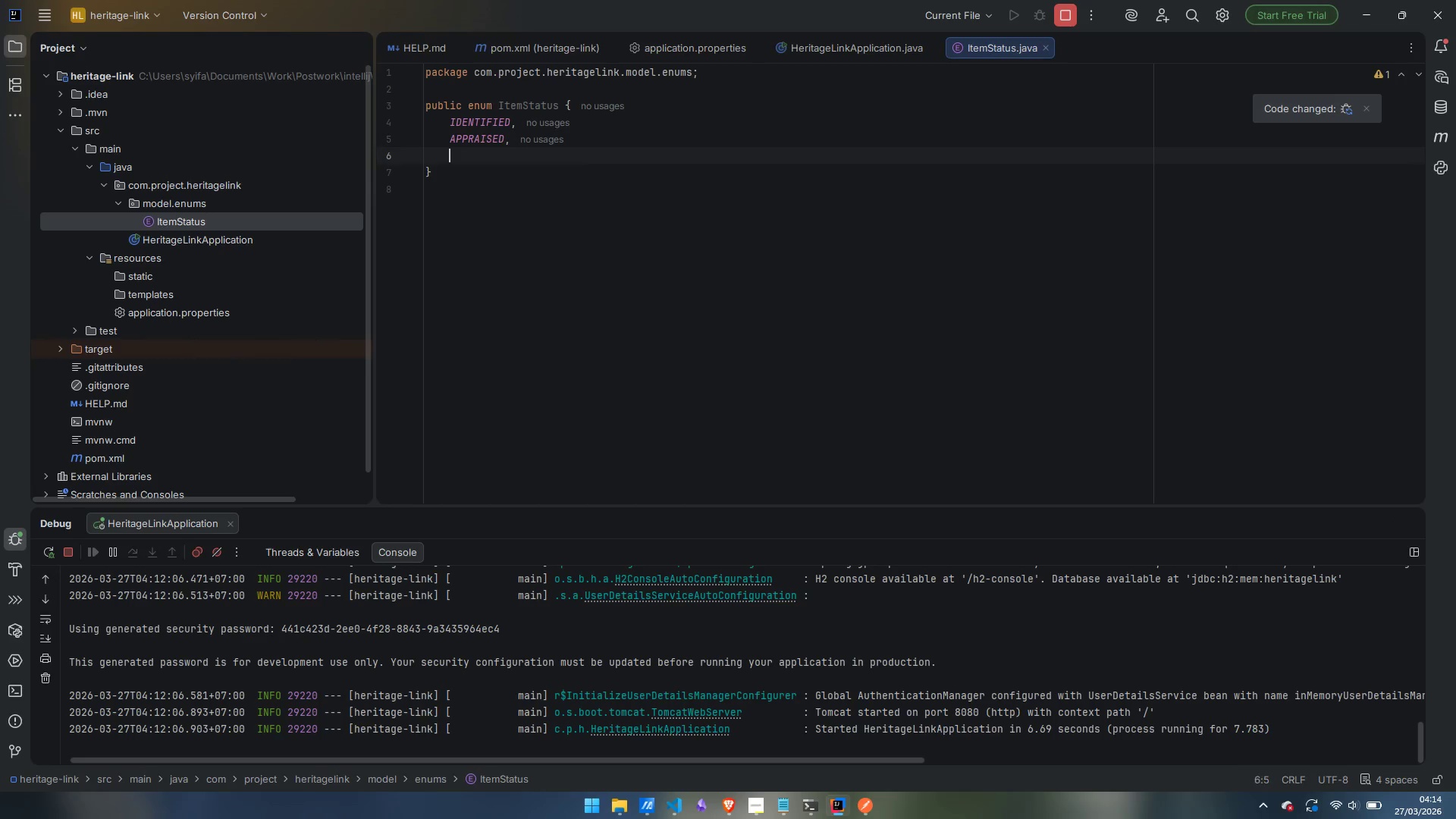 
type(ASSIGNED,DIS)
key(Backspace)
key(Backspace)
key(Backspace)
 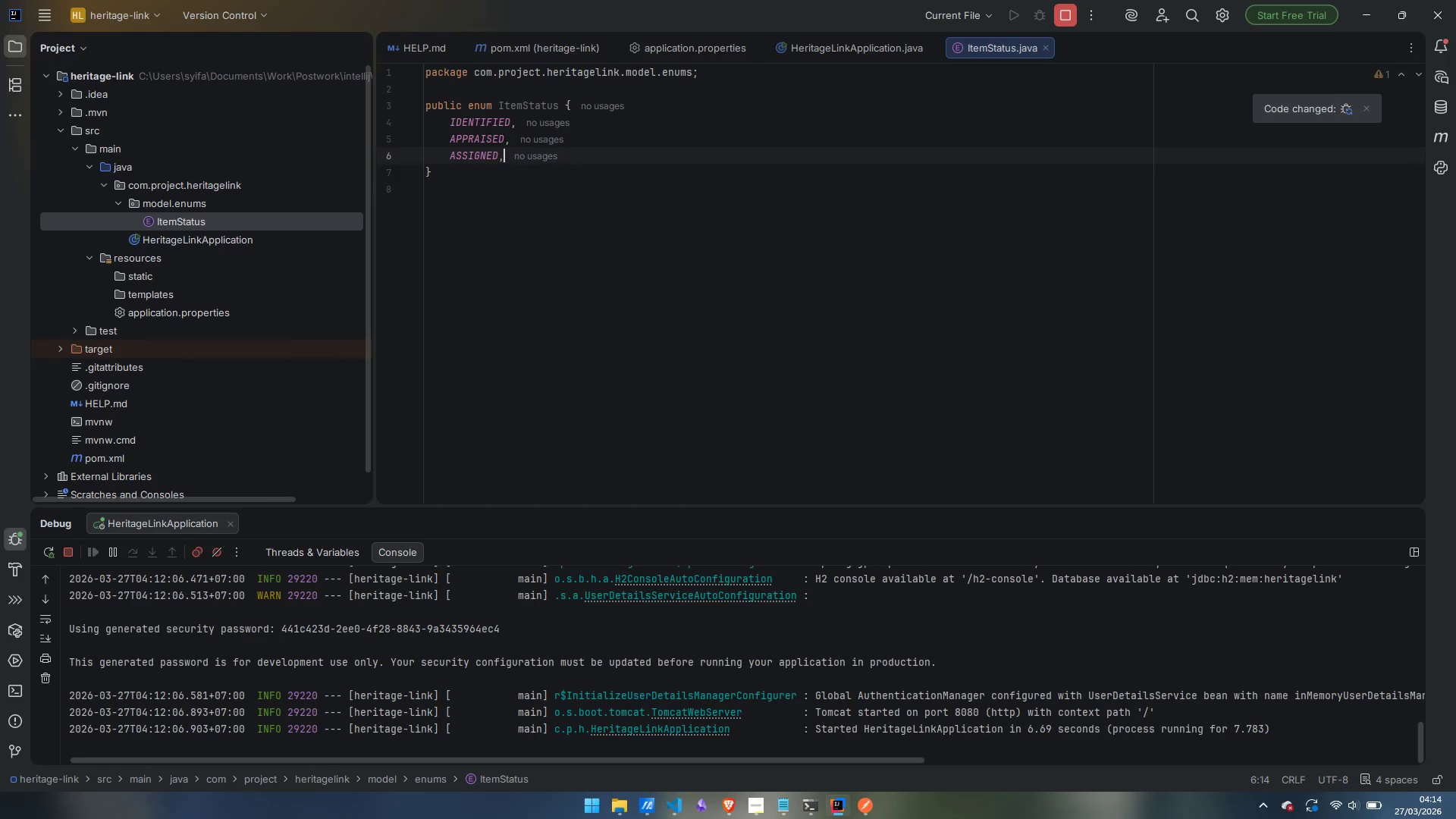 
 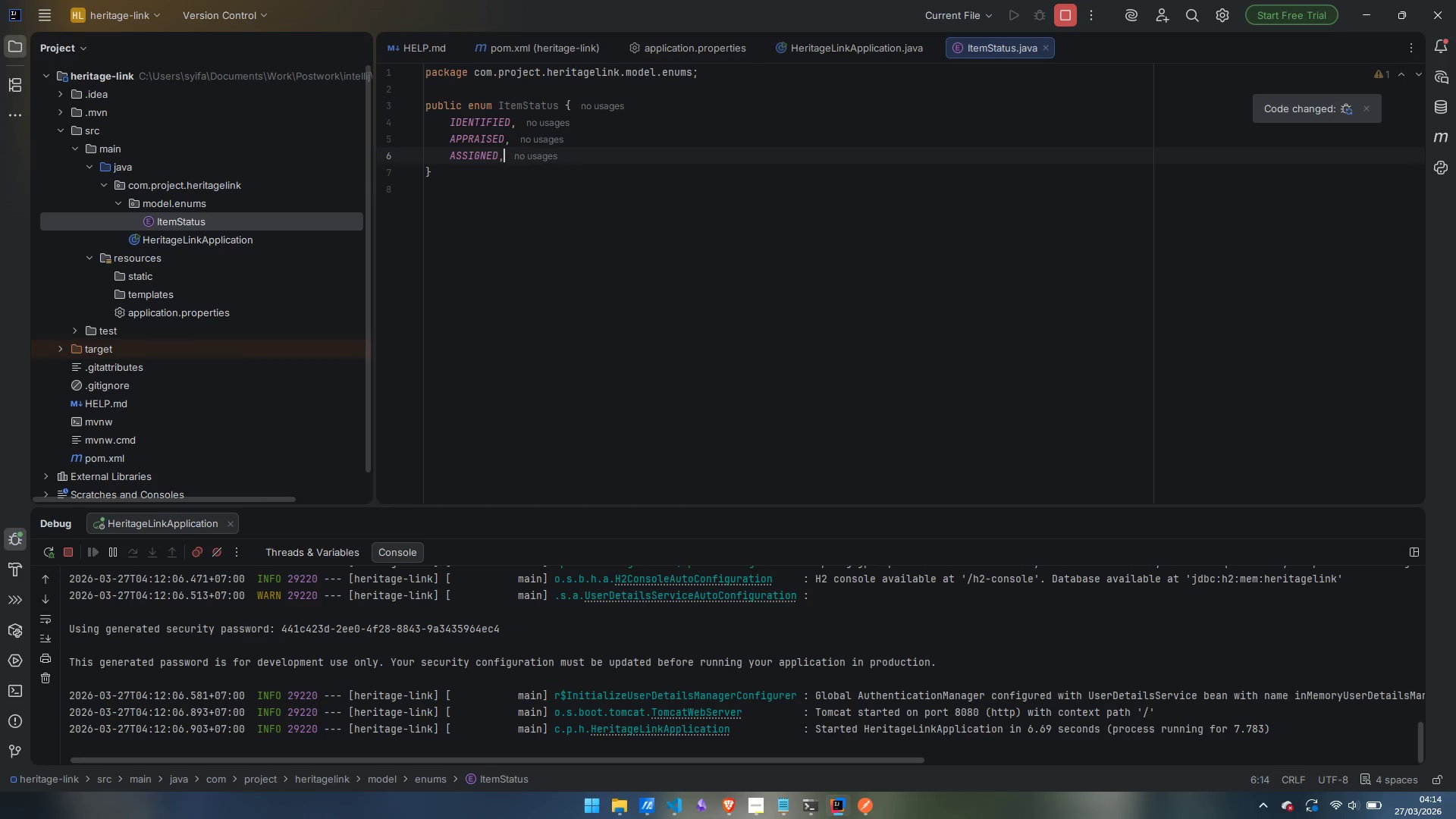 
key(Enter)
 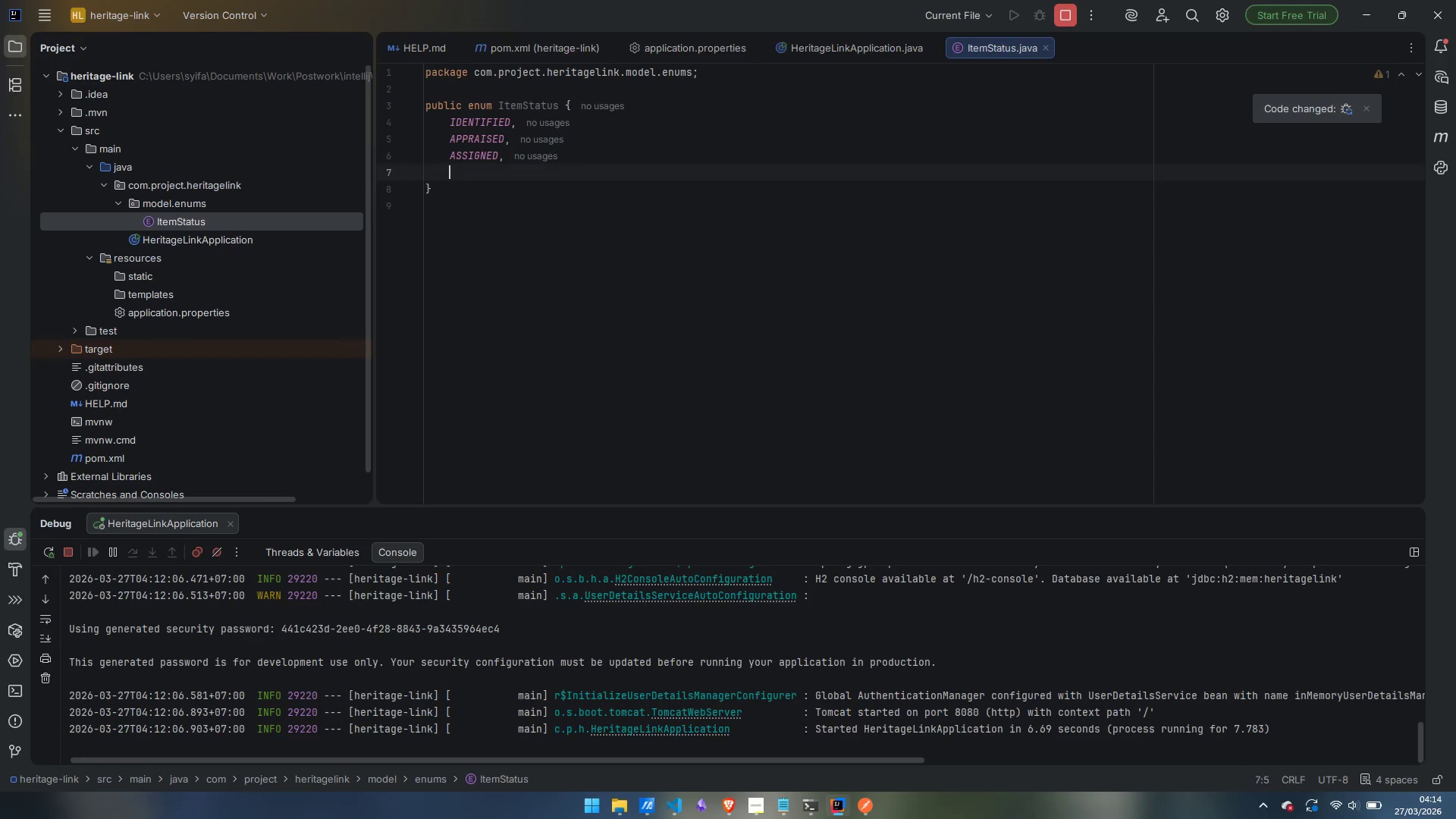 
type(DISPOSED;)
 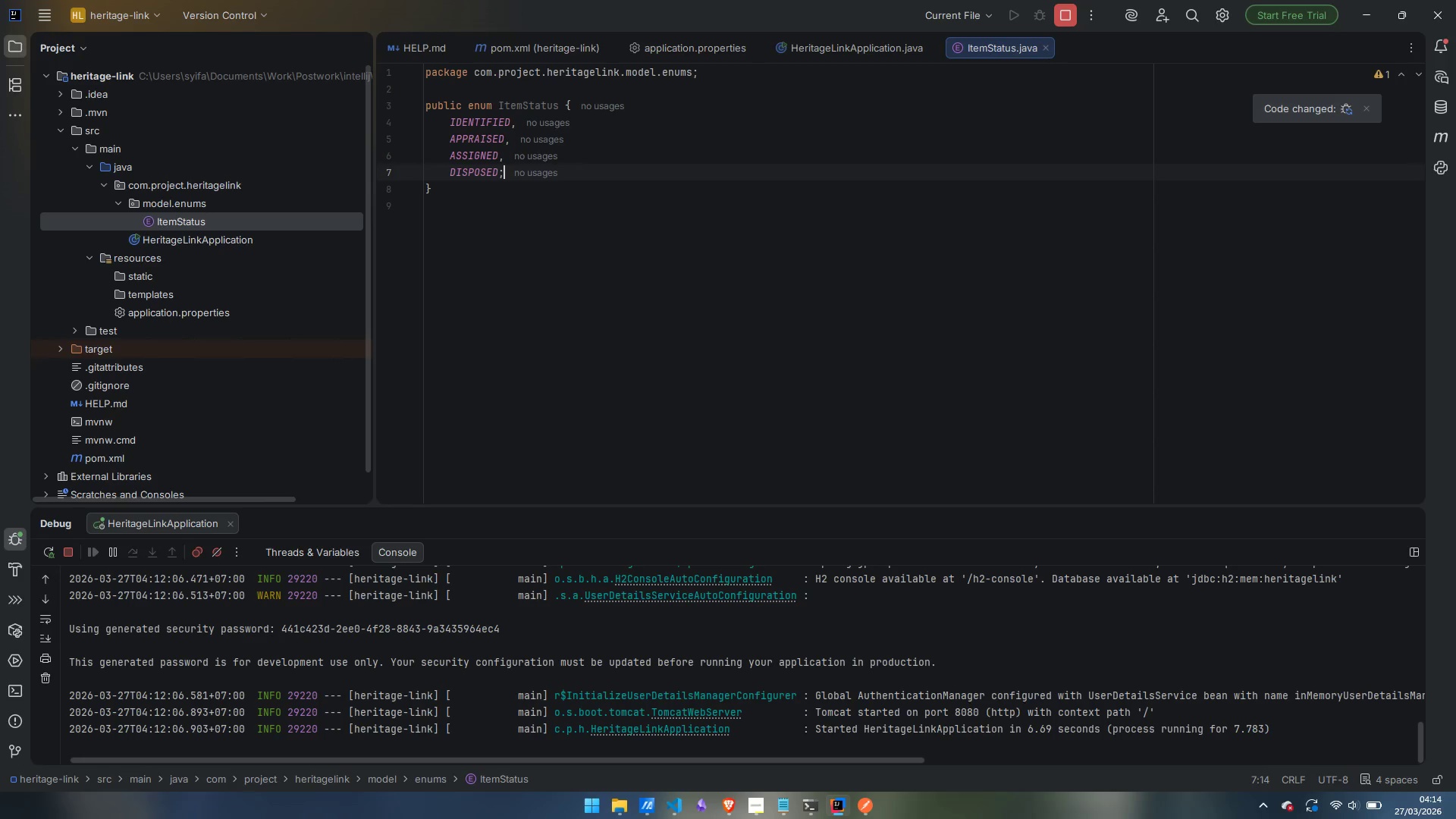 
key(Enter)
 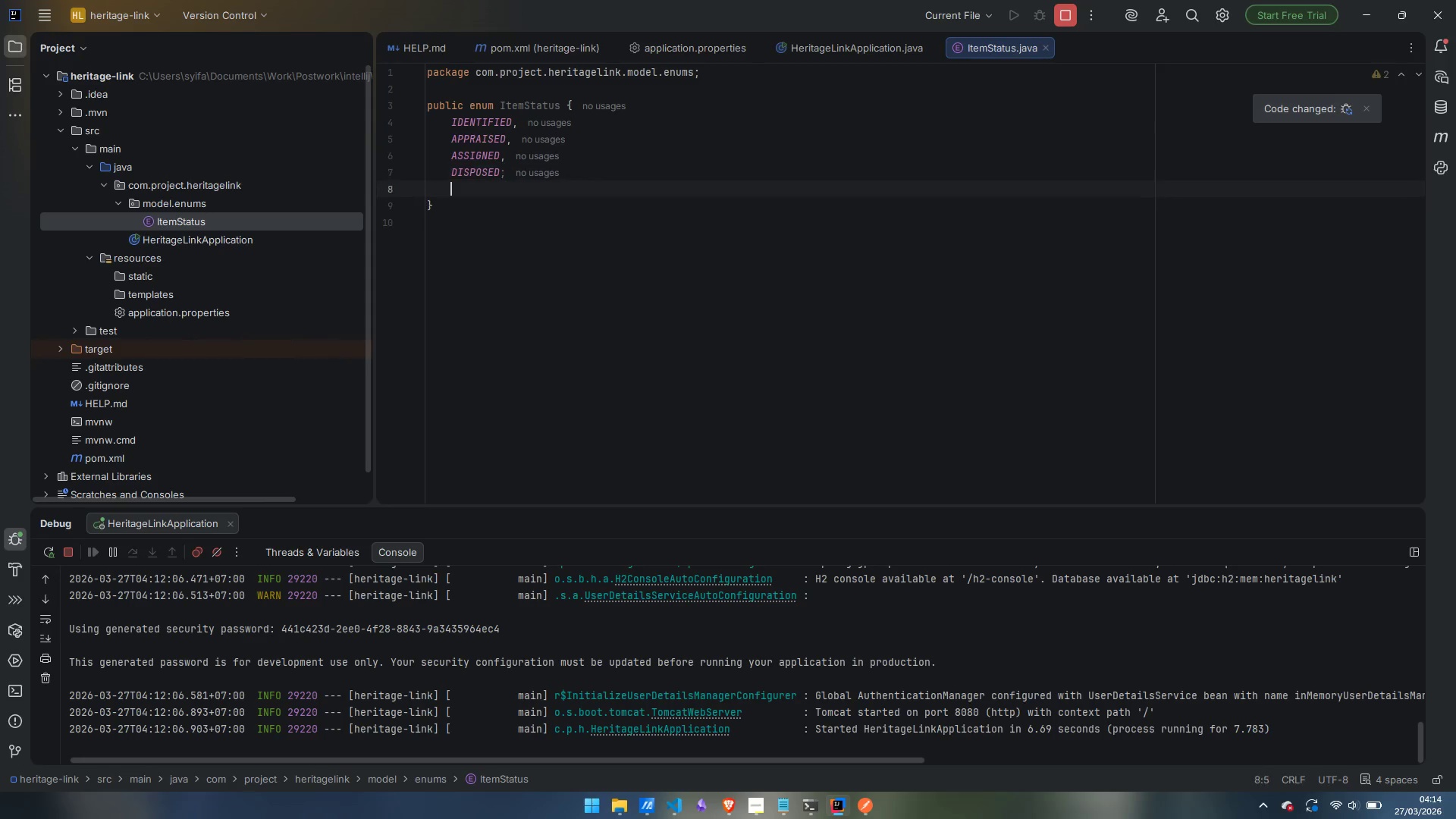 
key(Enter)
 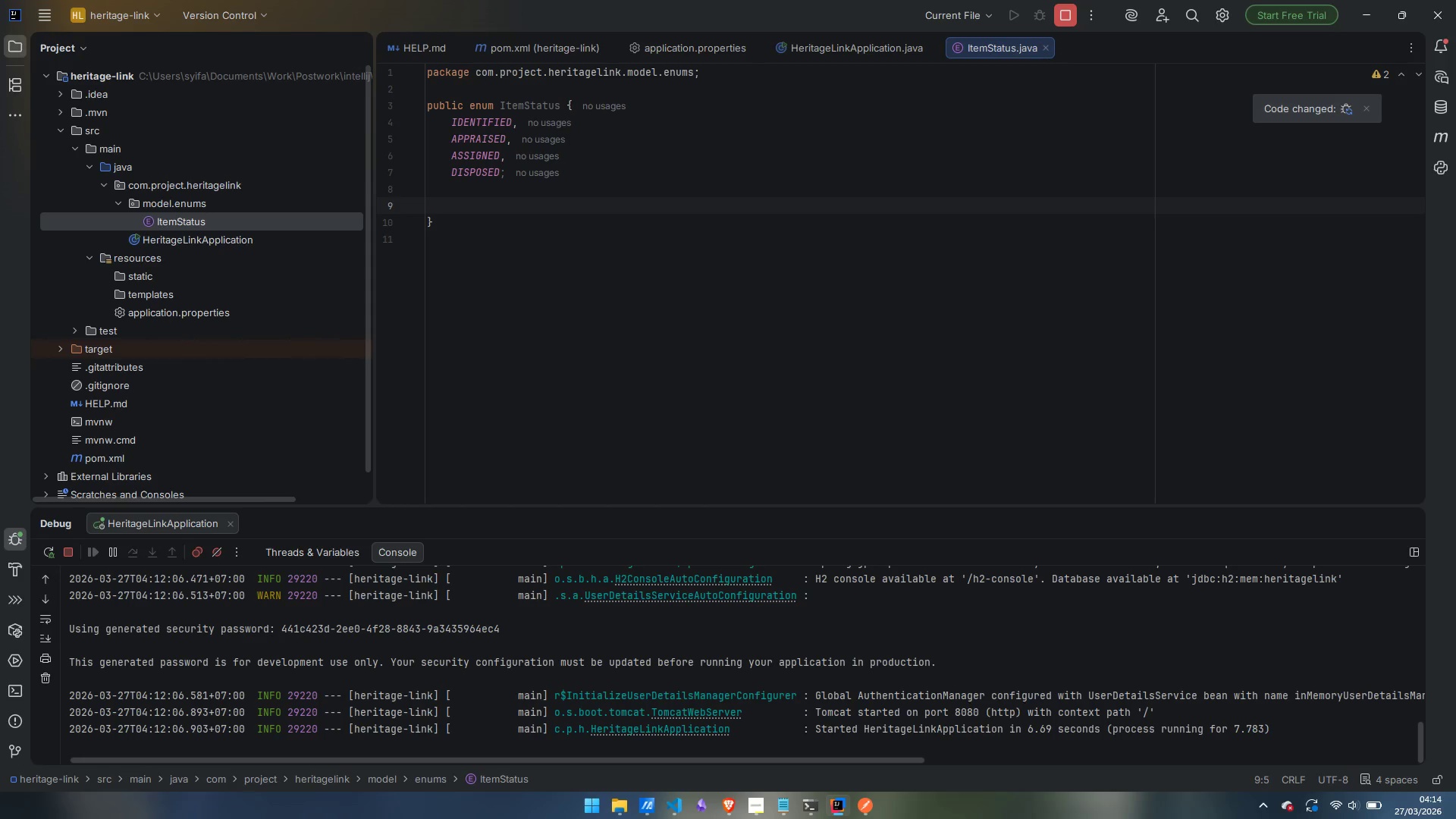 
type(public boolean canTransitionTo(ItemStatus target)
 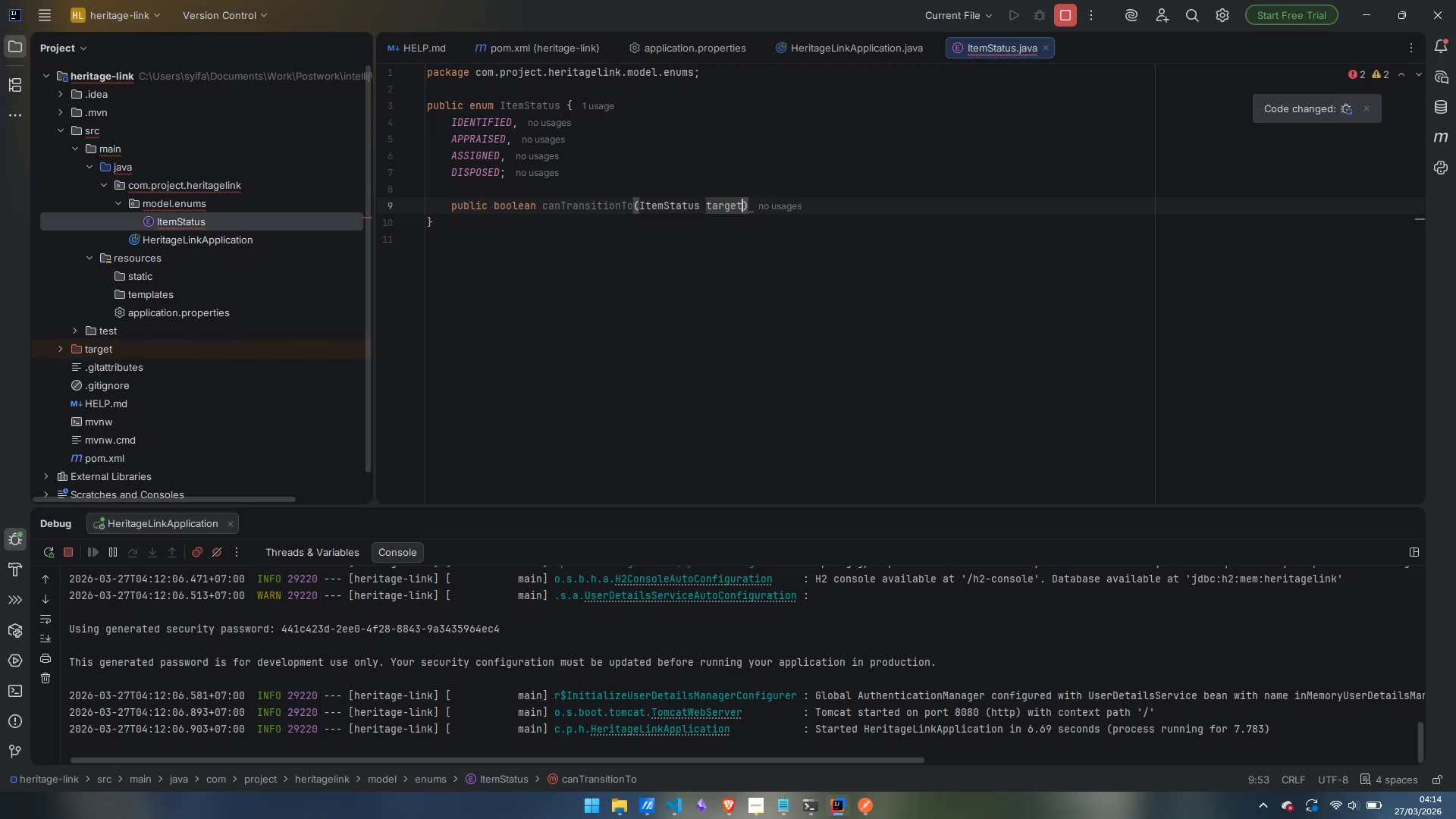 
 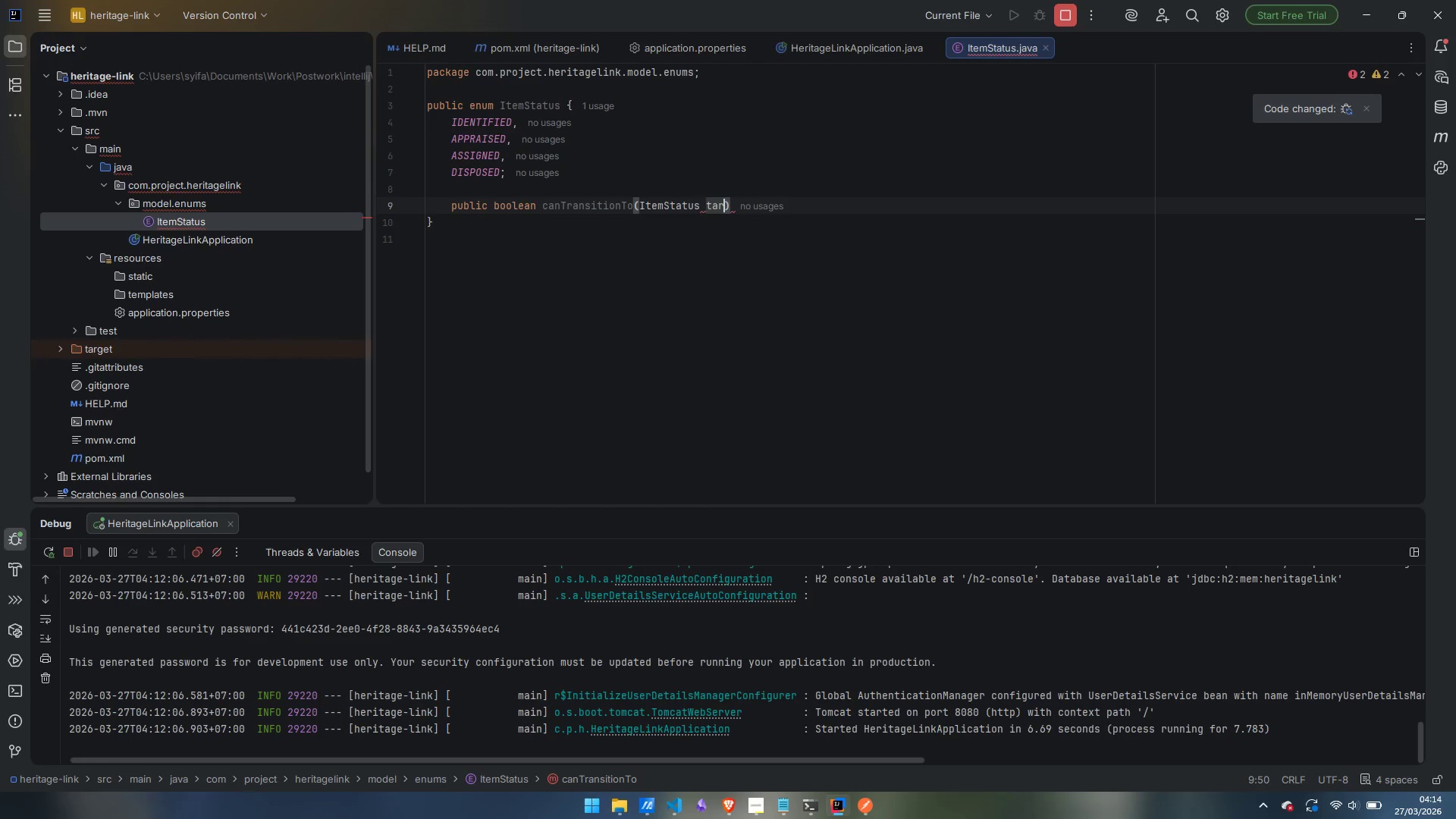 
key(ArrowRight)
 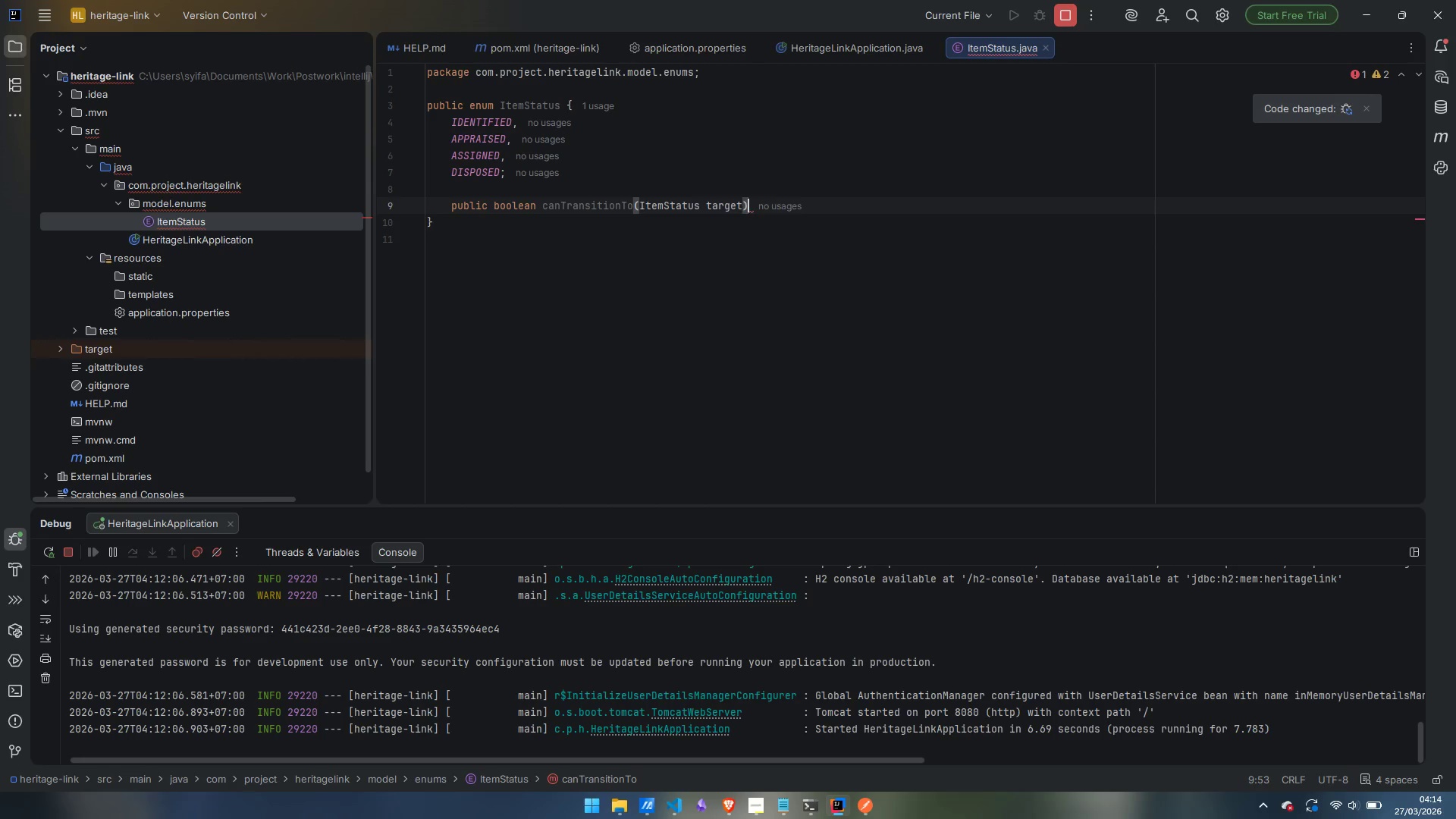 
key(Space)
 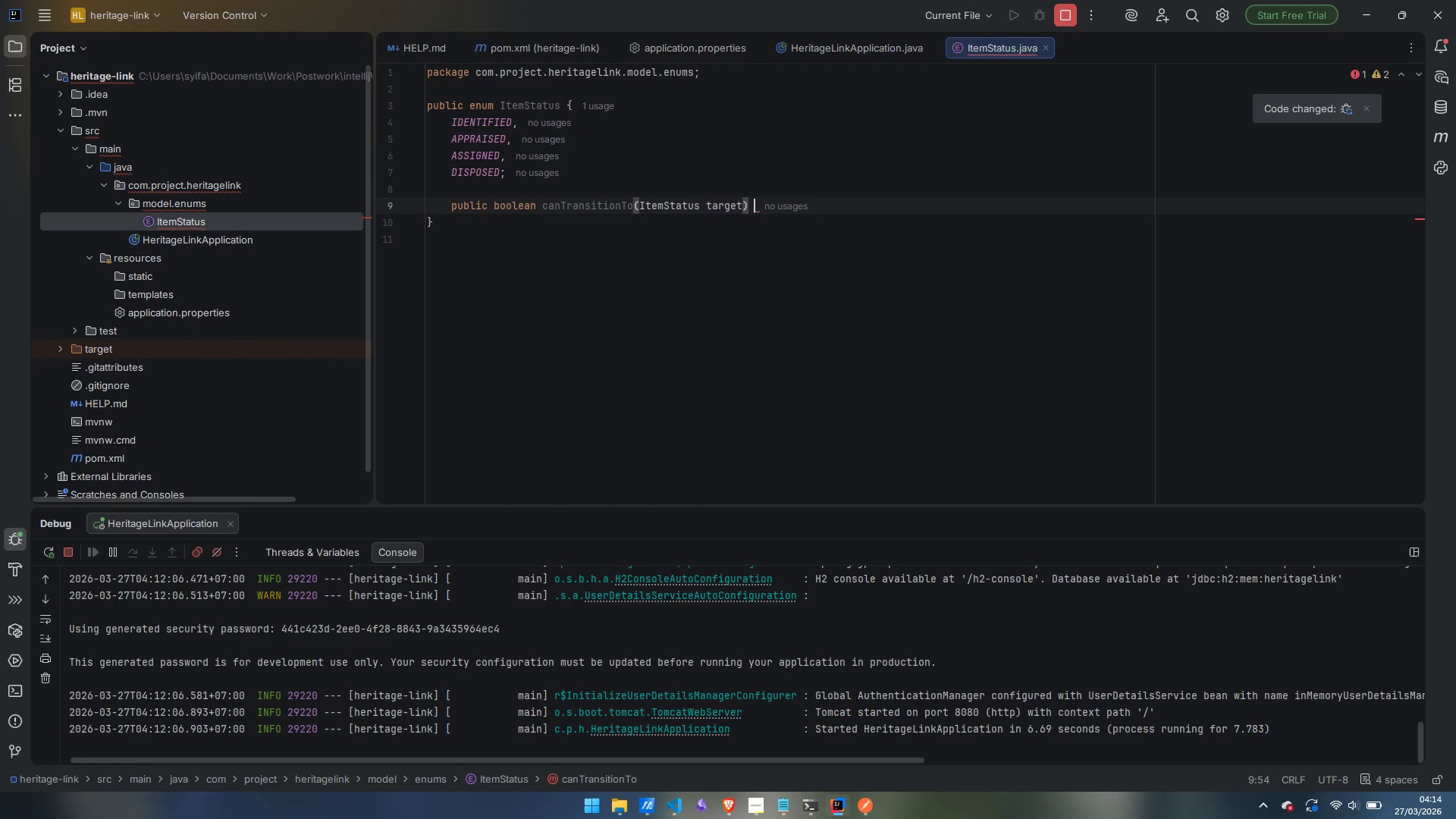 
key(Shift+ShiftLeft)
 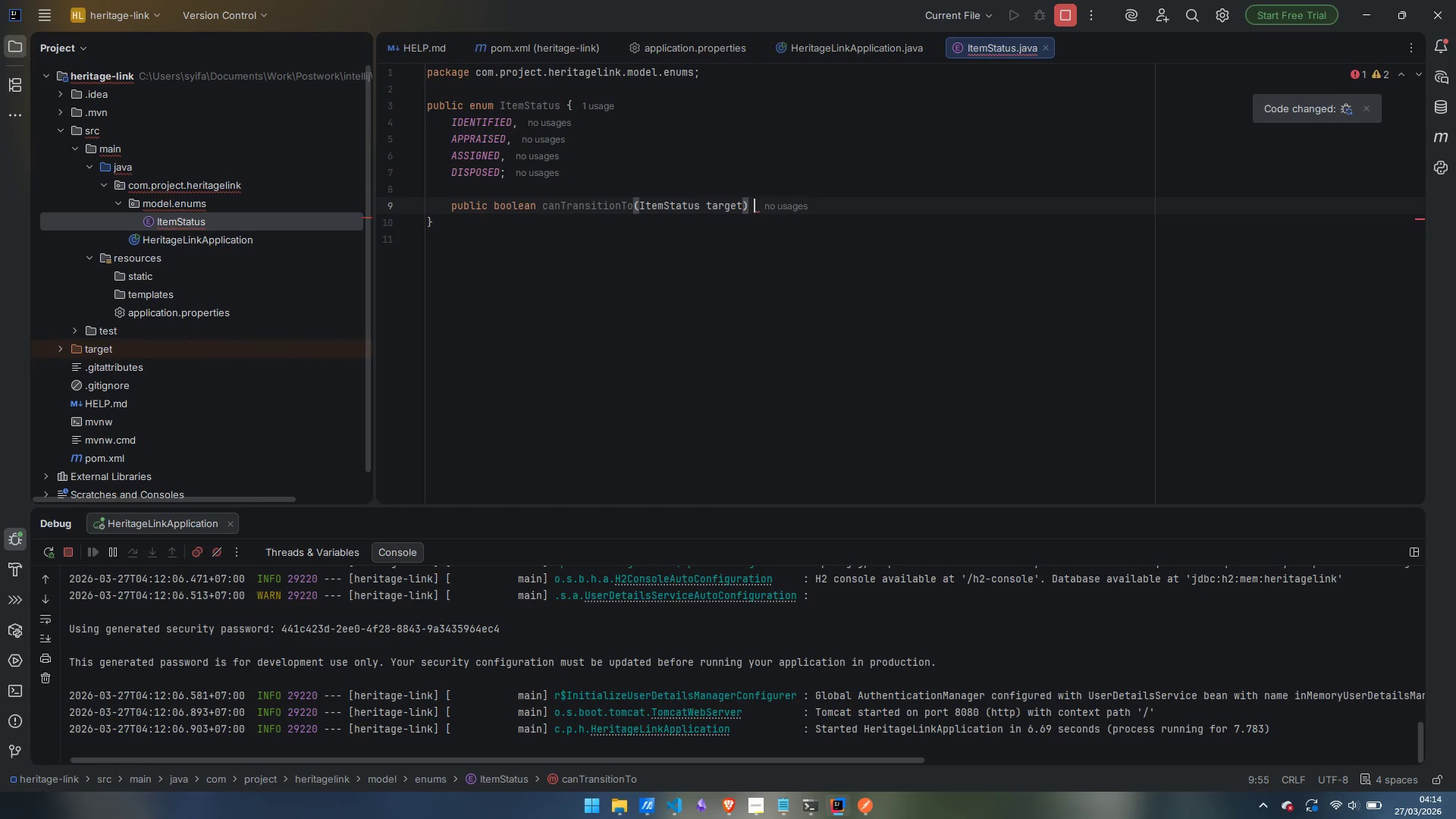 
key(Shift+BracketLeft)
 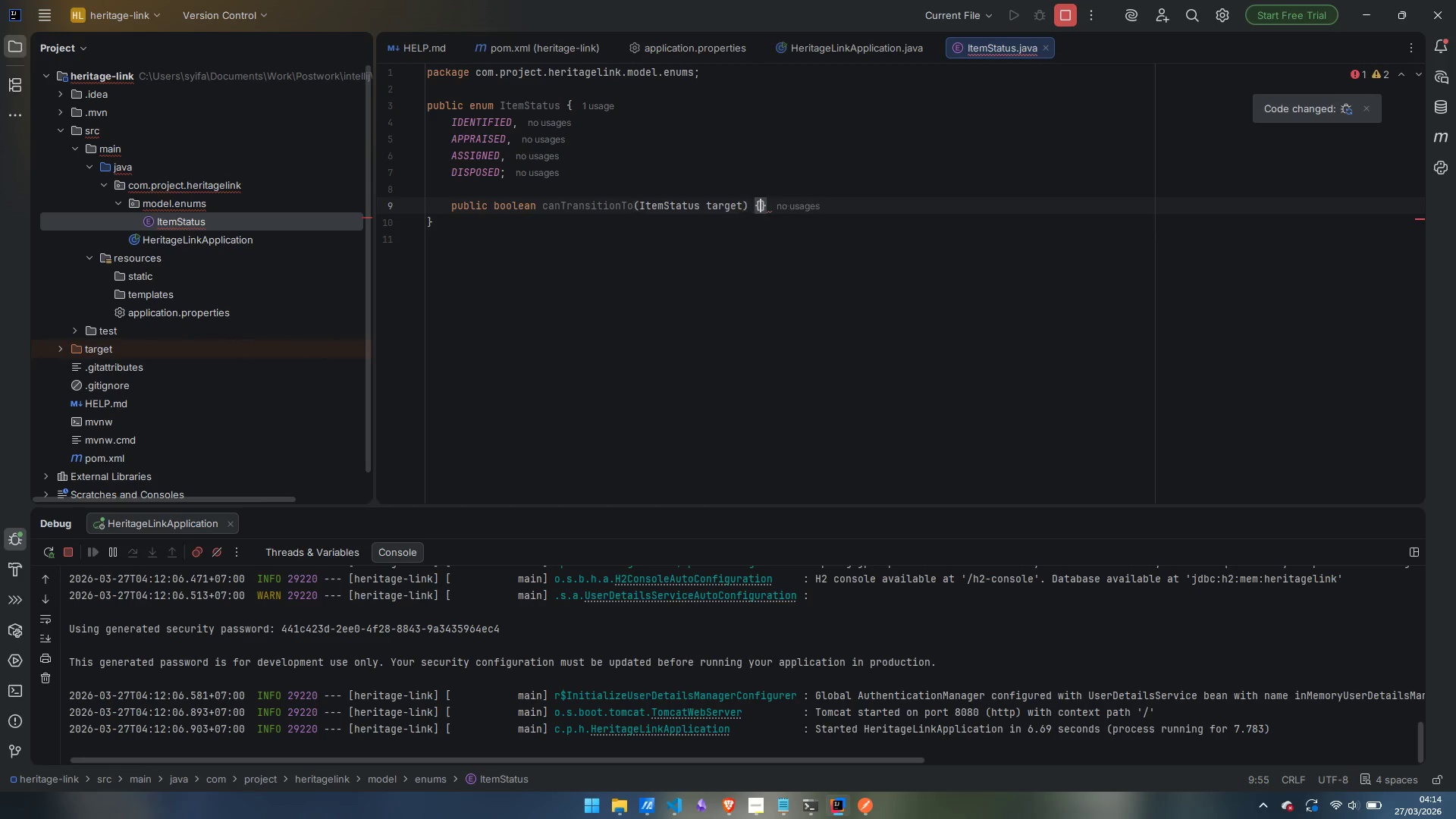 
key(Enter)
 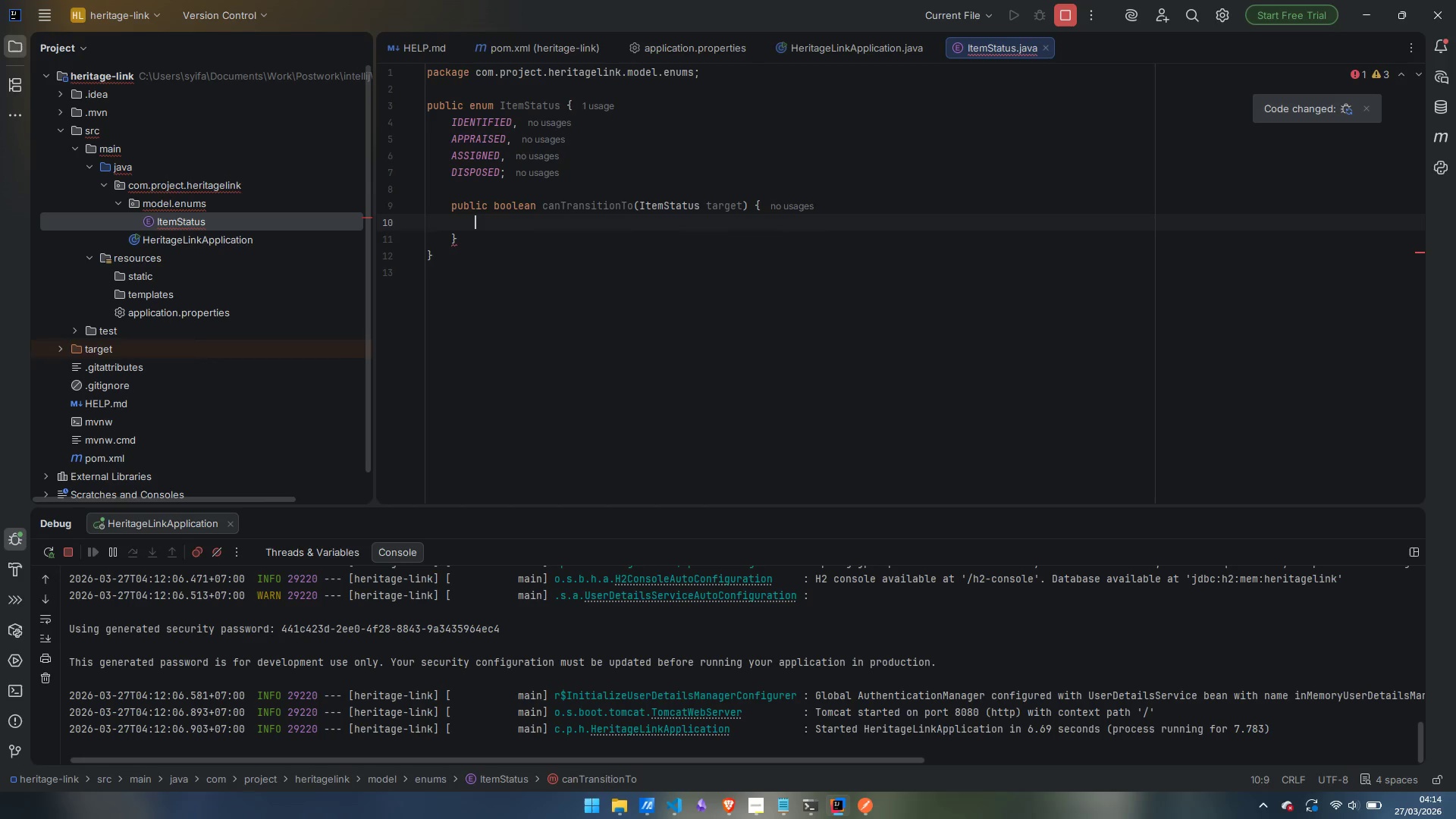 
type(return swtit)
key(Backspace)
key(Backspace)
key(Backspace)
type(itch(this)
 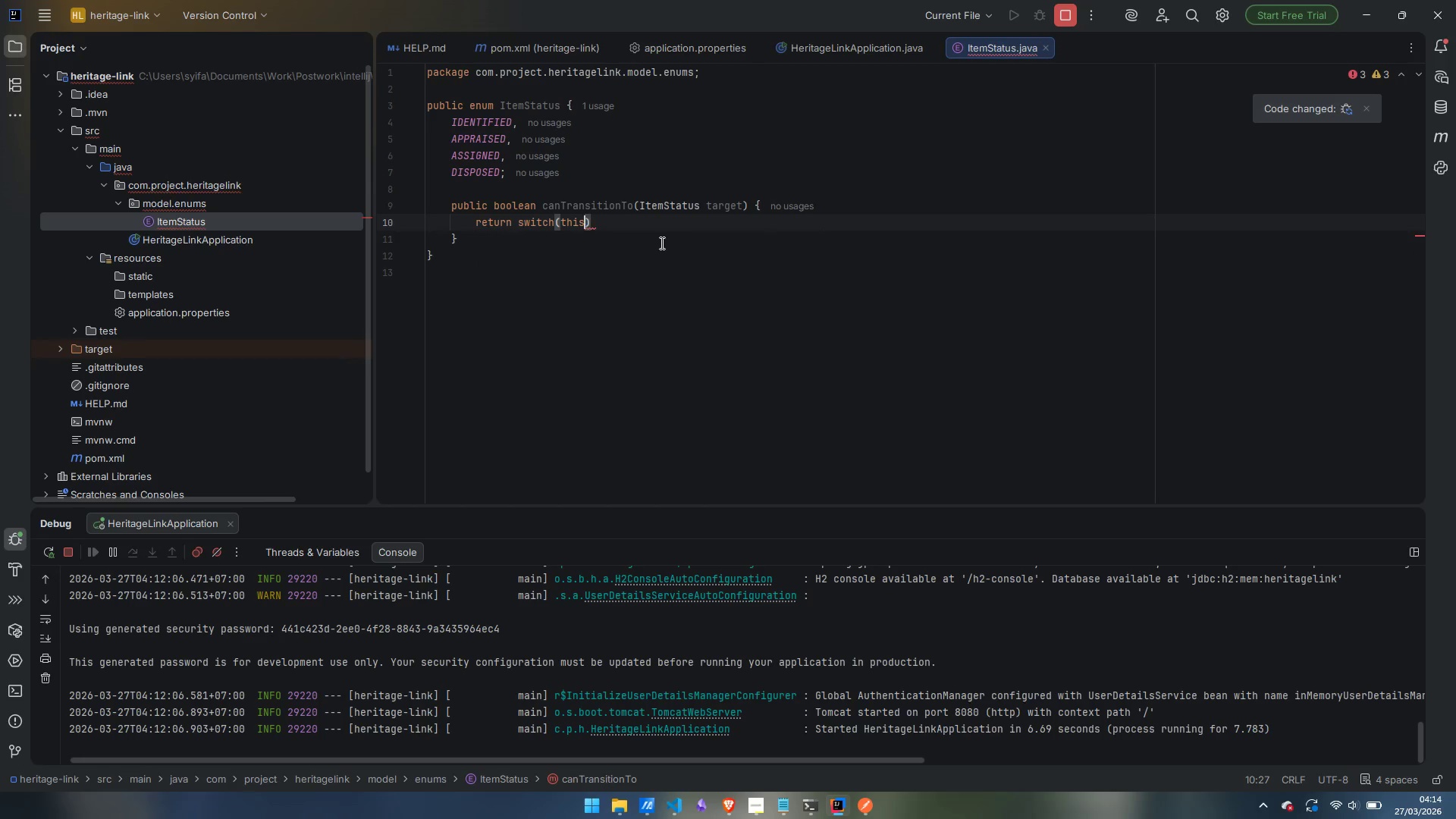 
 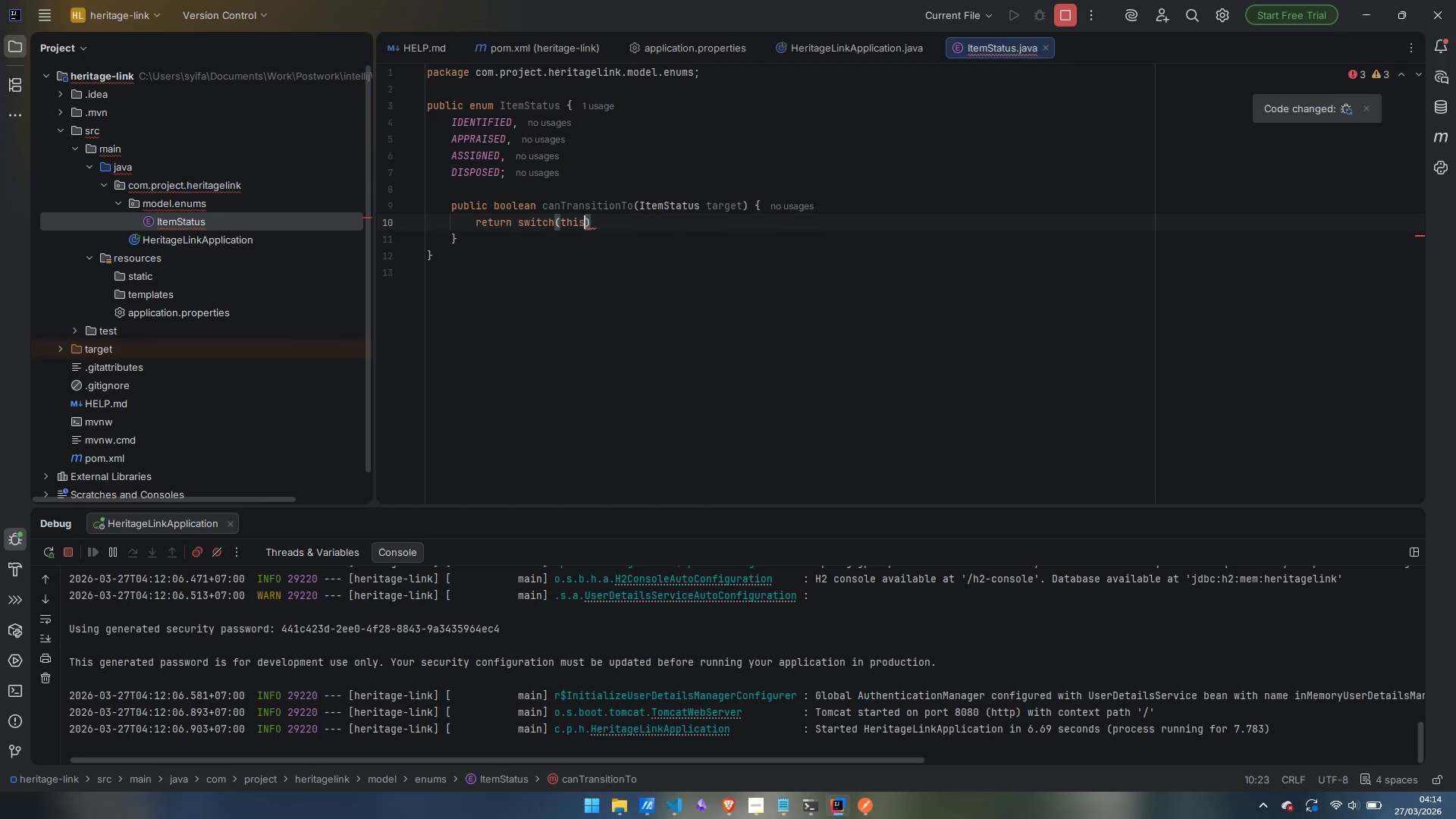 
key(ArrowRight)
 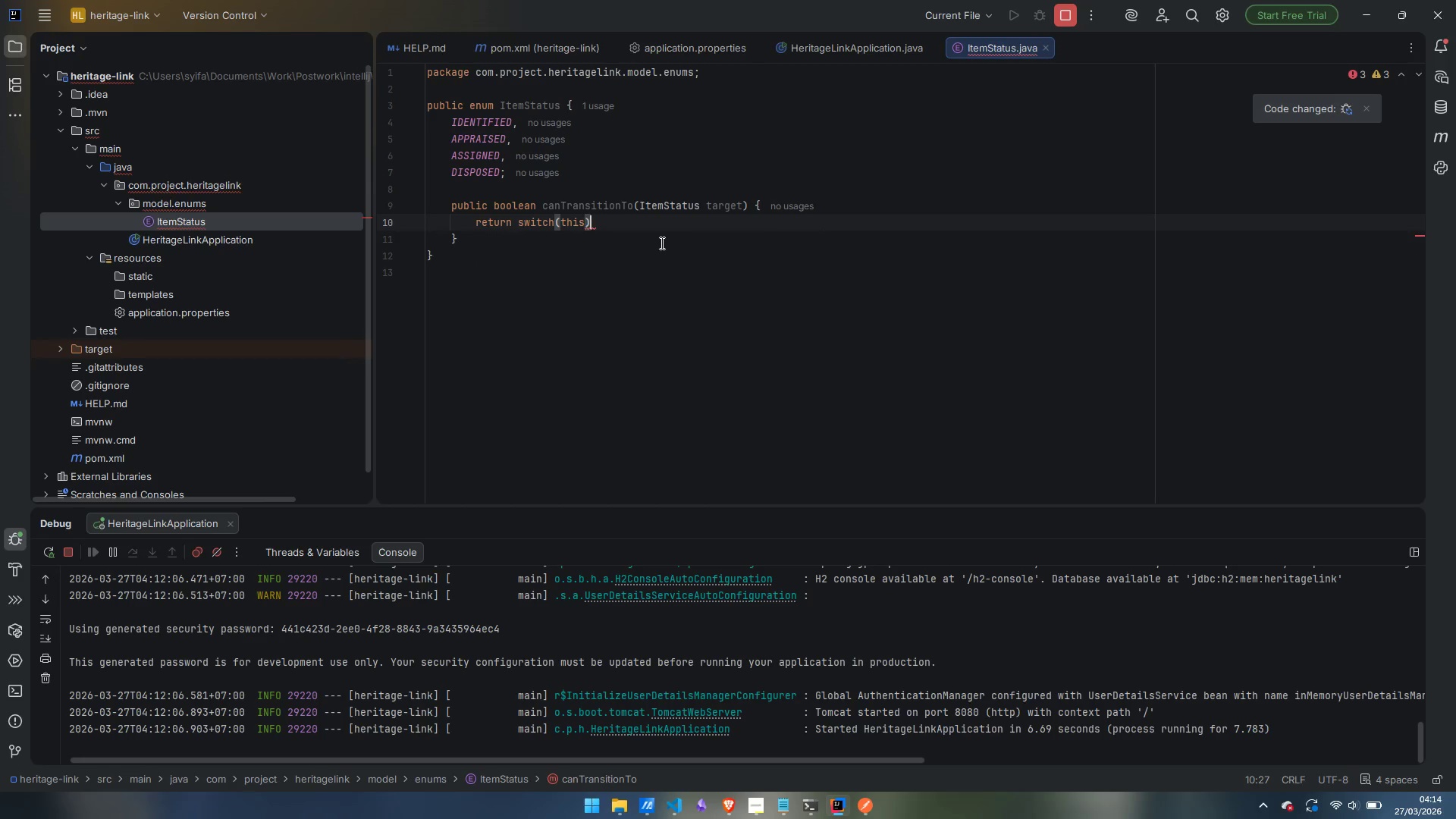 
key(Space)
 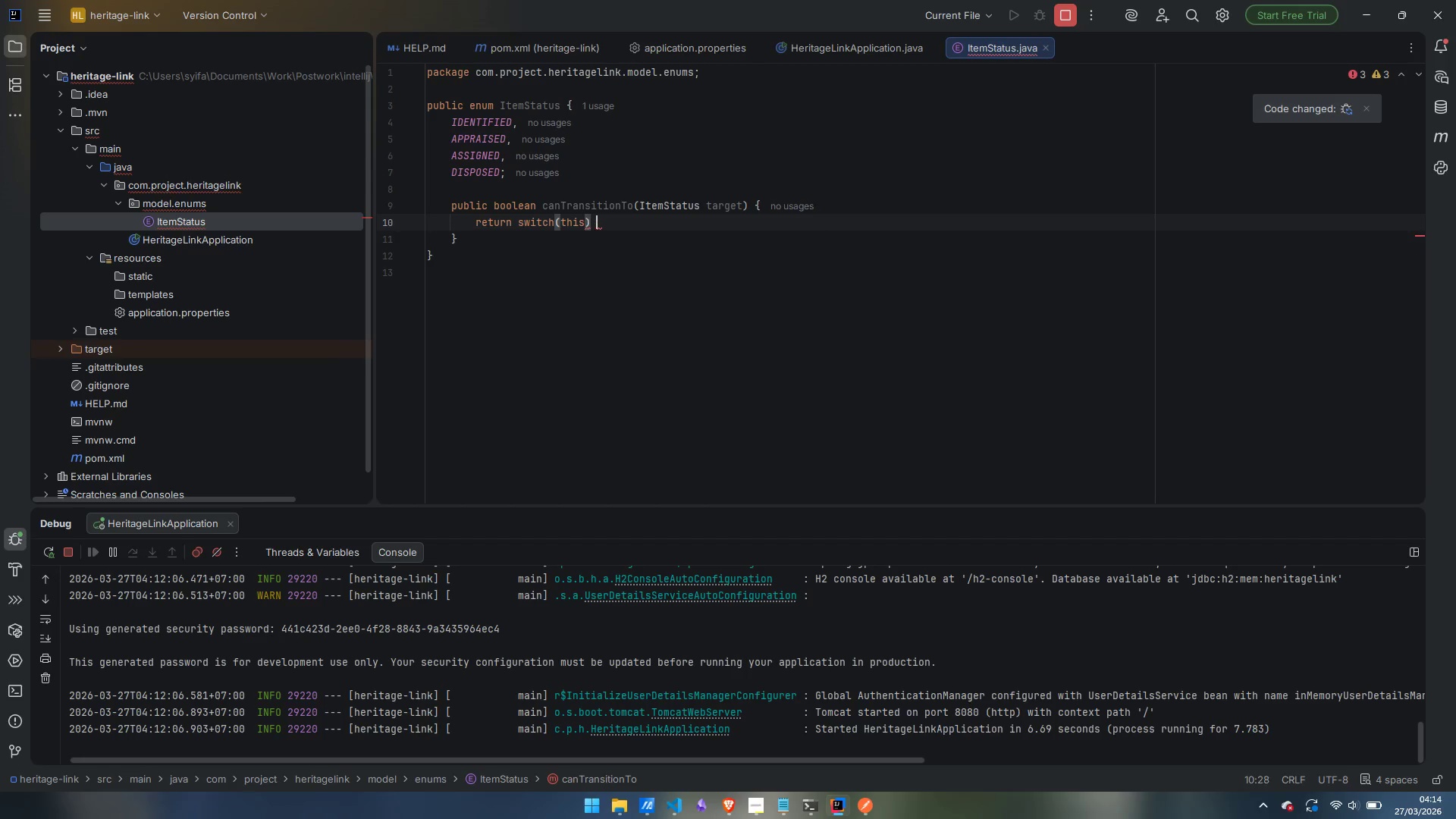 
key(Shift+ShiftLeft)
 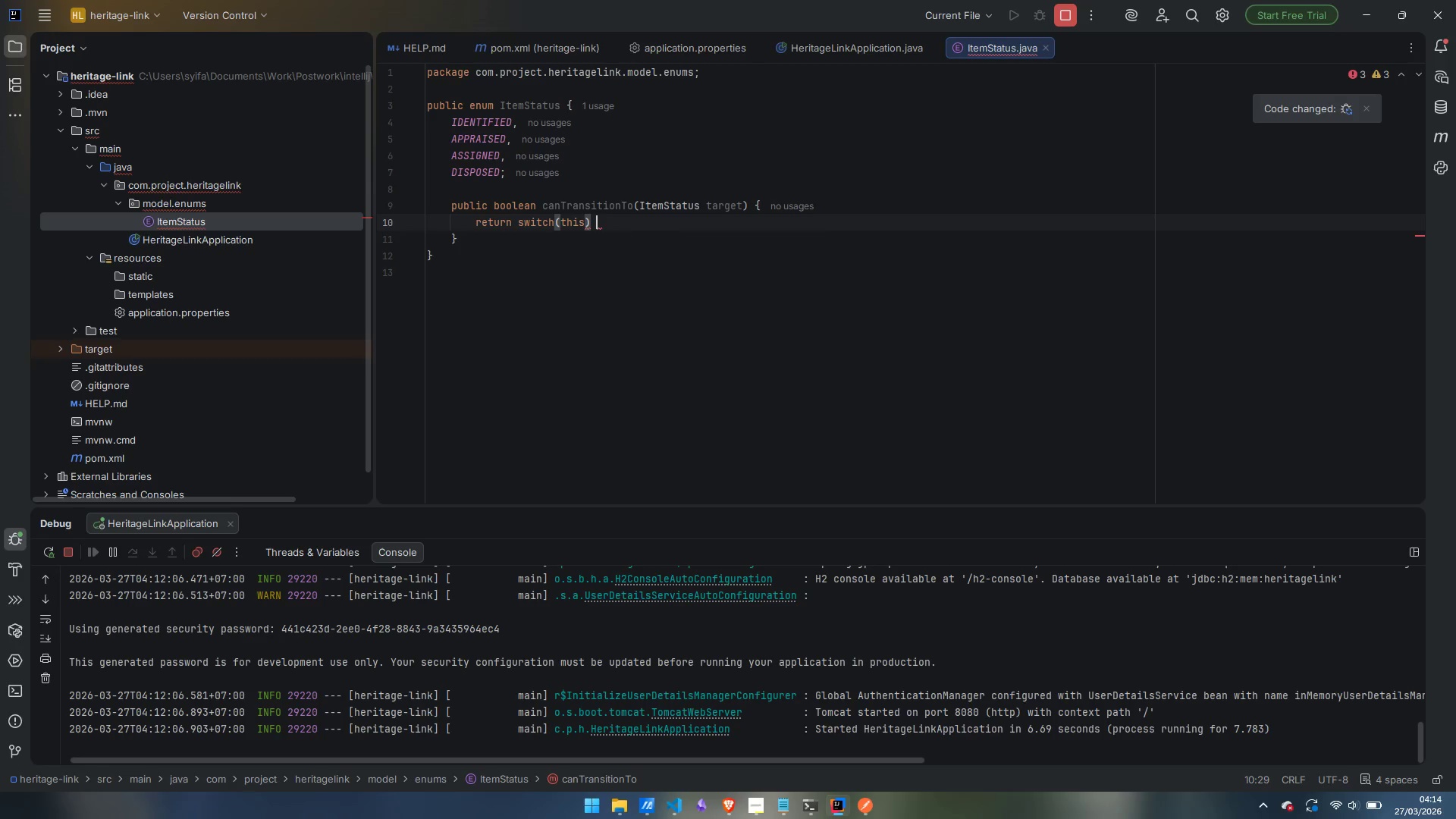 
key(Shift+BracketLeft)
 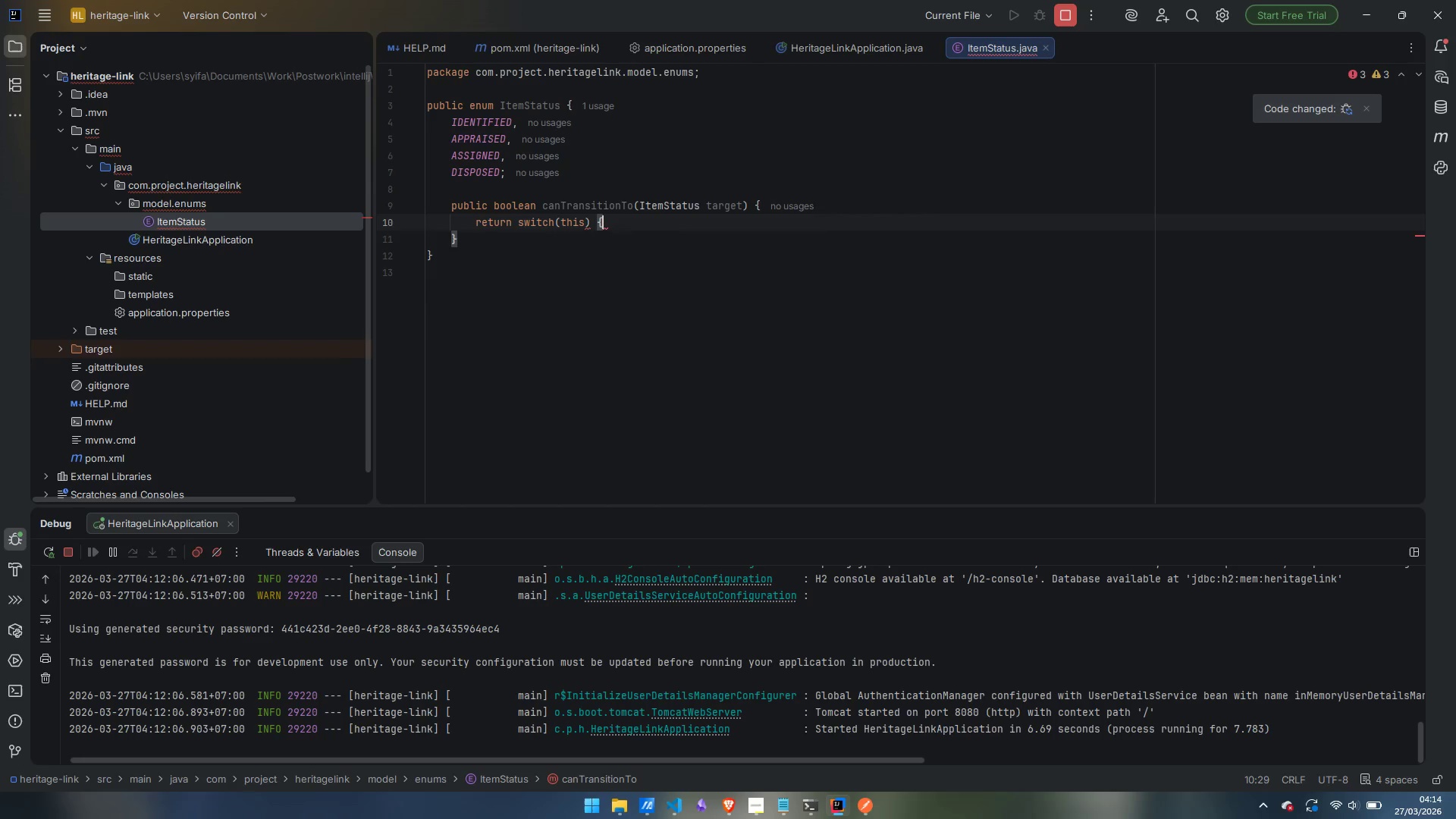 
key(Enter)
 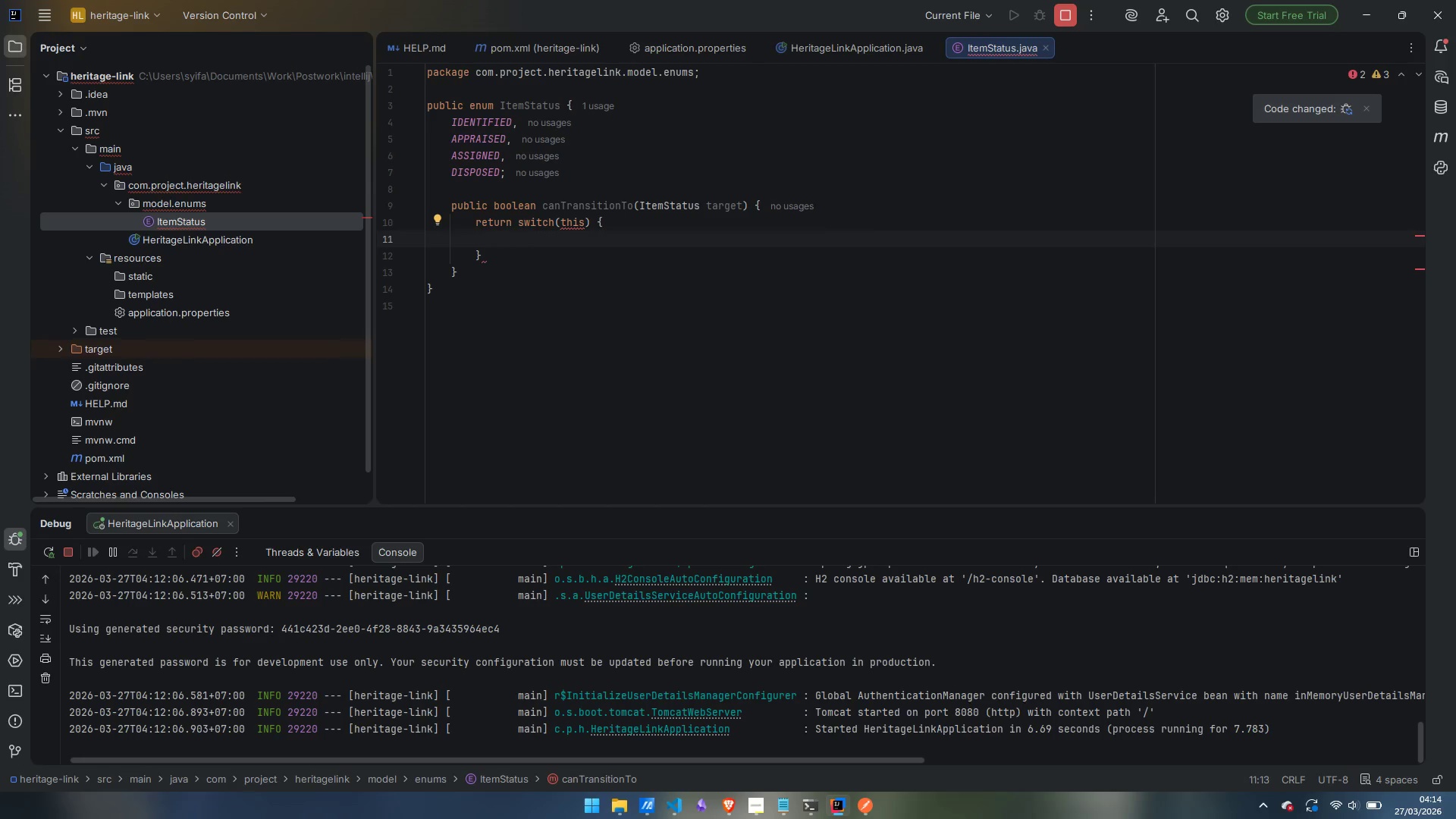 
type(case)
 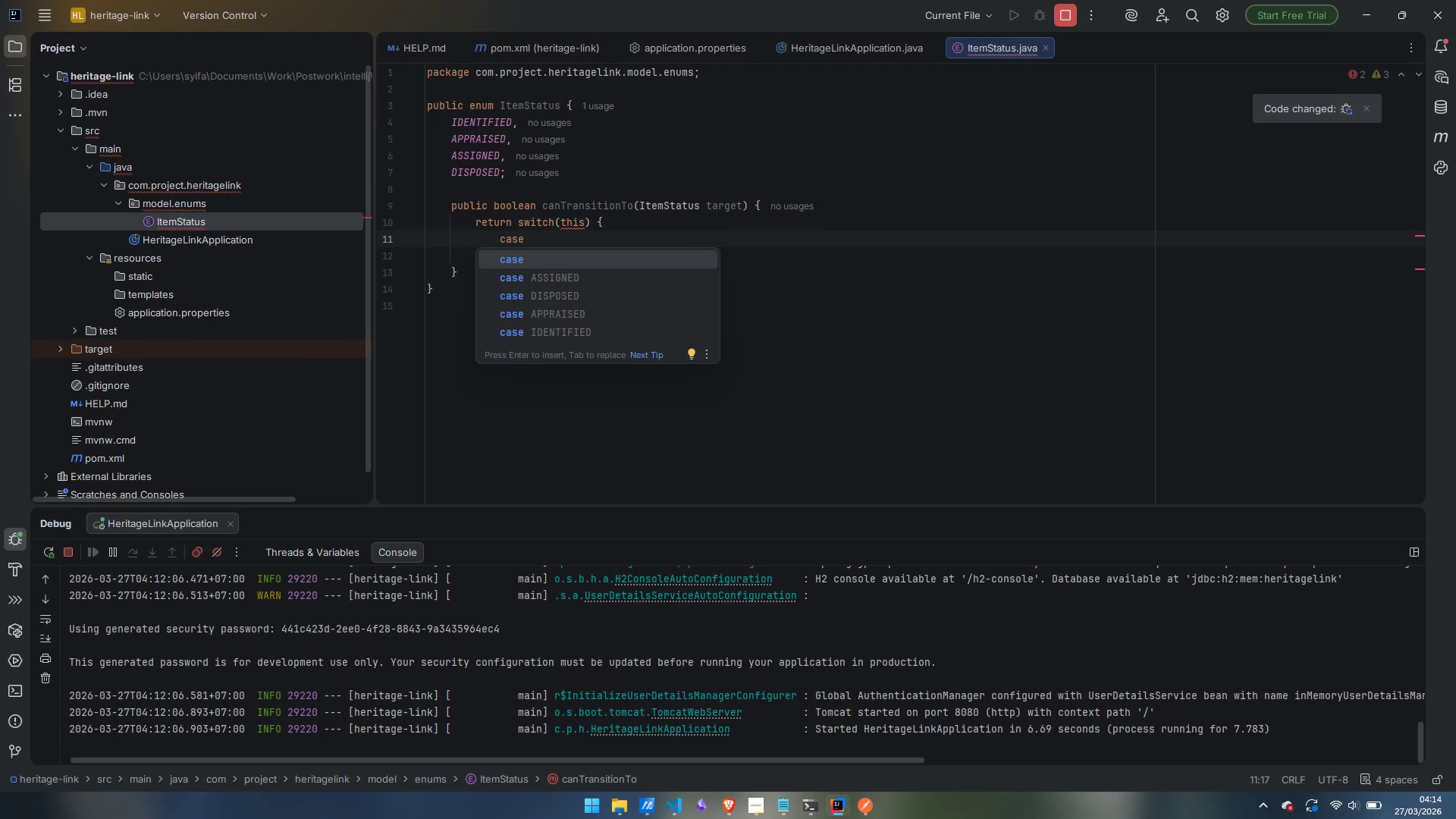 
key(ArrowUp)
 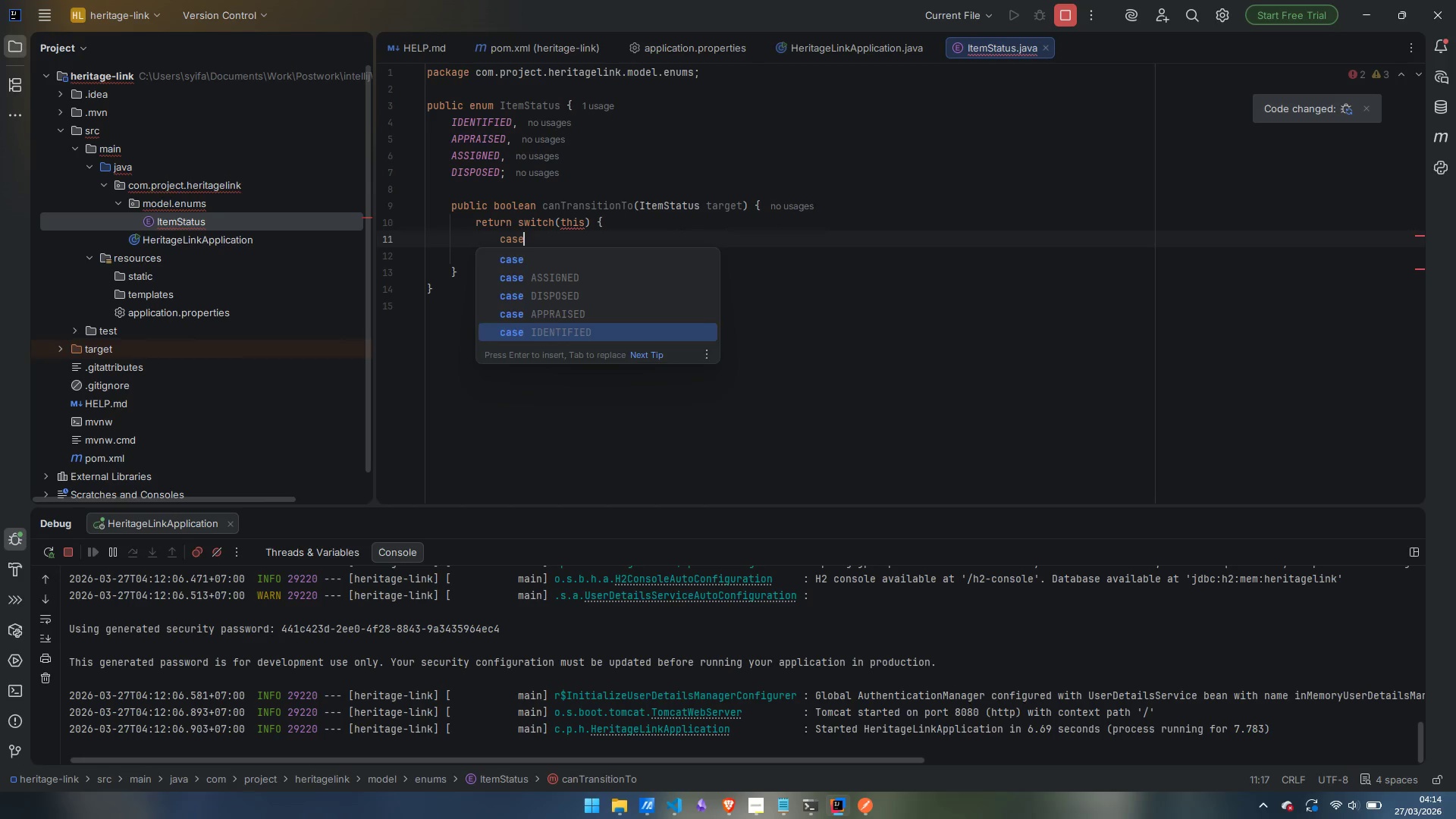 
key(Enter)
 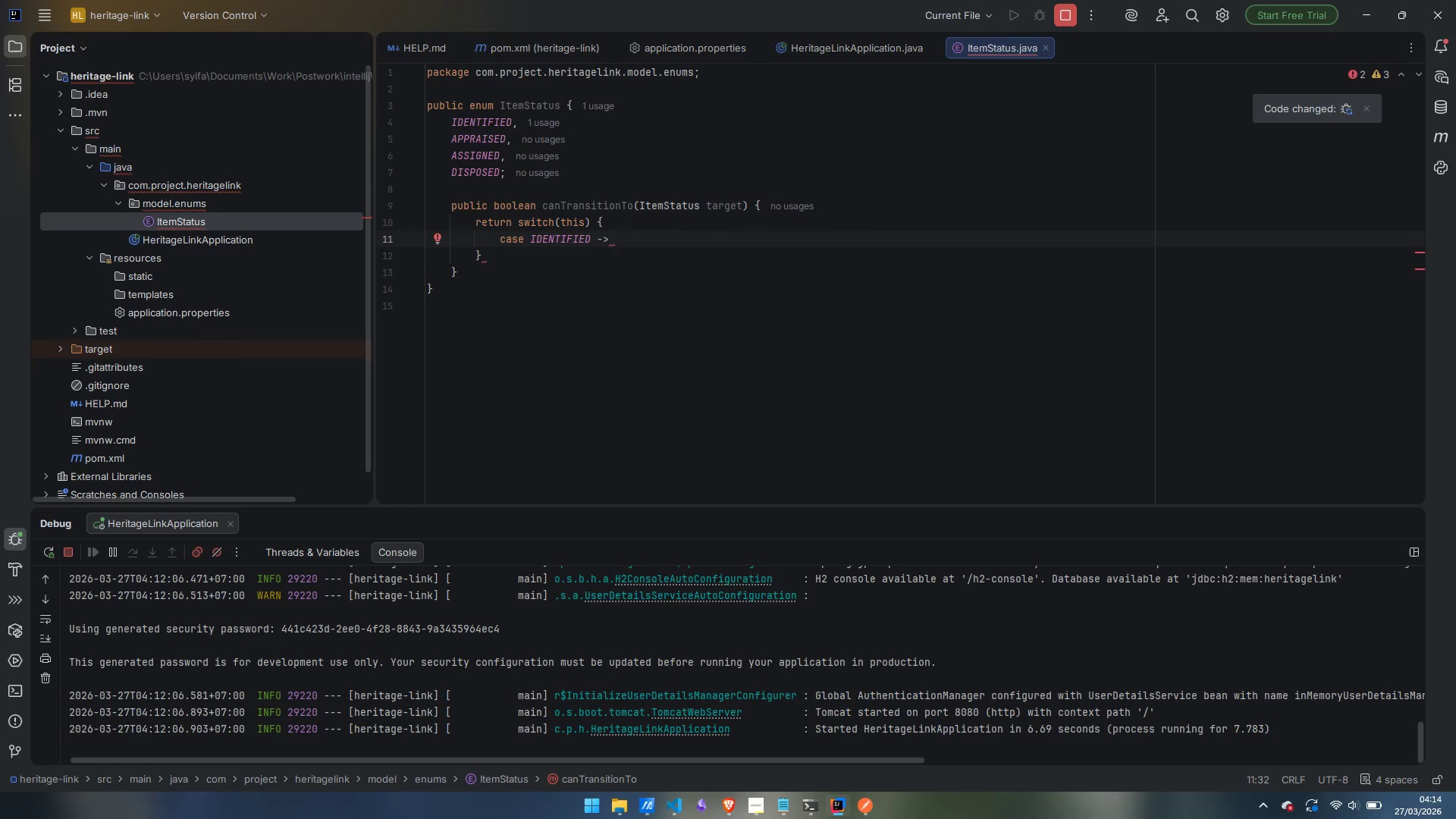 
type(target == A{PP)
key(Backspace)
key(Backspace)
key(Backspace)
type(PP)
 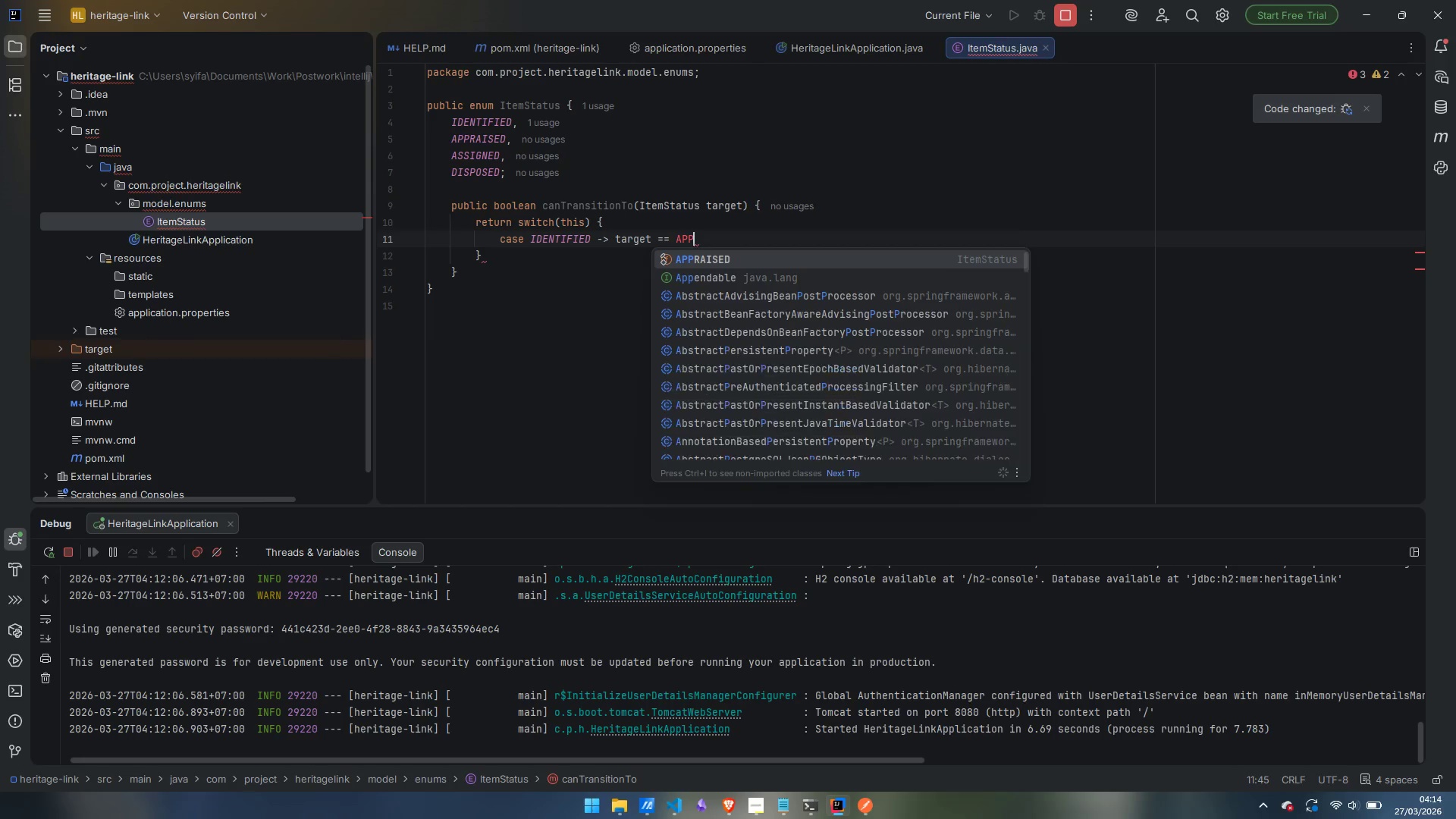 
key(Enter)
 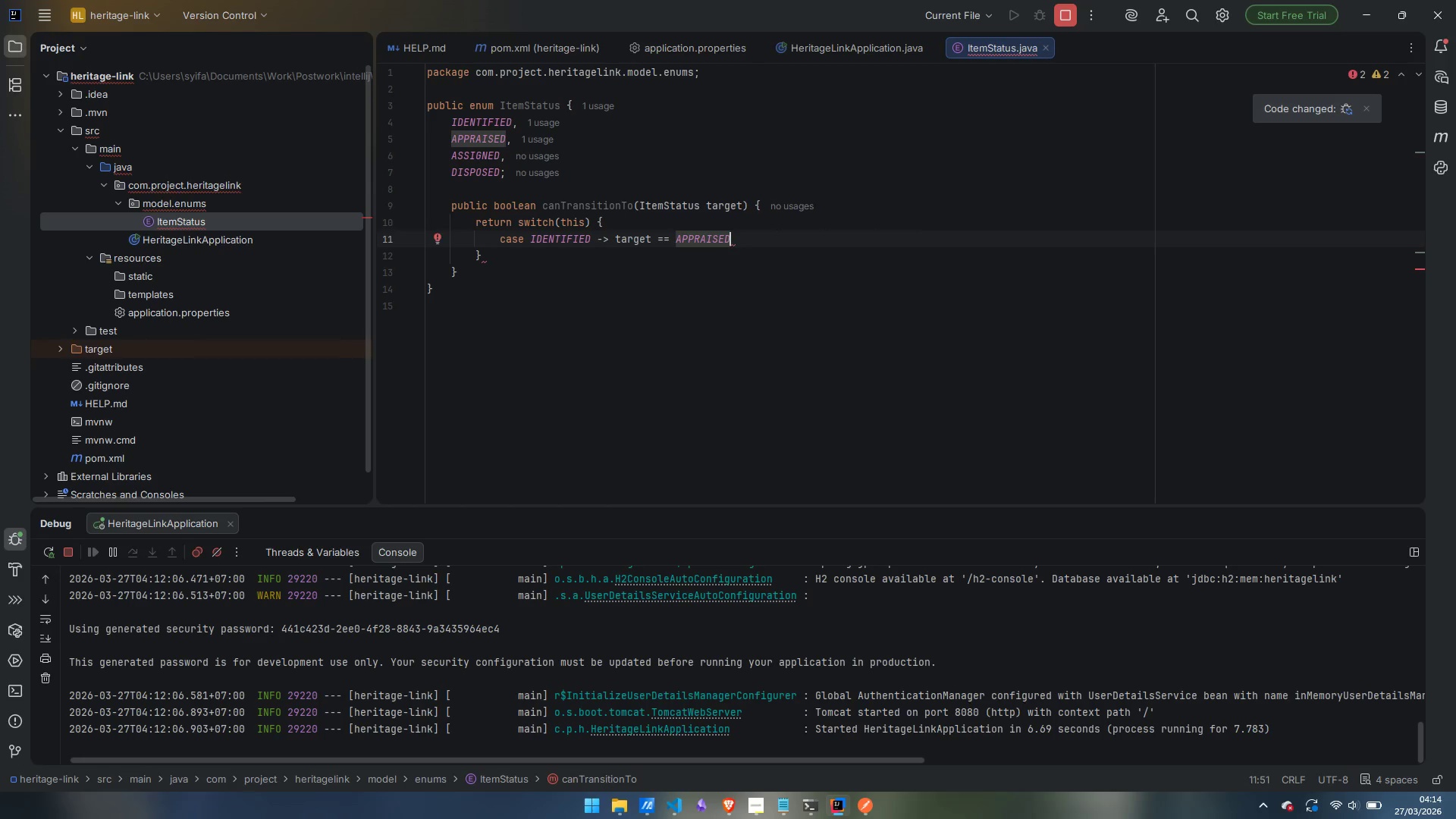 
key(Semicolon)
 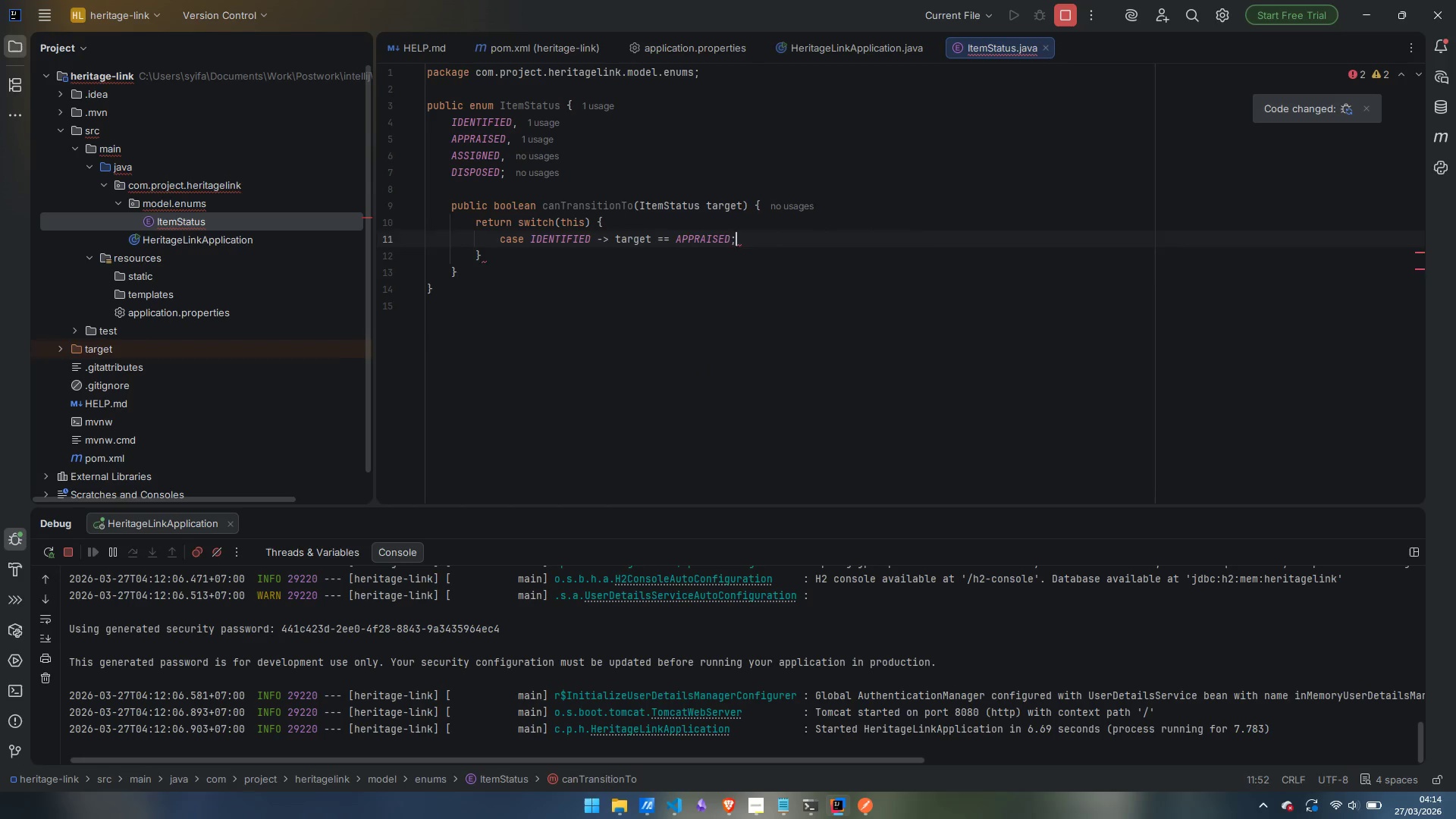 
key(Enter)
 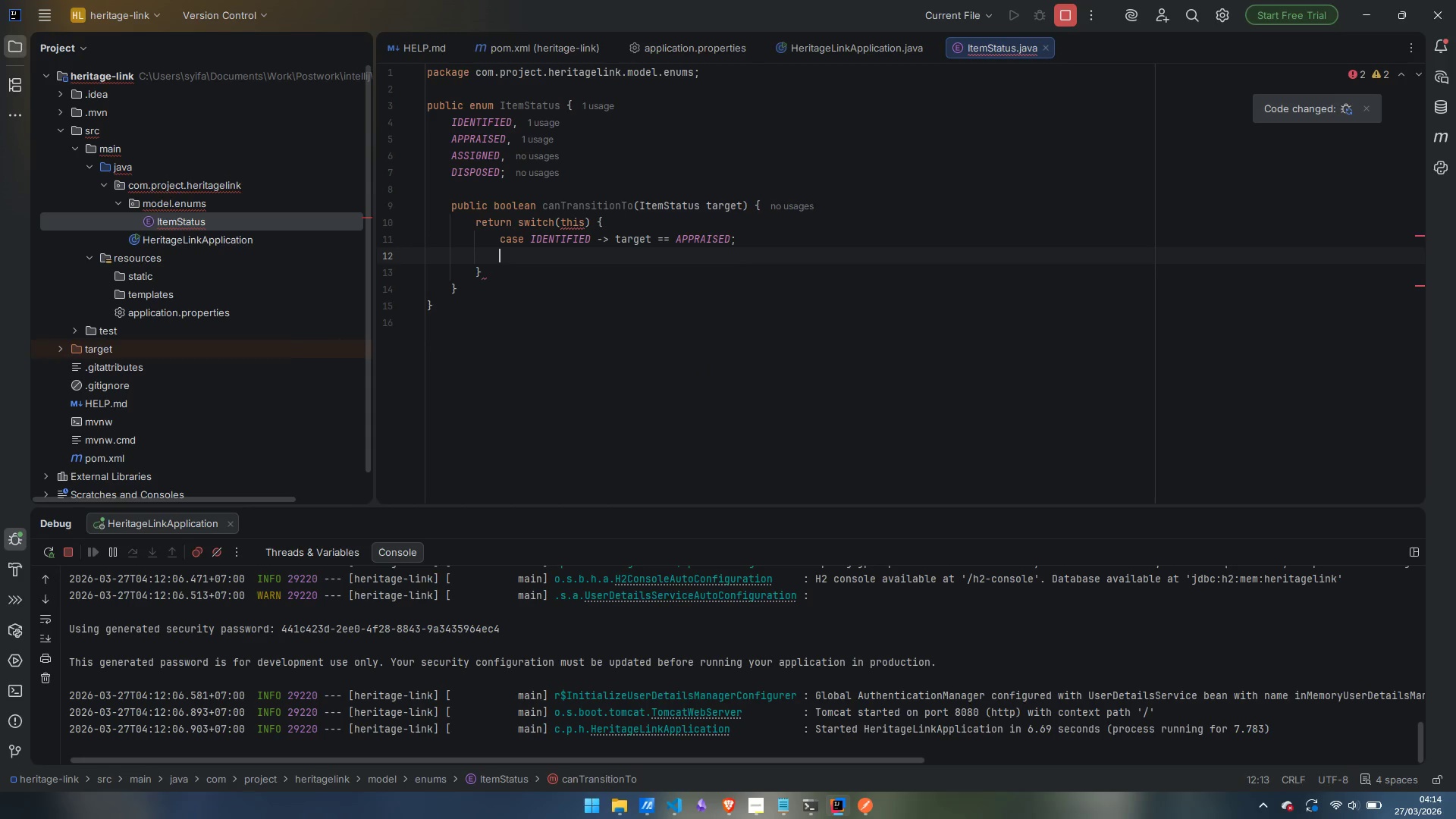 
type(case AA)
key(Backspace)
type(PP)
 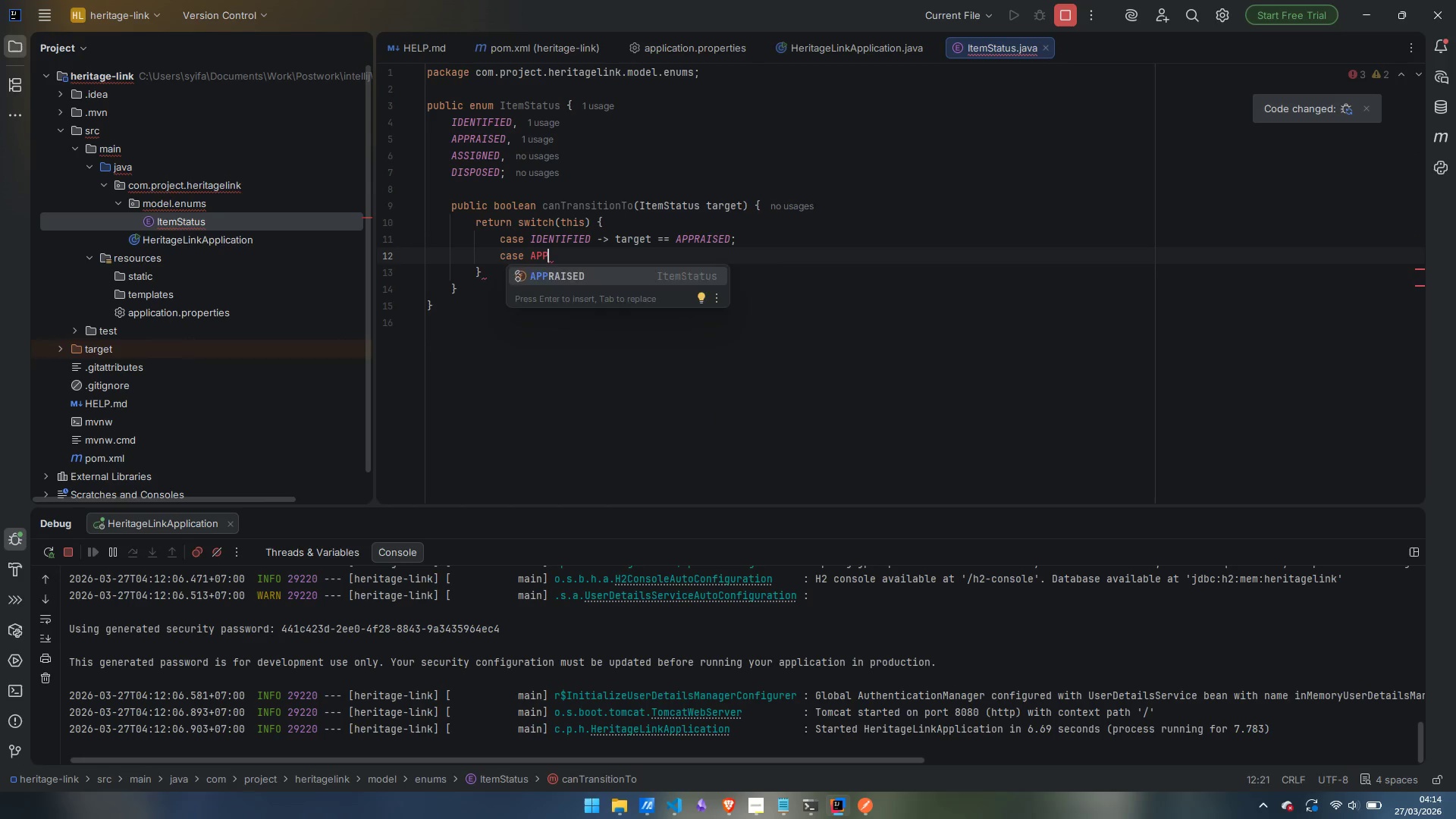 
 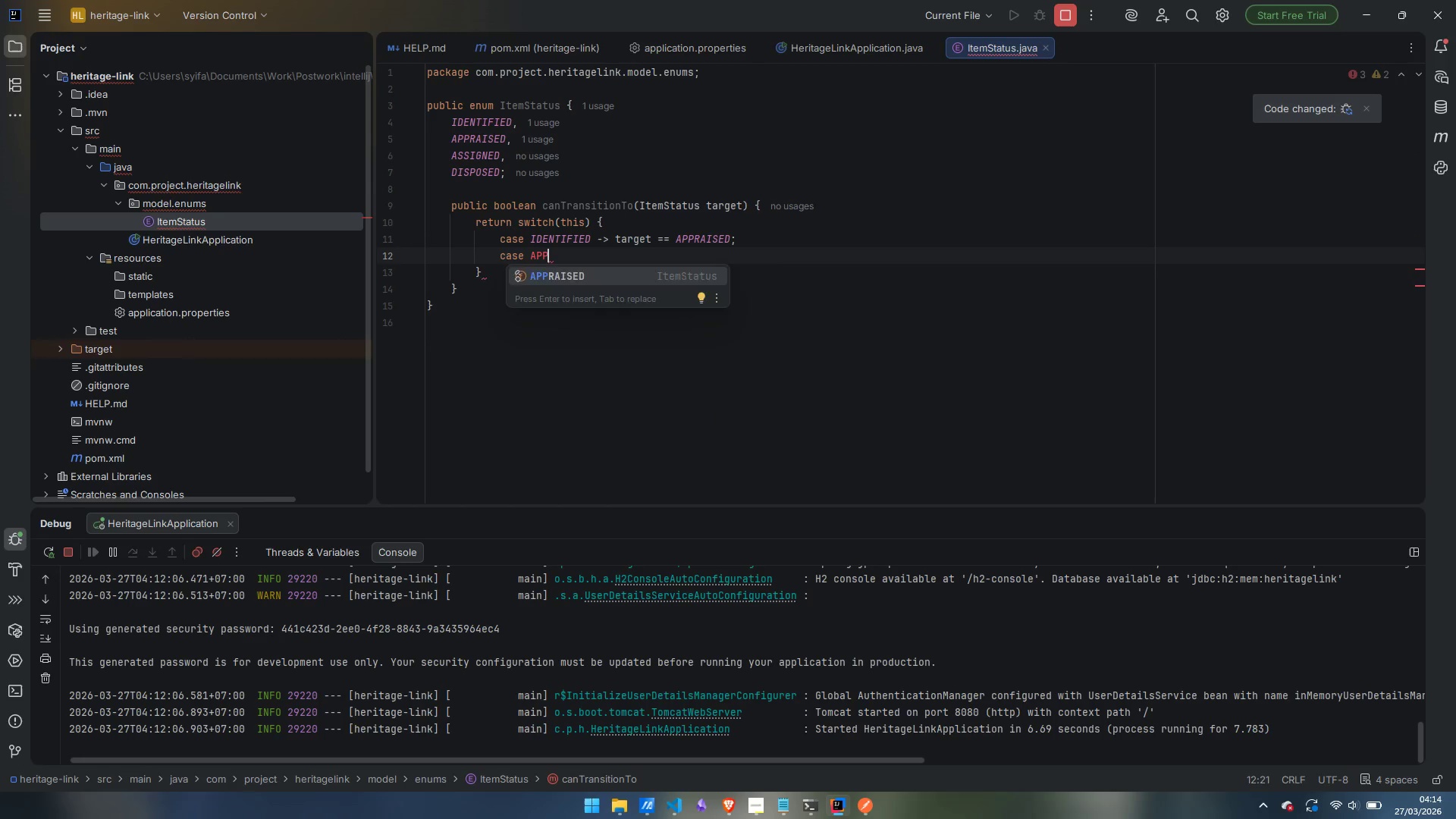 
key(Enter)
 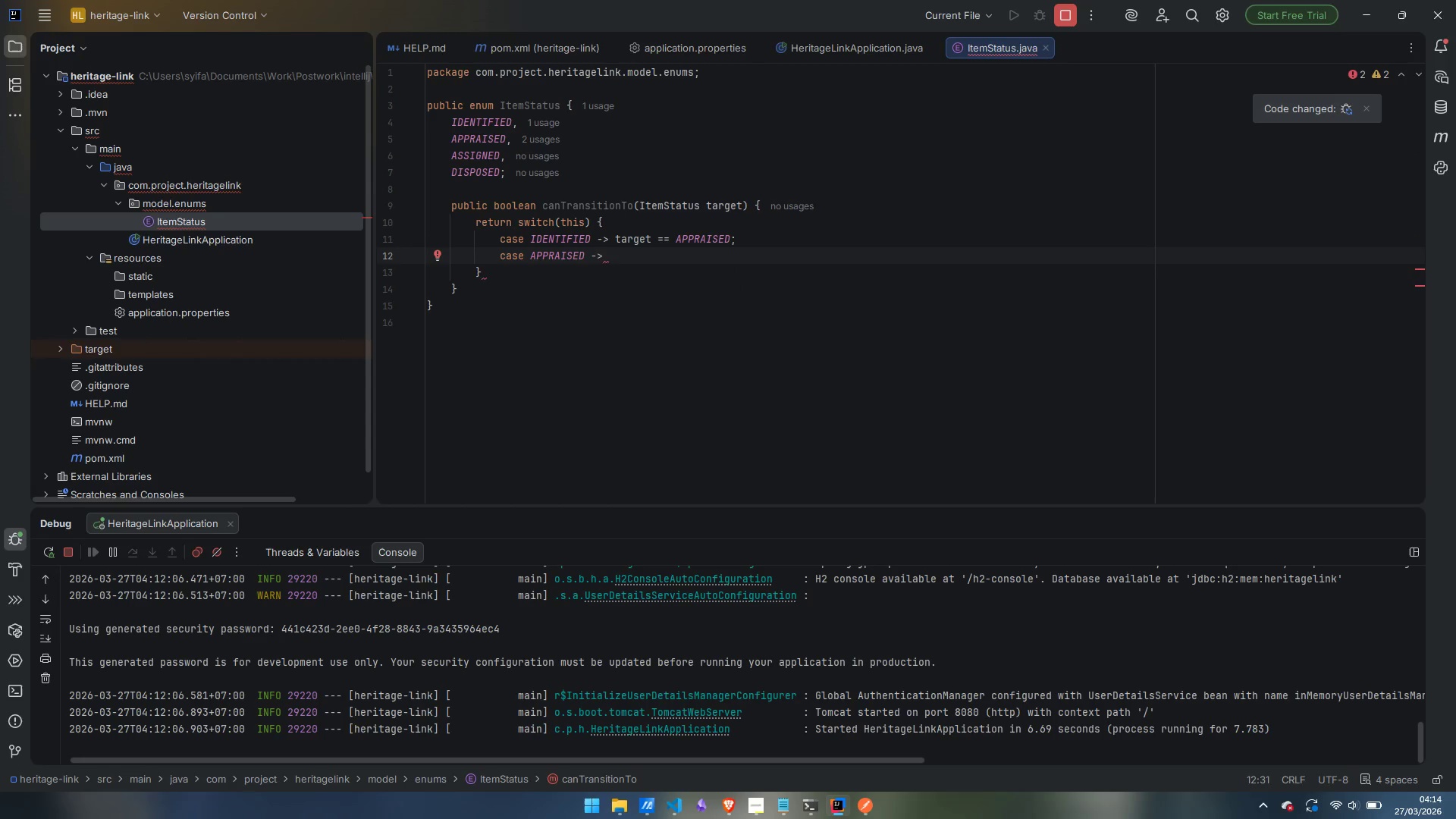 
type(target)
 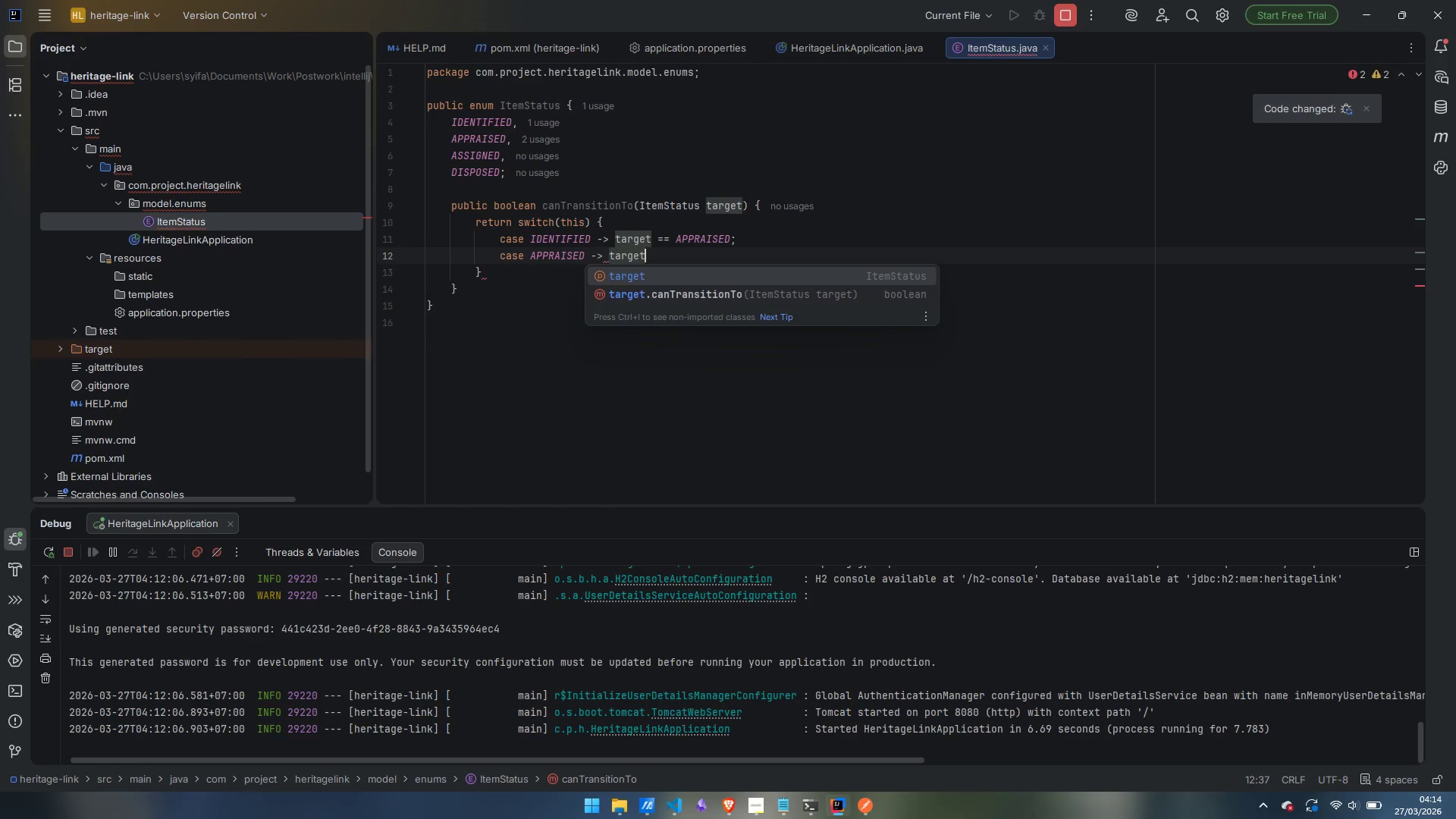 
key(Enter)
 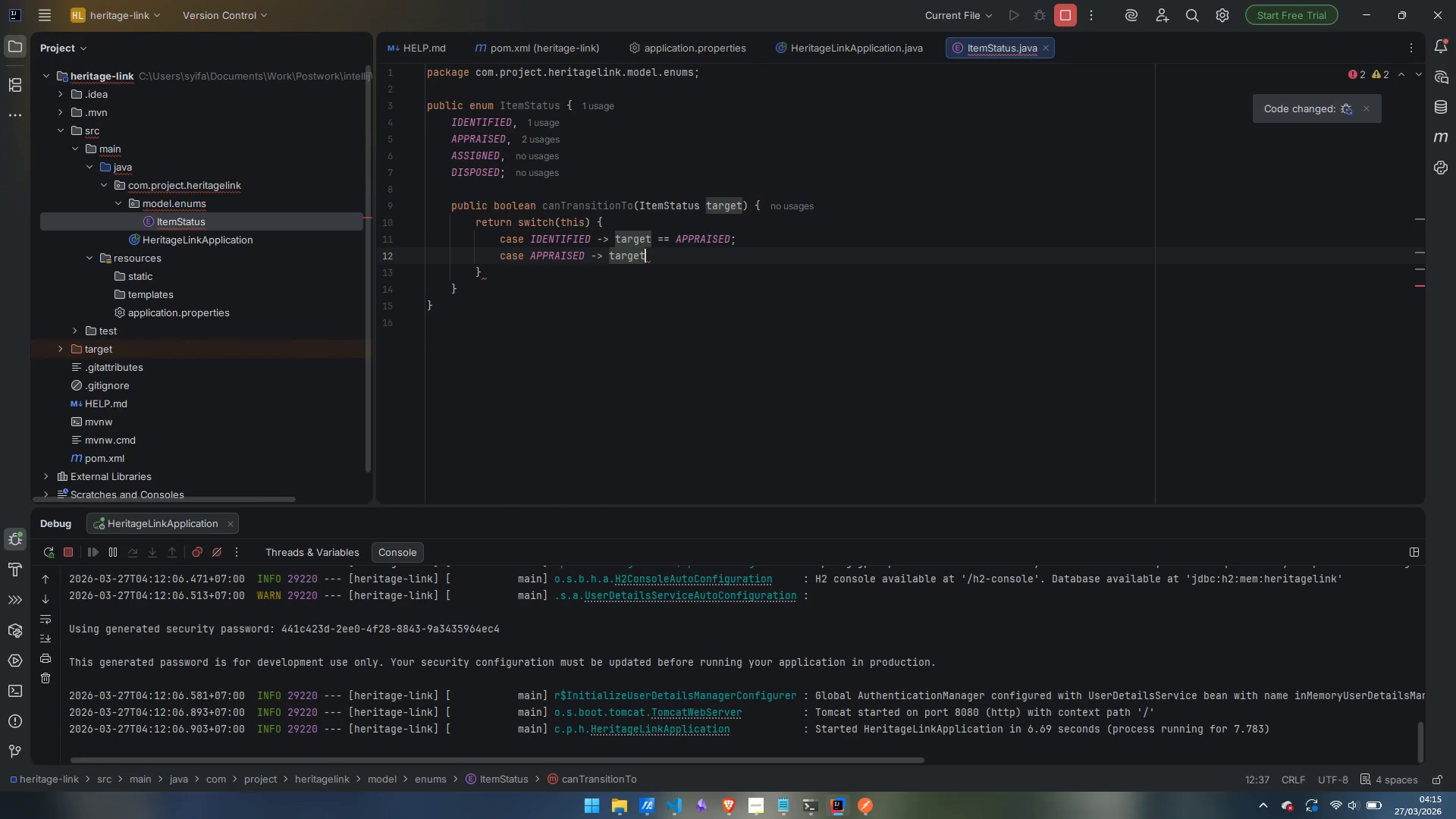 
type( == ASSIGNED;)
 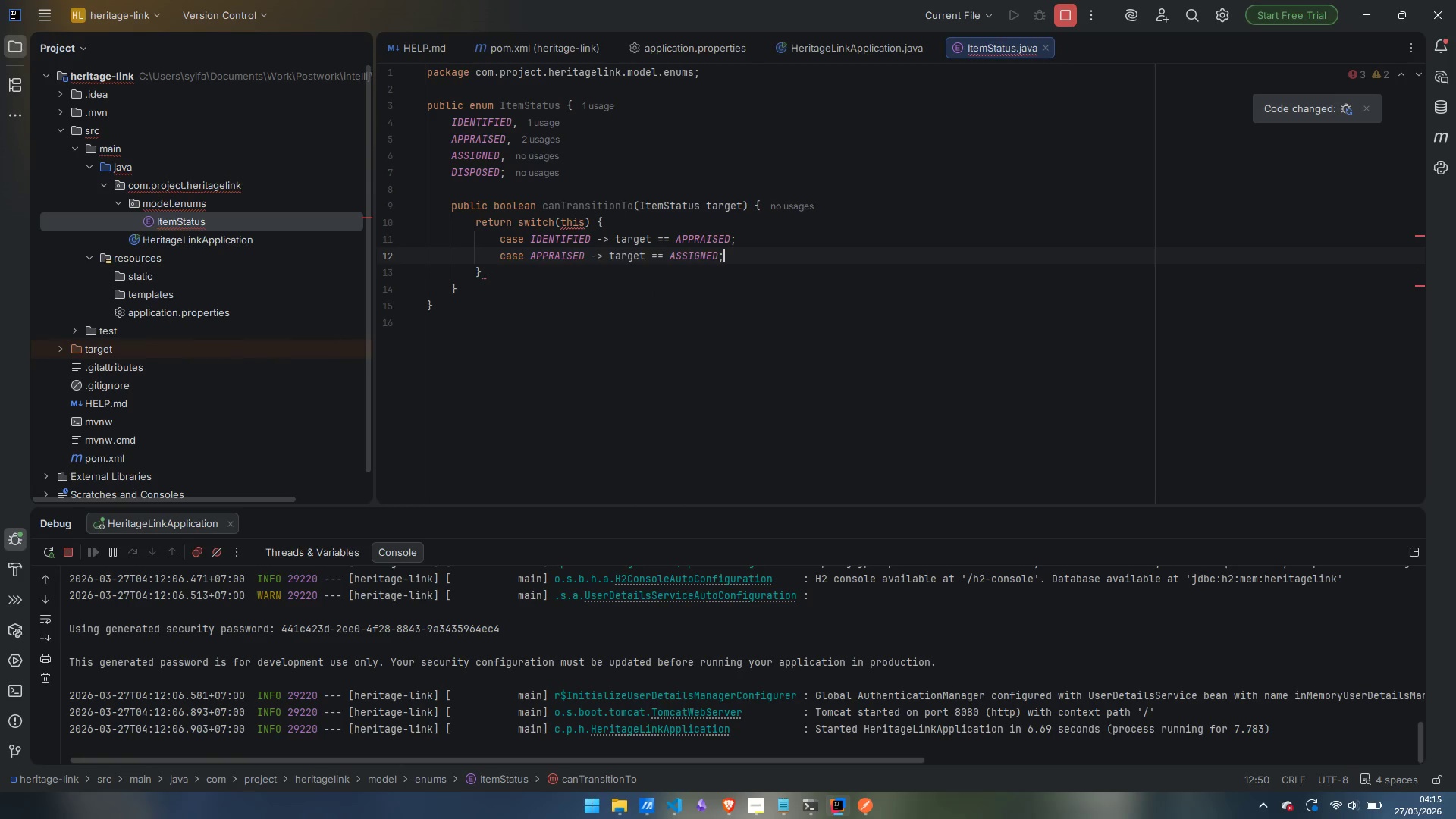 
key(Enter)
 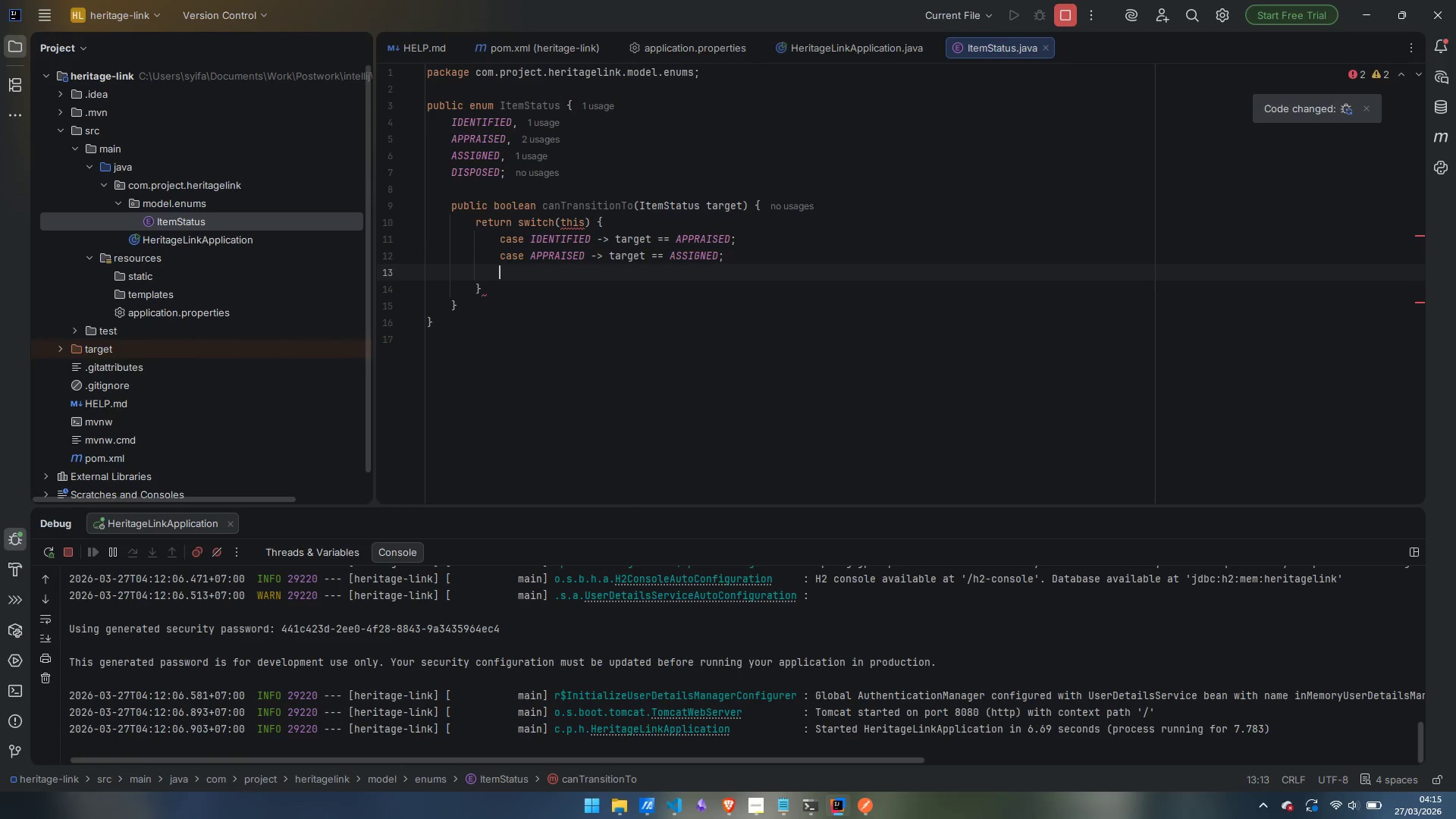 
type(case ASSIGNED -> target == DISPOSED;)
 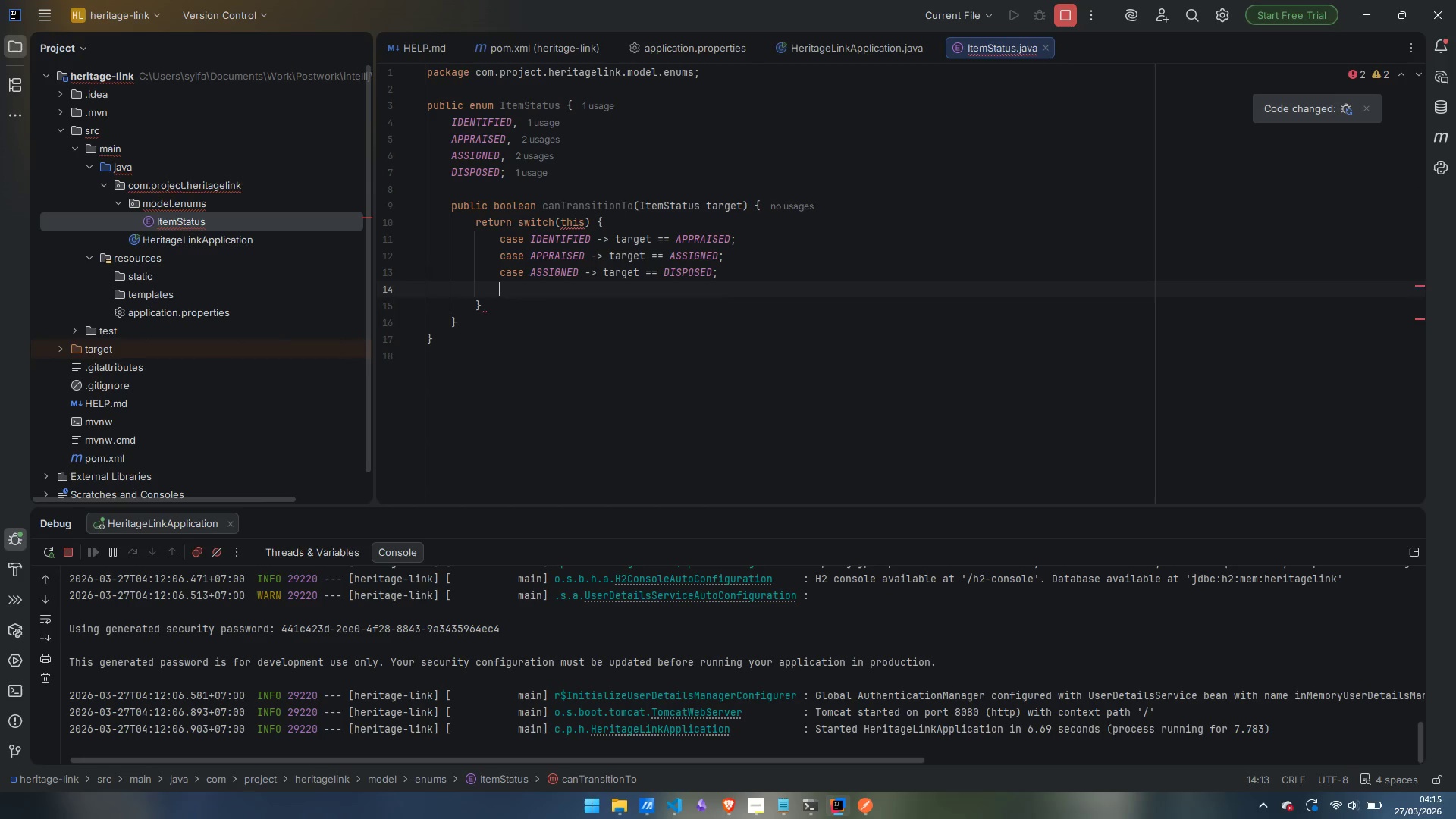 
 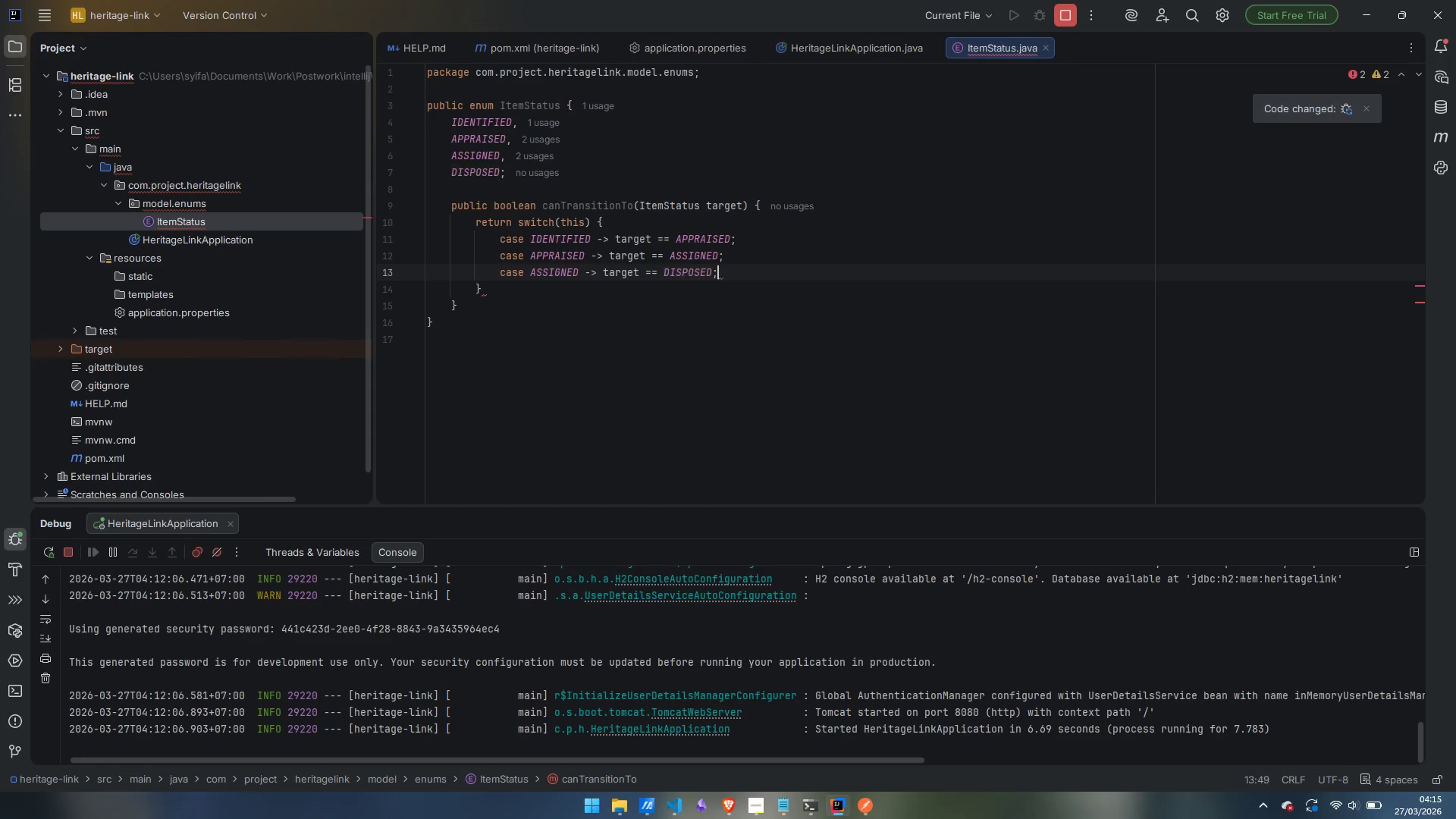 
key(Enter)
 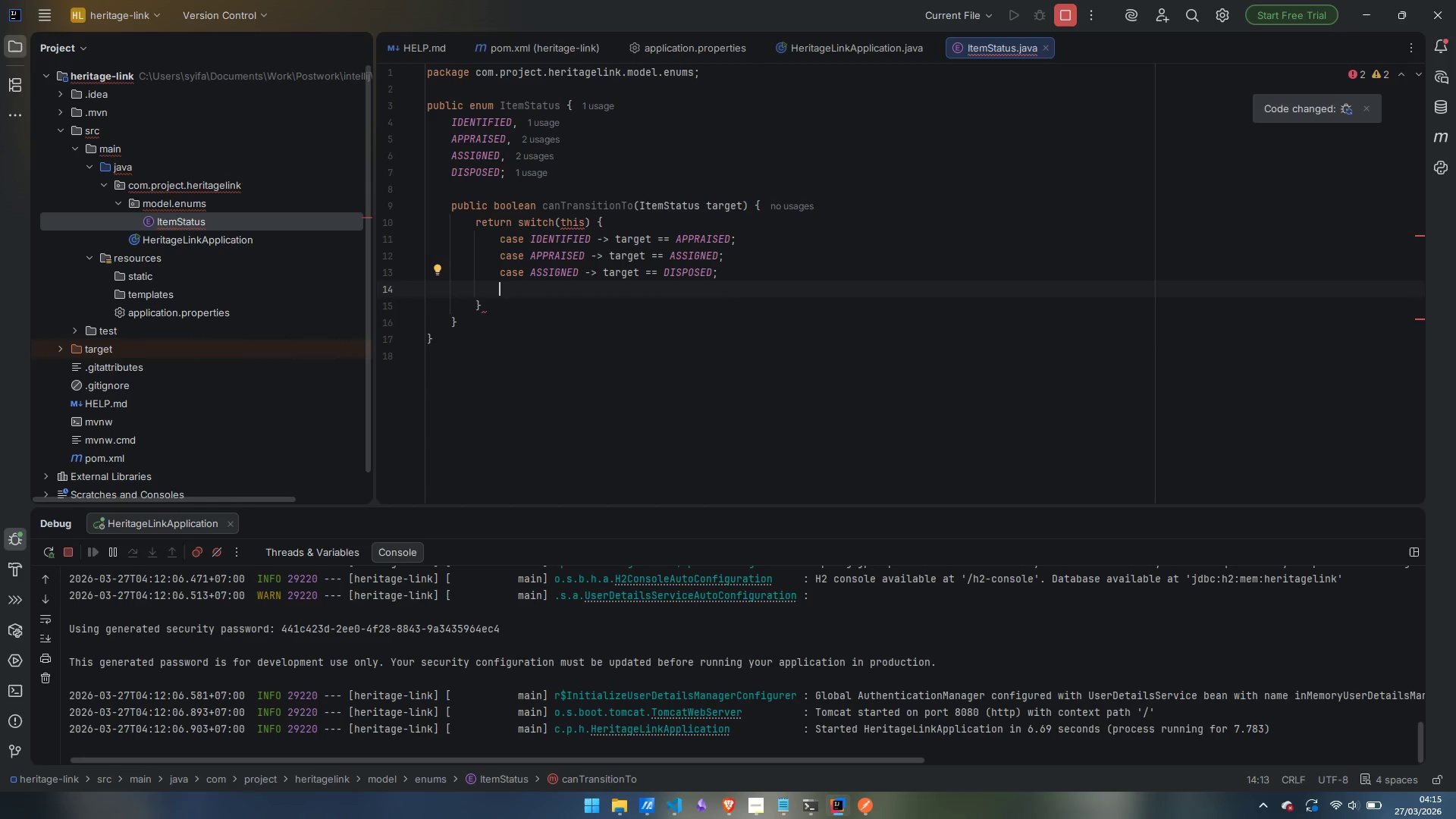 
type(case DISPOSED -> false;)
 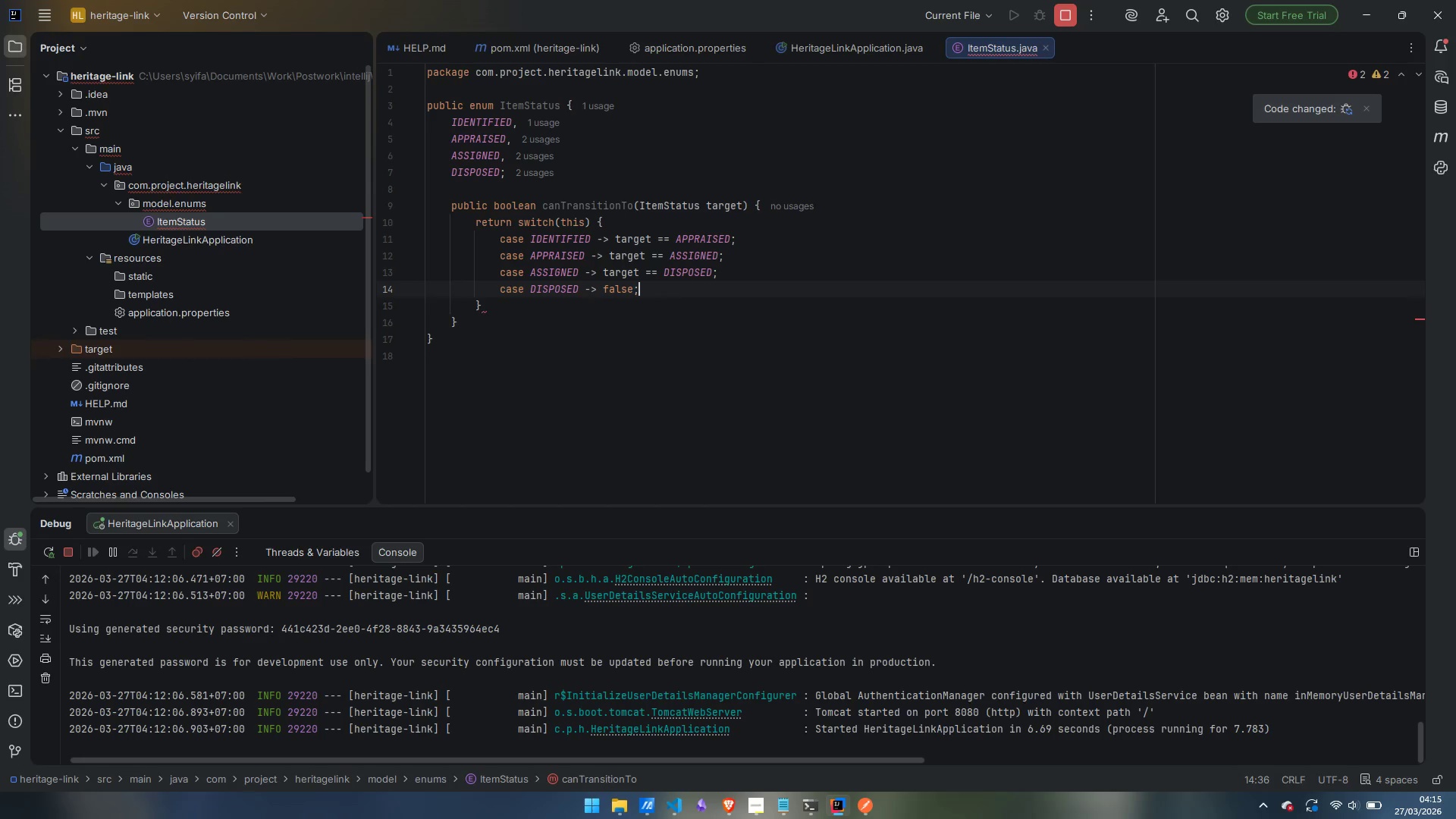 
key(ArrowDown)
 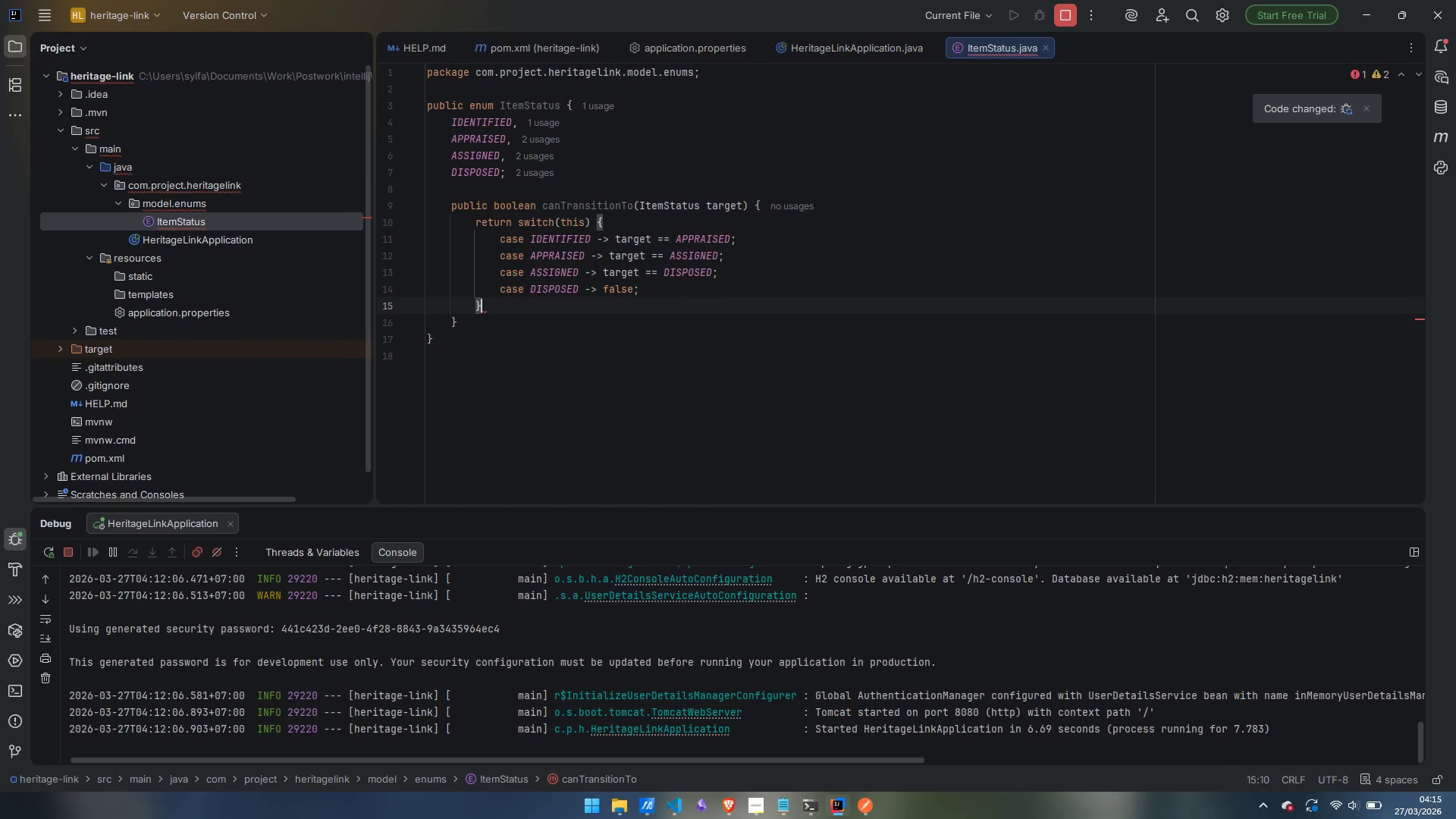 
key(Semicolon)
 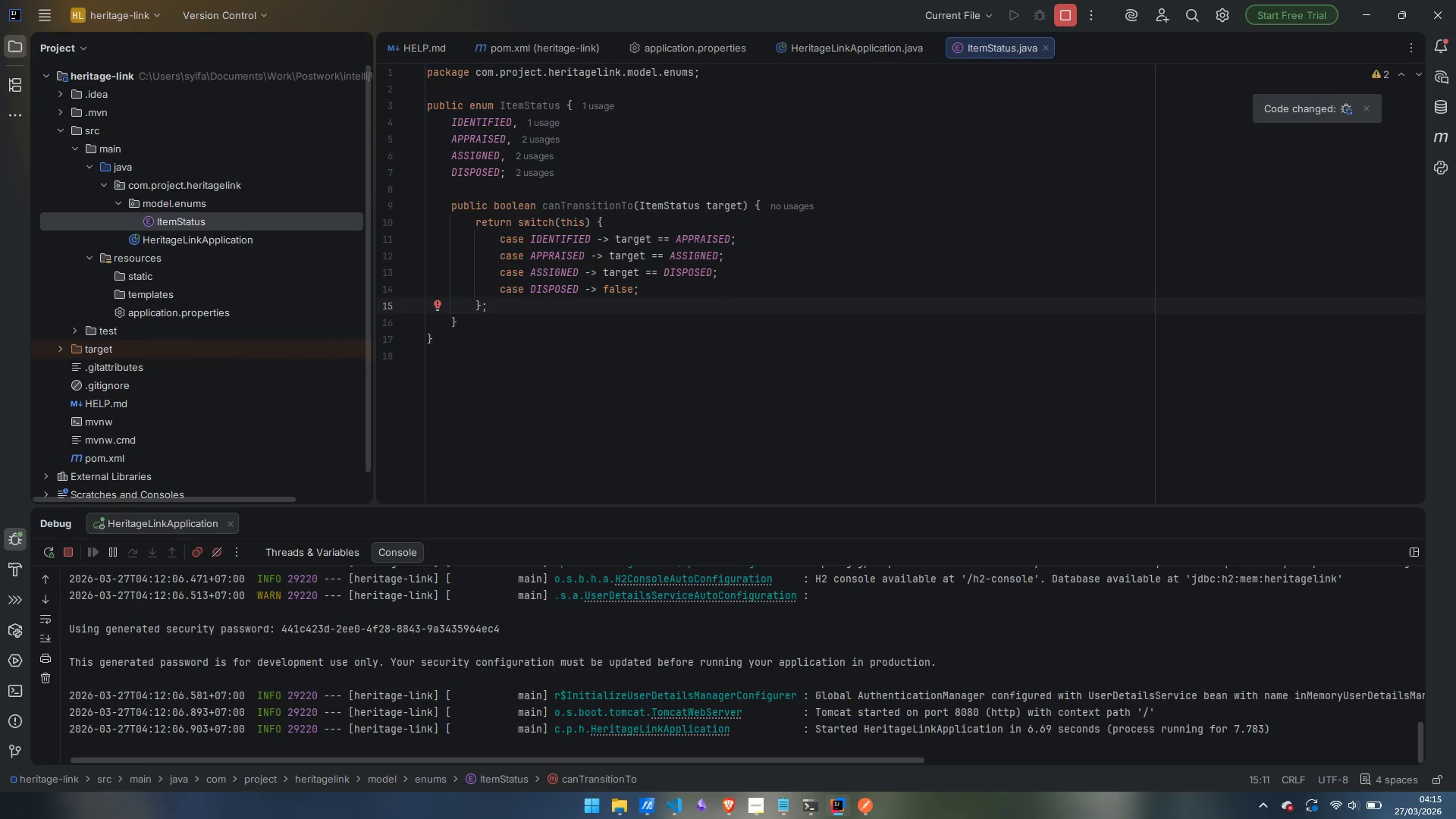 
key(ArrowUp)
 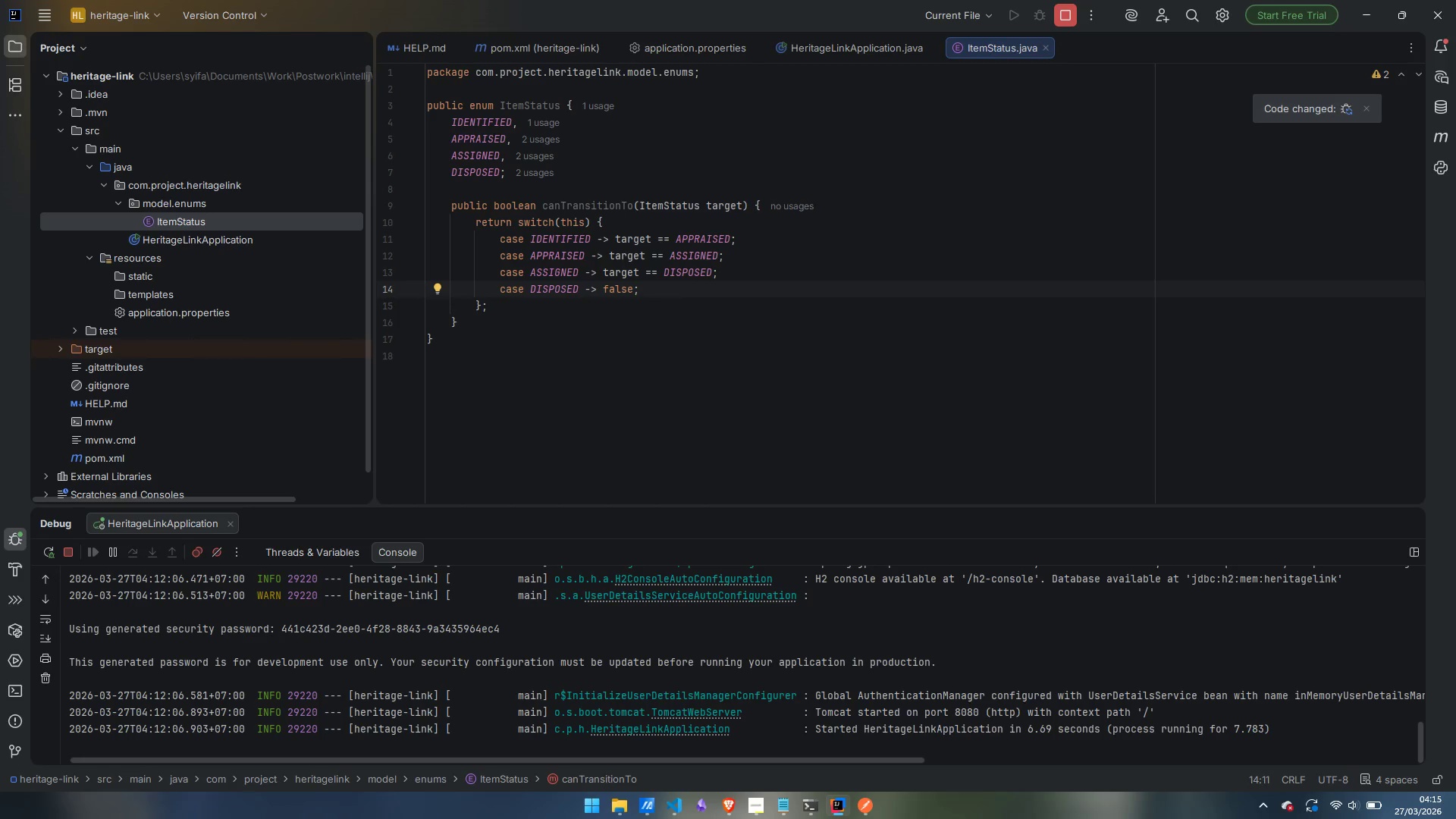 
key(ArrowUp)
 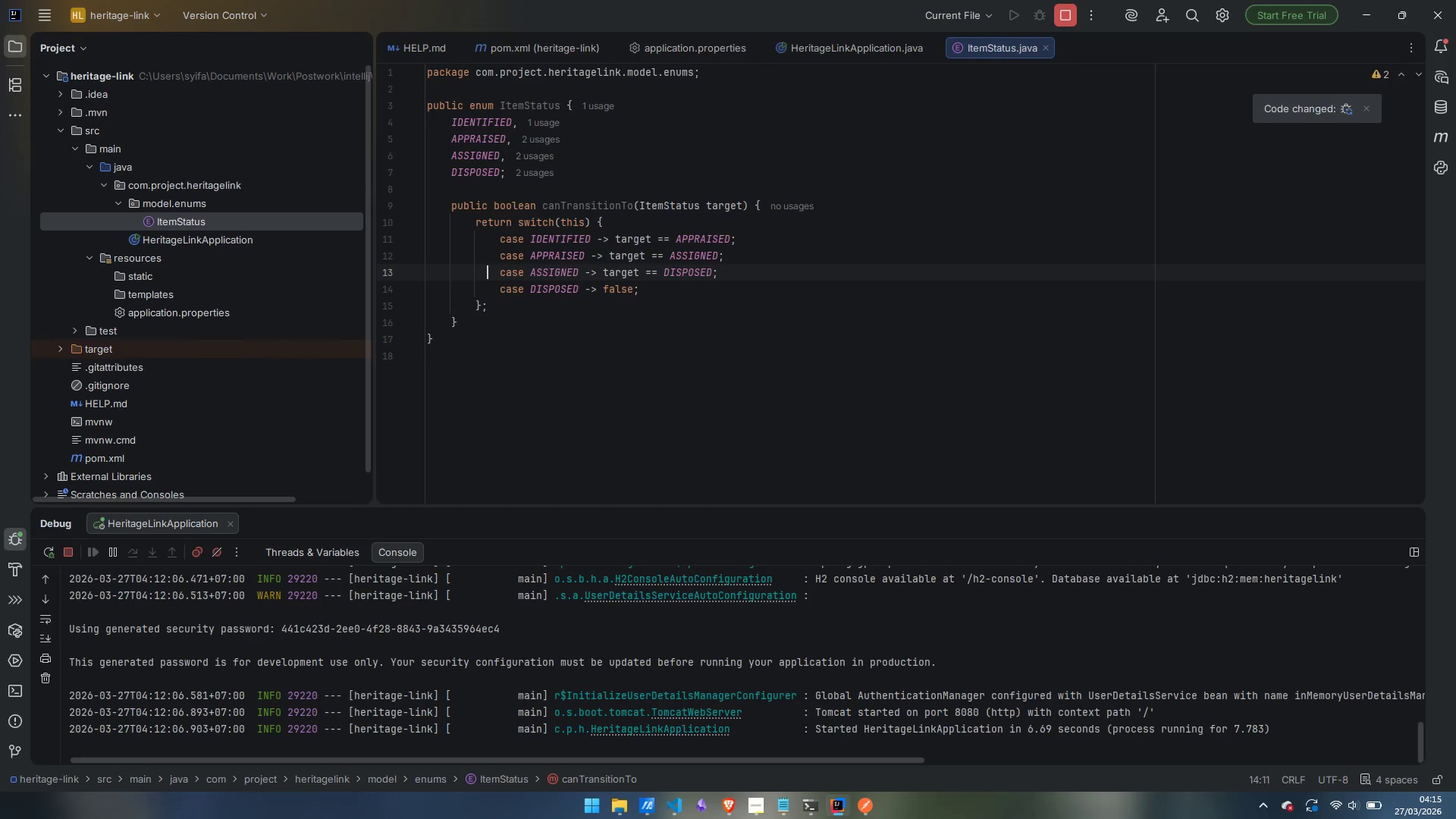 
key(ArrowUp)
 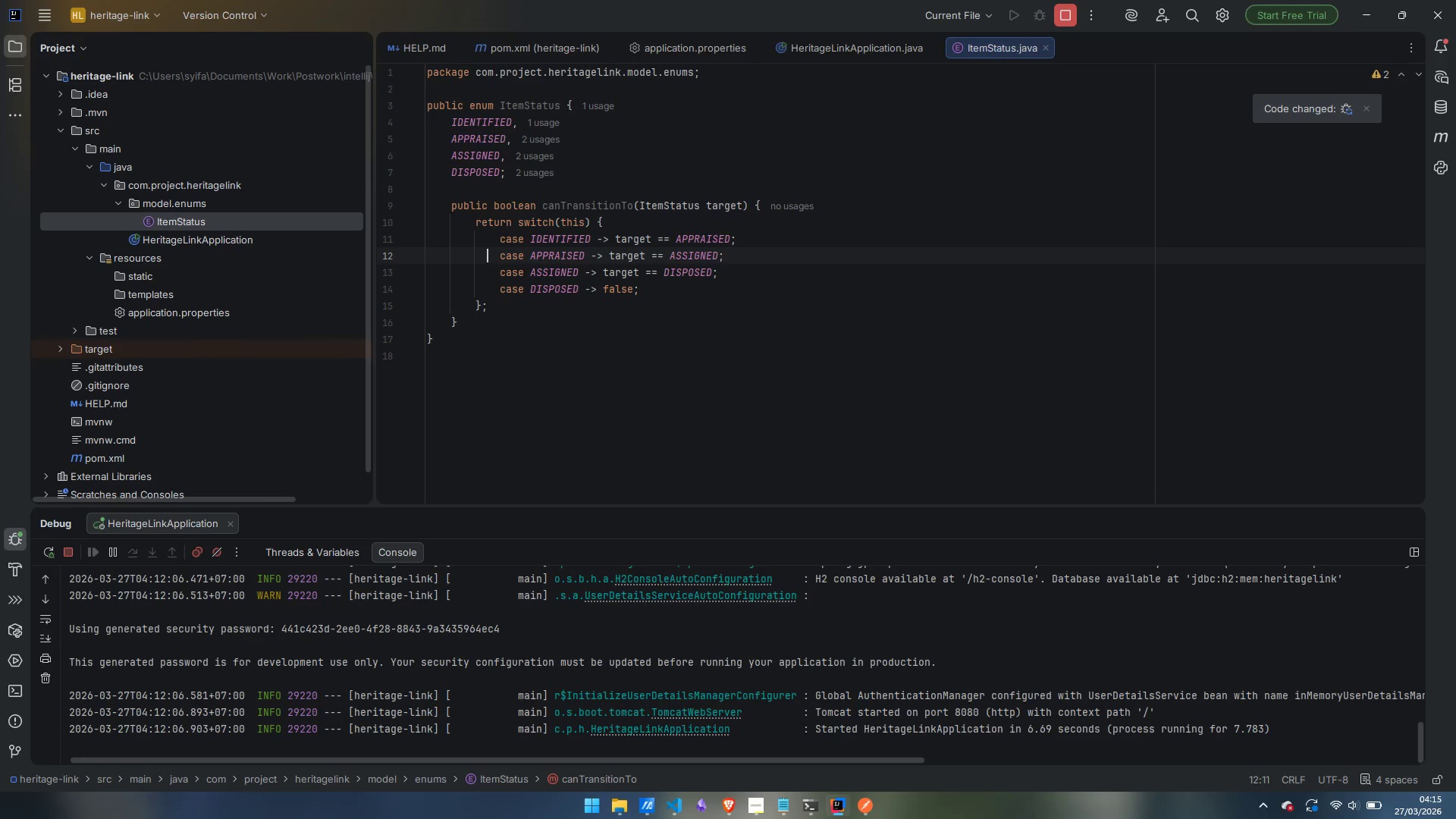 
key(ArrowUp)
 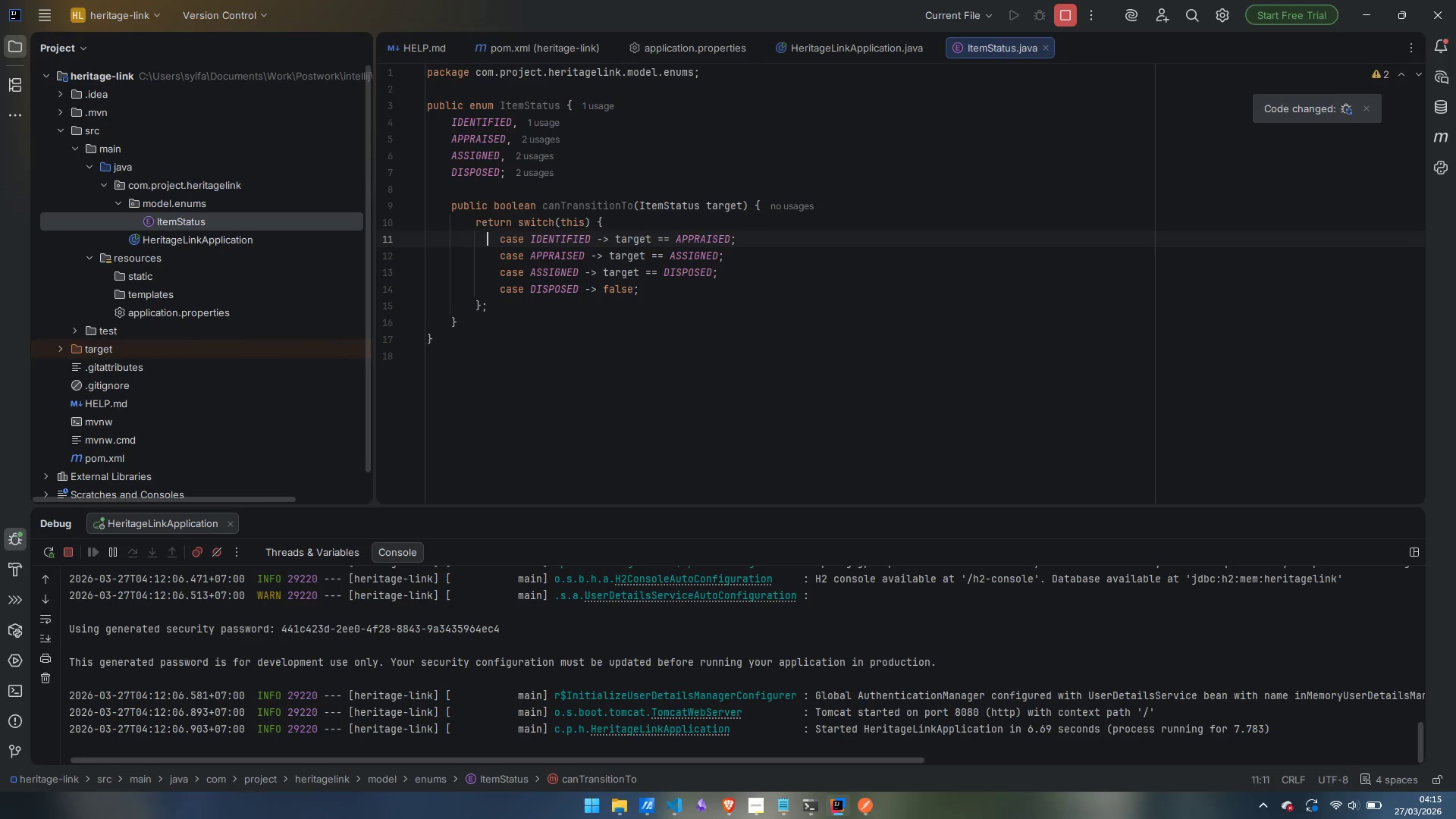 
key(ArrowUp)
 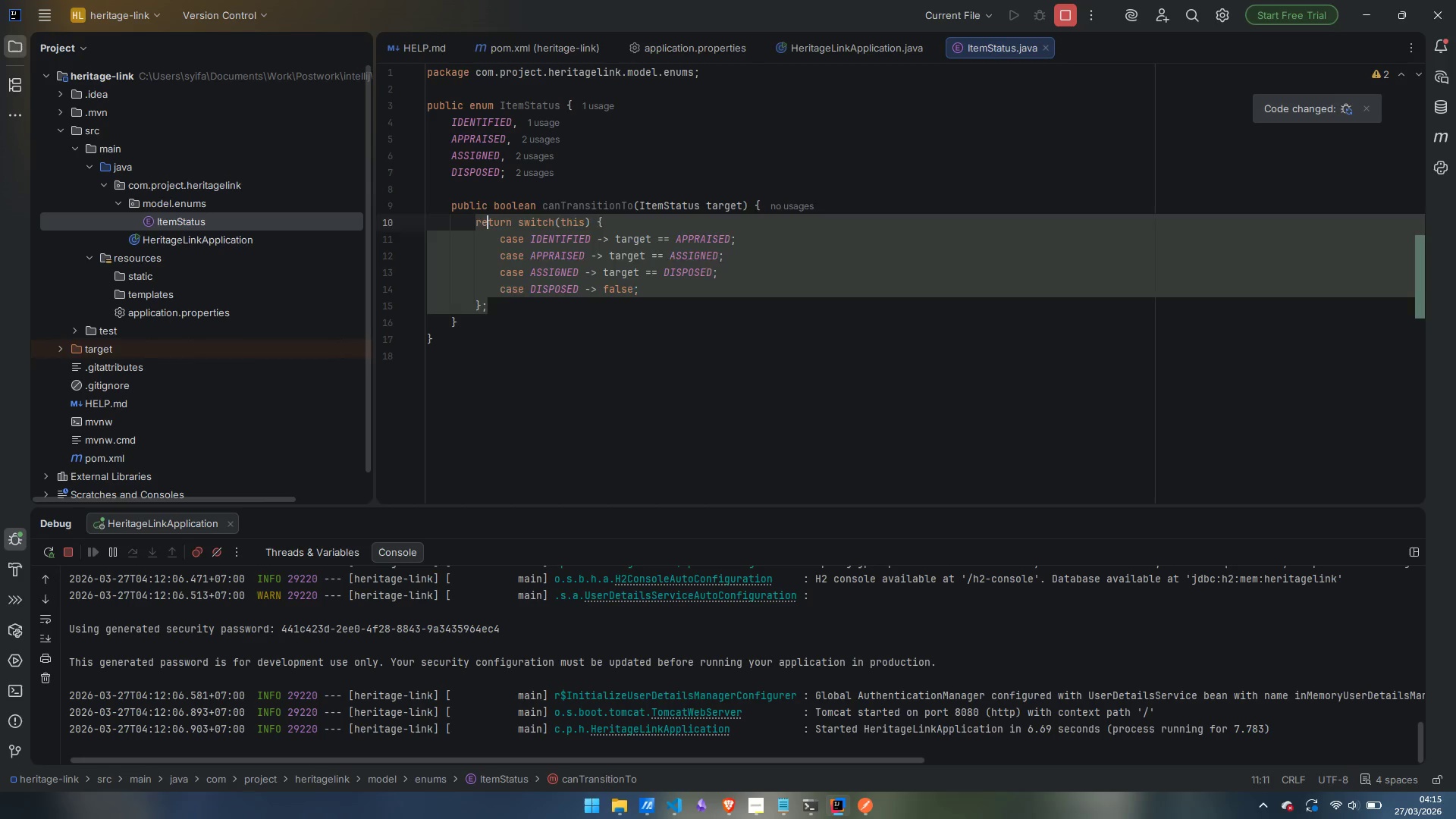 
key(ArrowUp)
 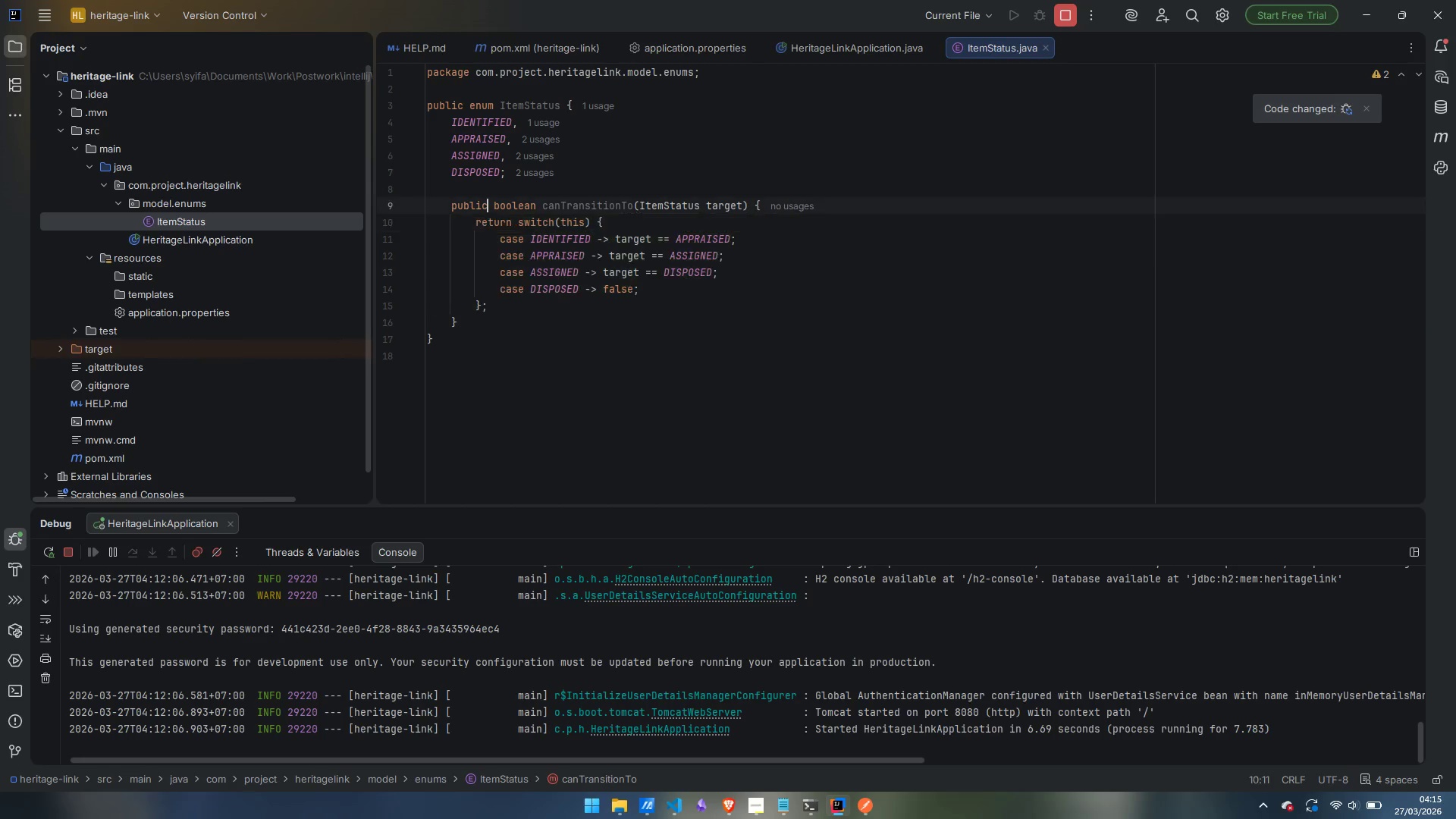 
key(ArrowUp)
 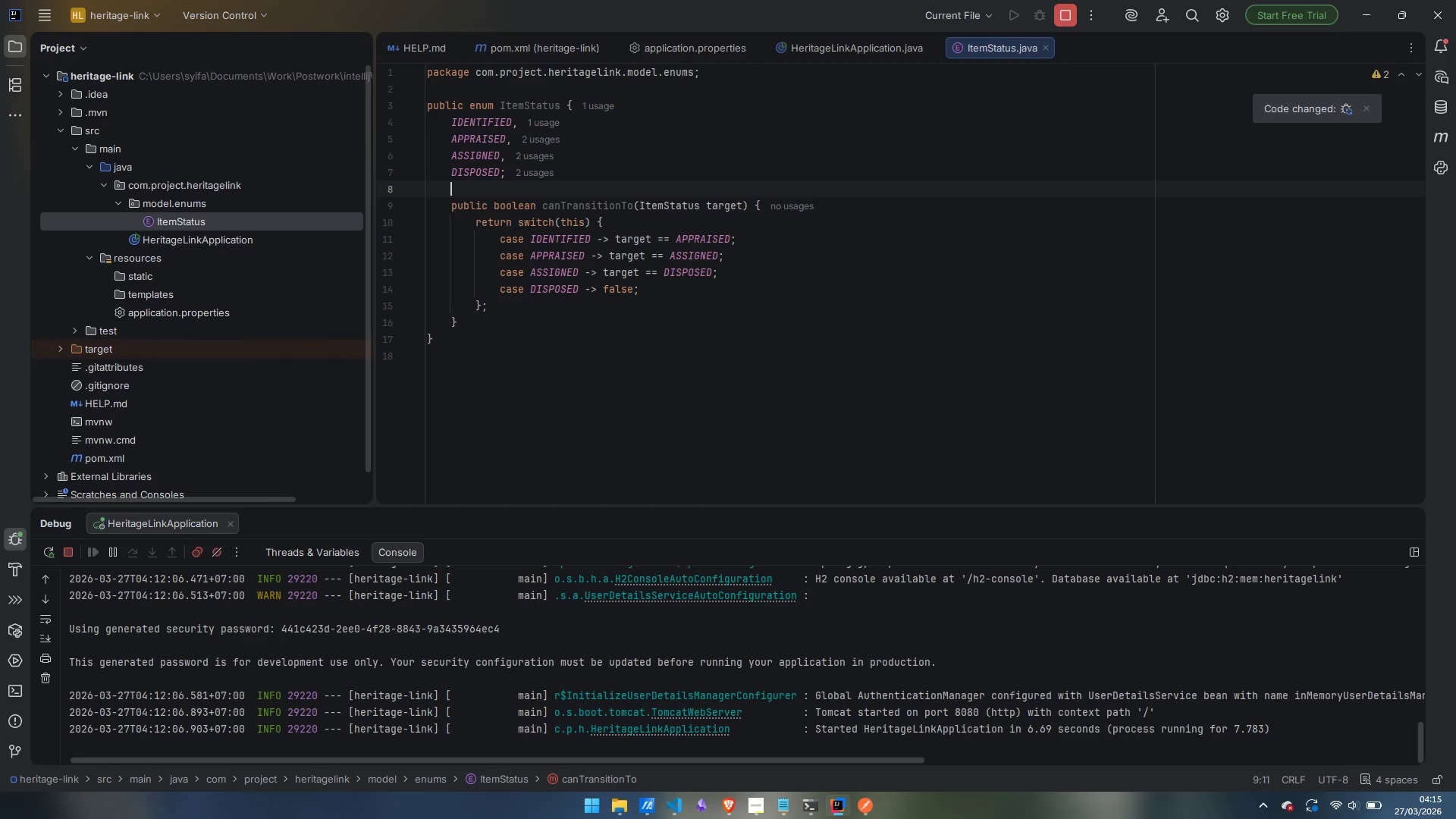 
key(ArrowUp)
 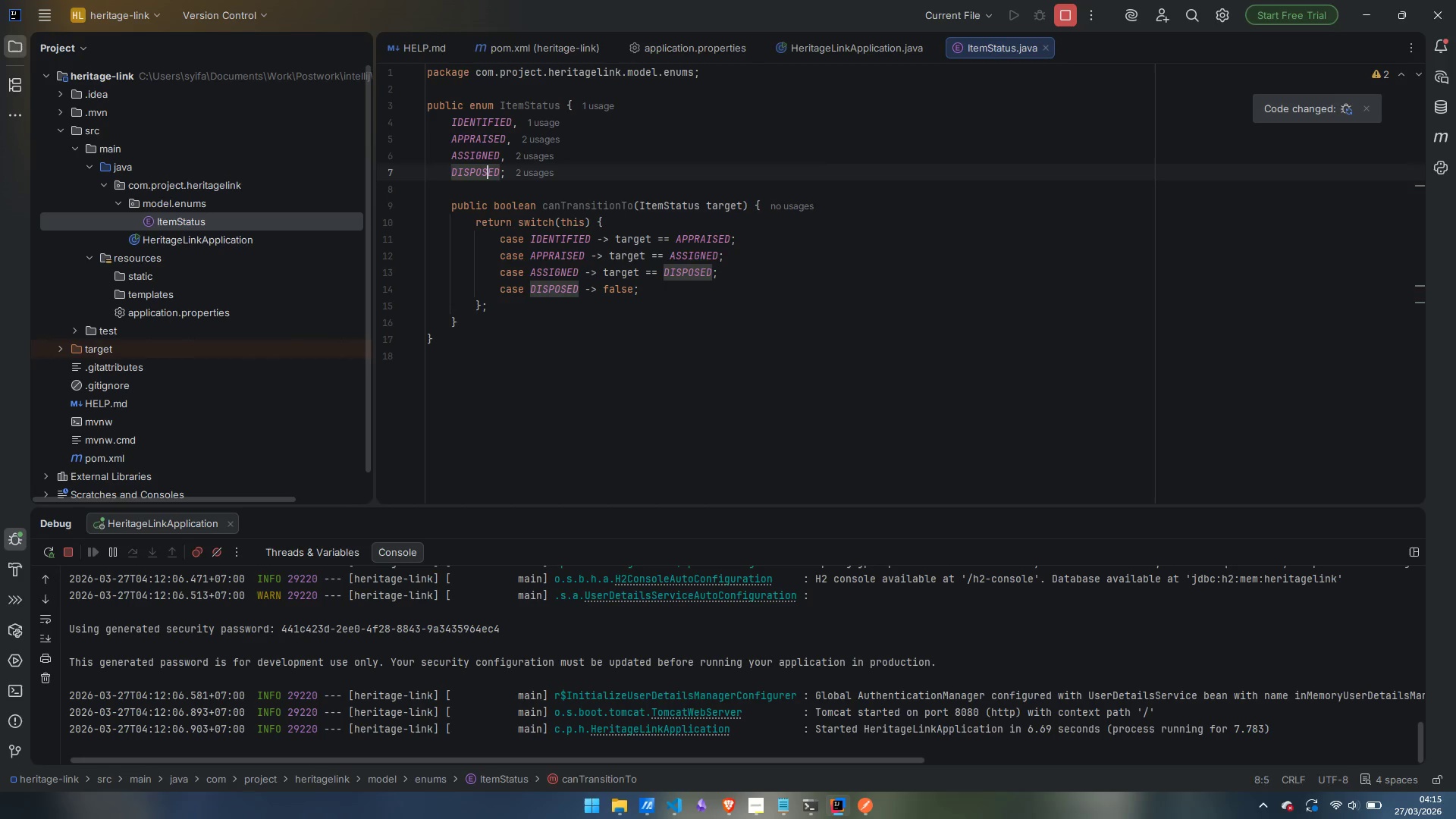 
key(ArrowUp)
 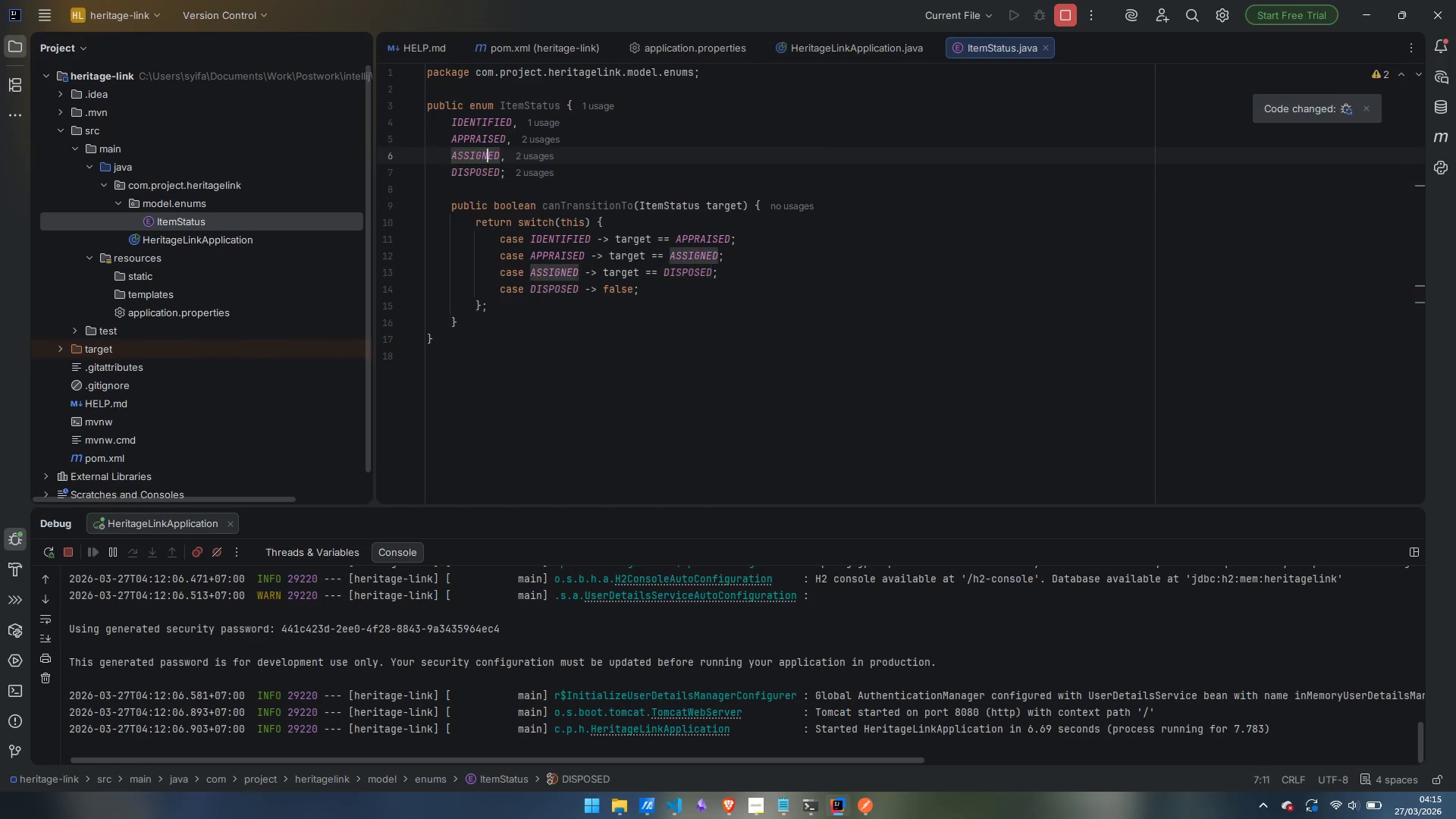 
key(ArrowUp)
 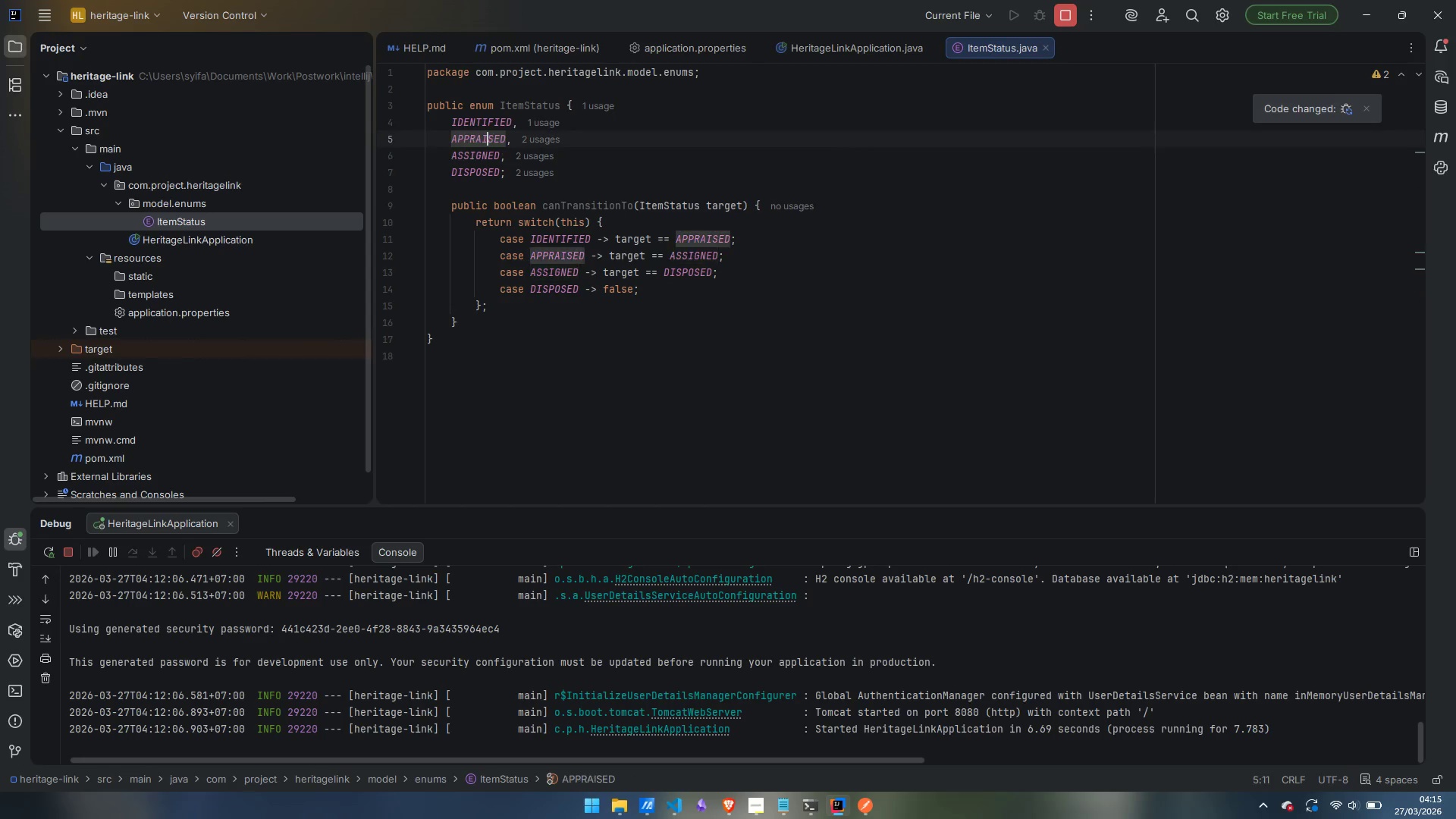 
key(ArrowUp)
 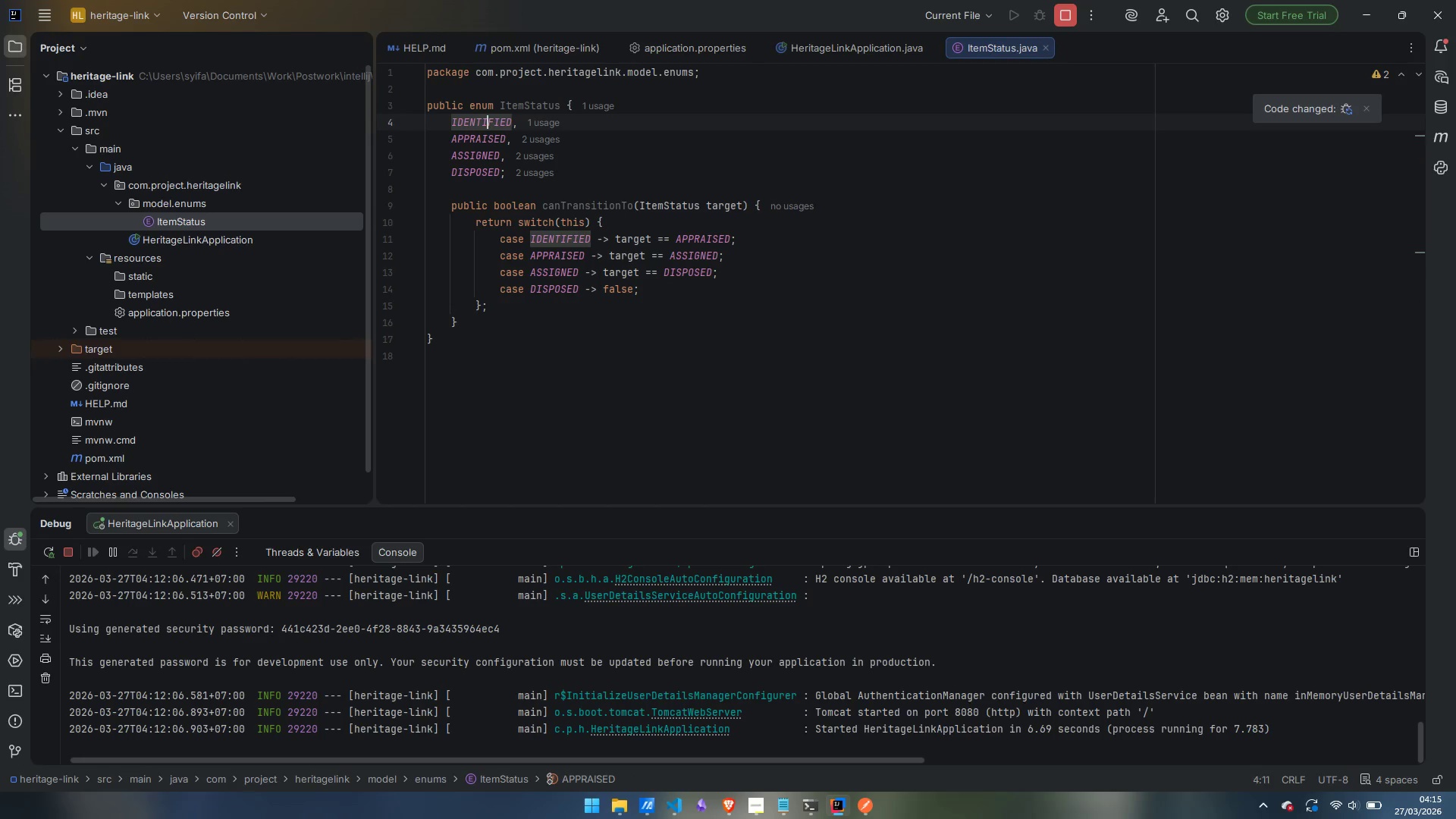 
key(ArrowUp)
 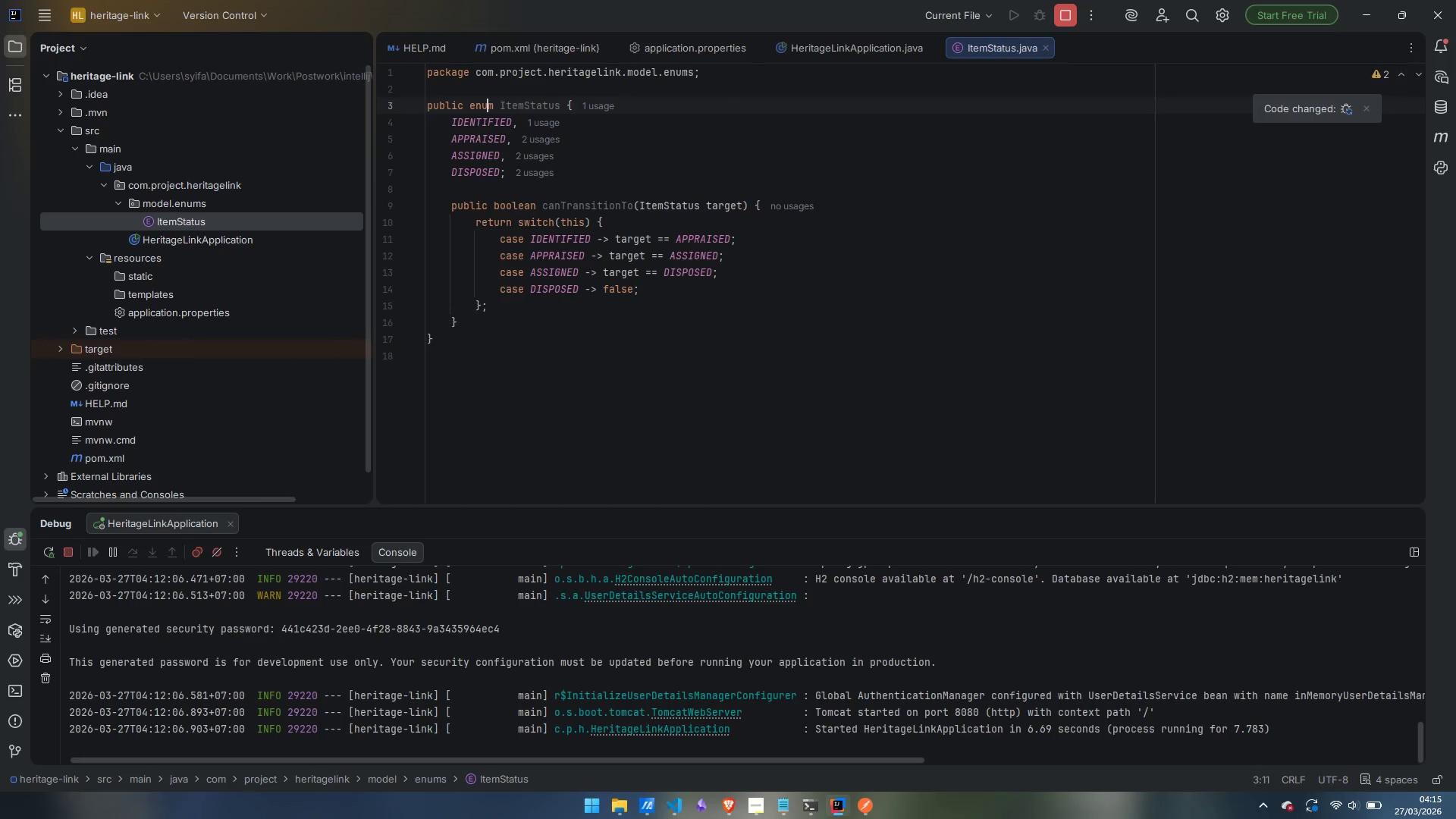 
key(ArrowUp)
 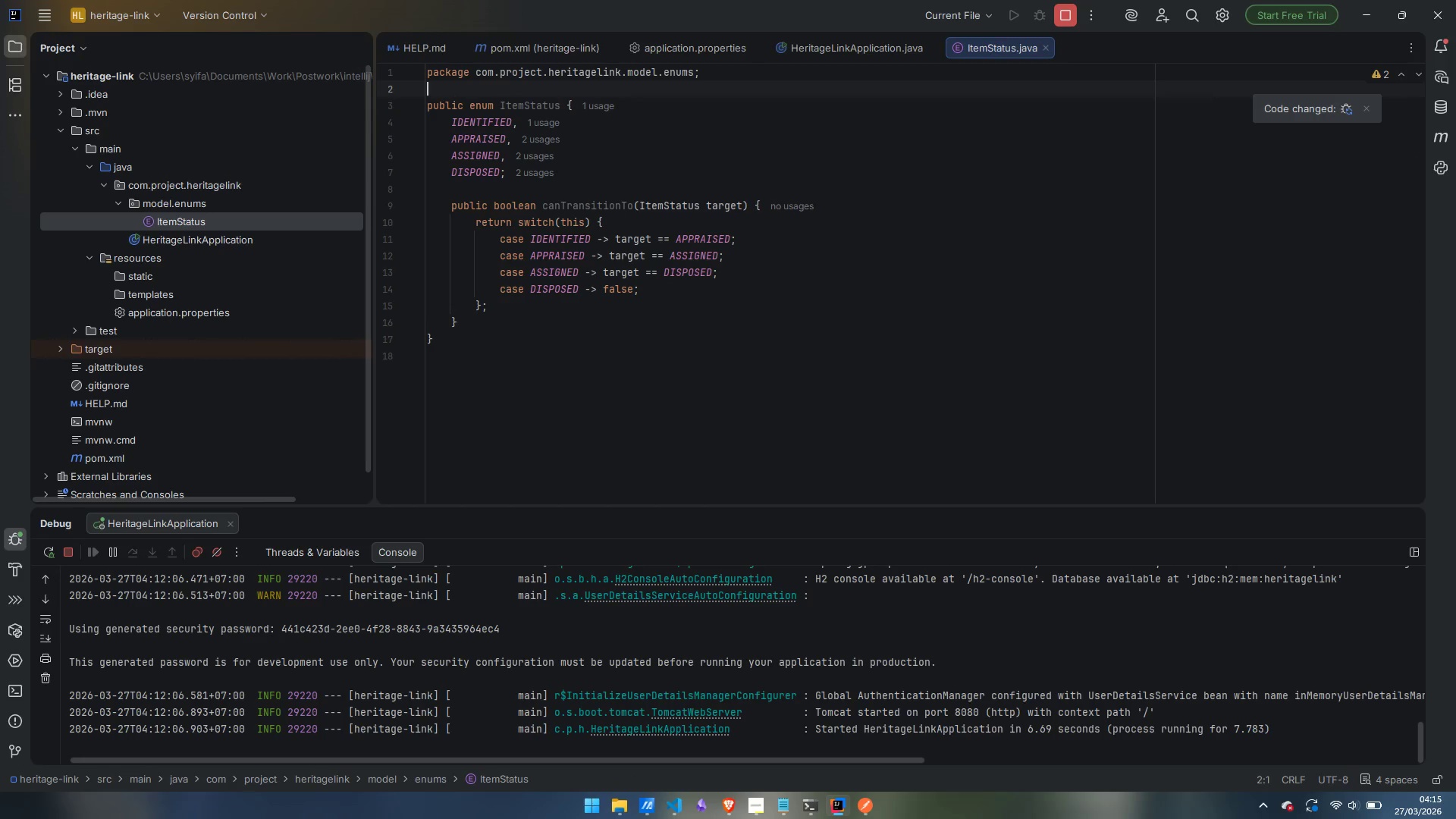 
key(Enter)
 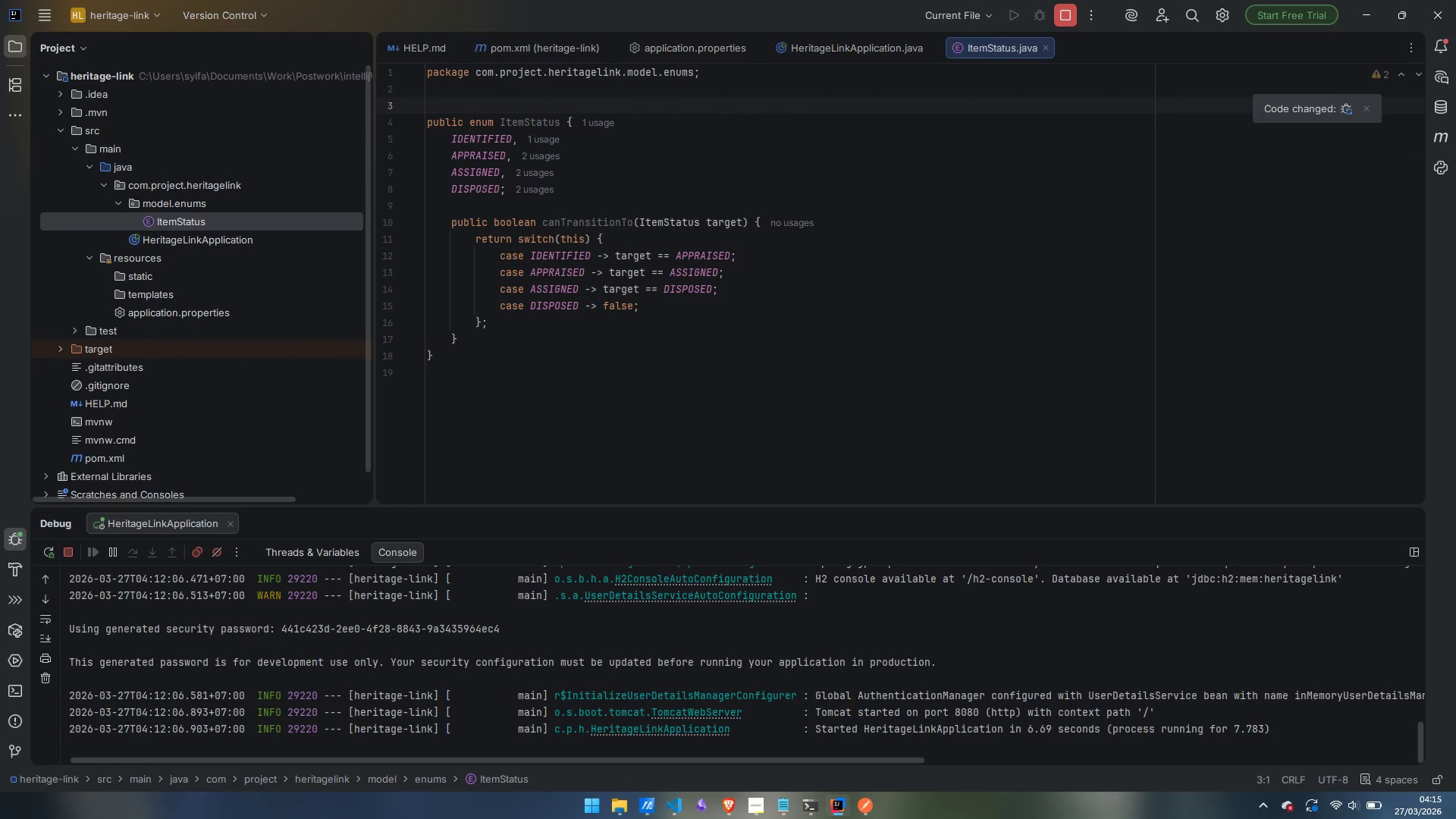 
type(/**)
 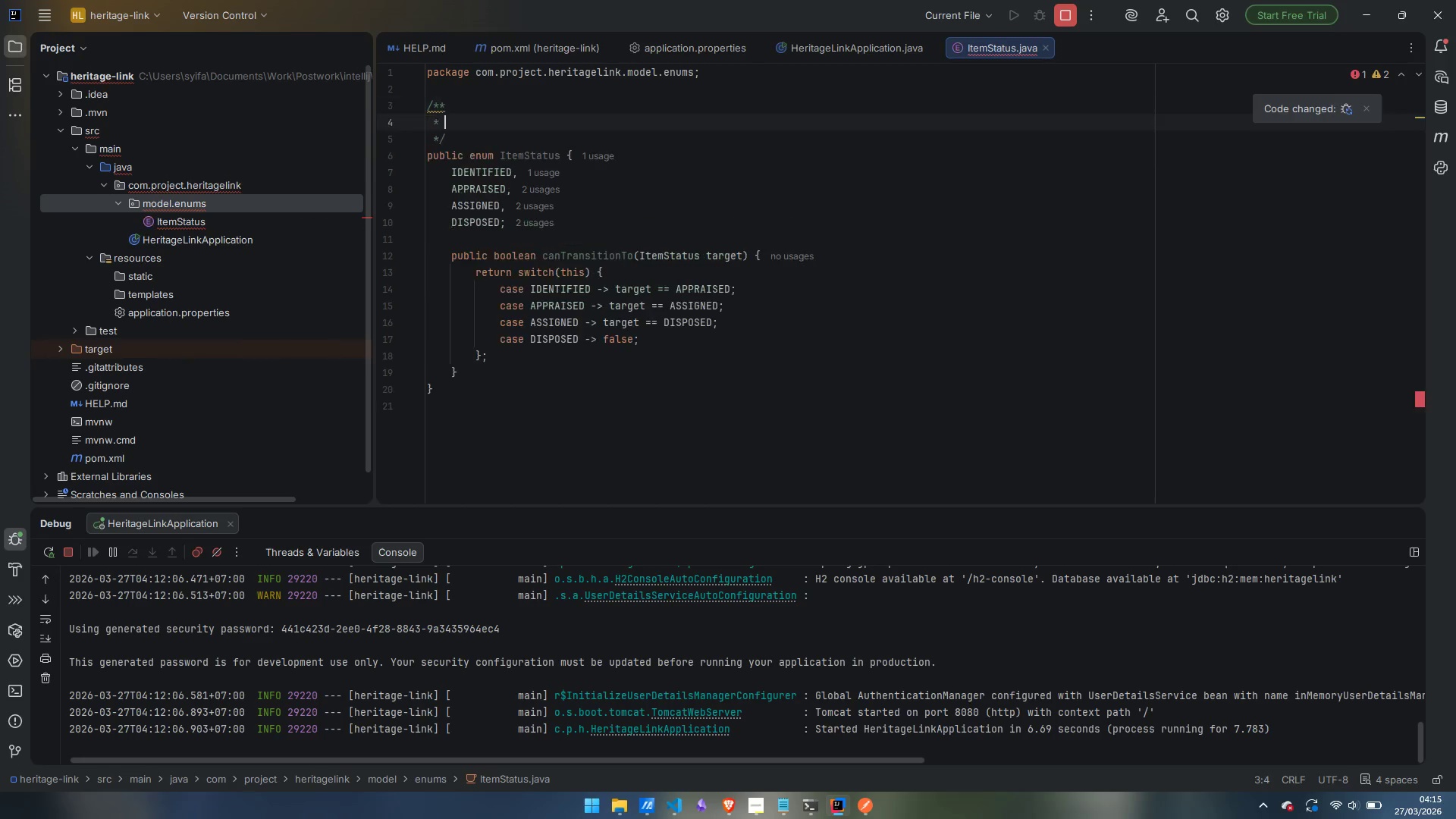 
 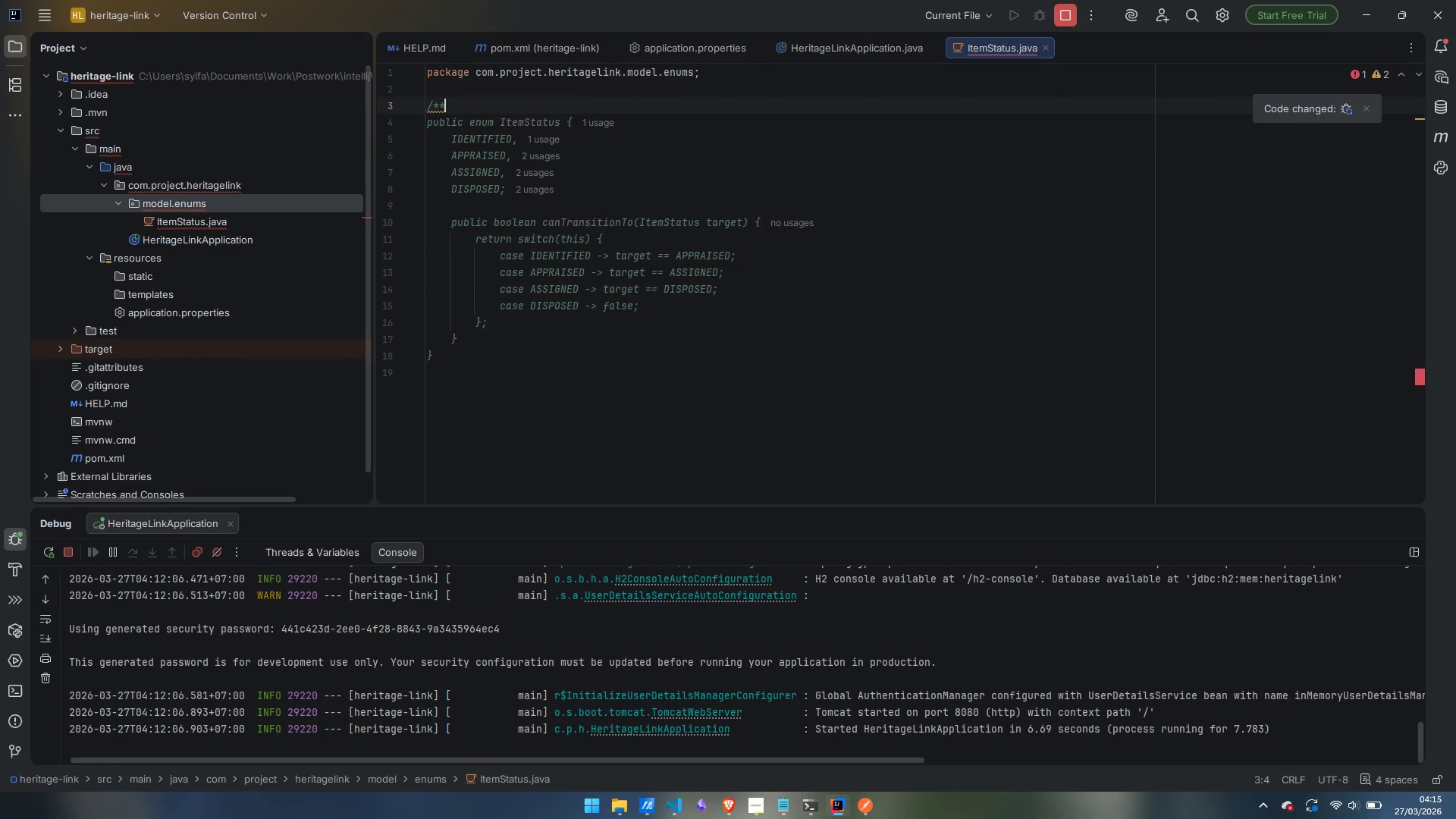 
key(Enter)
 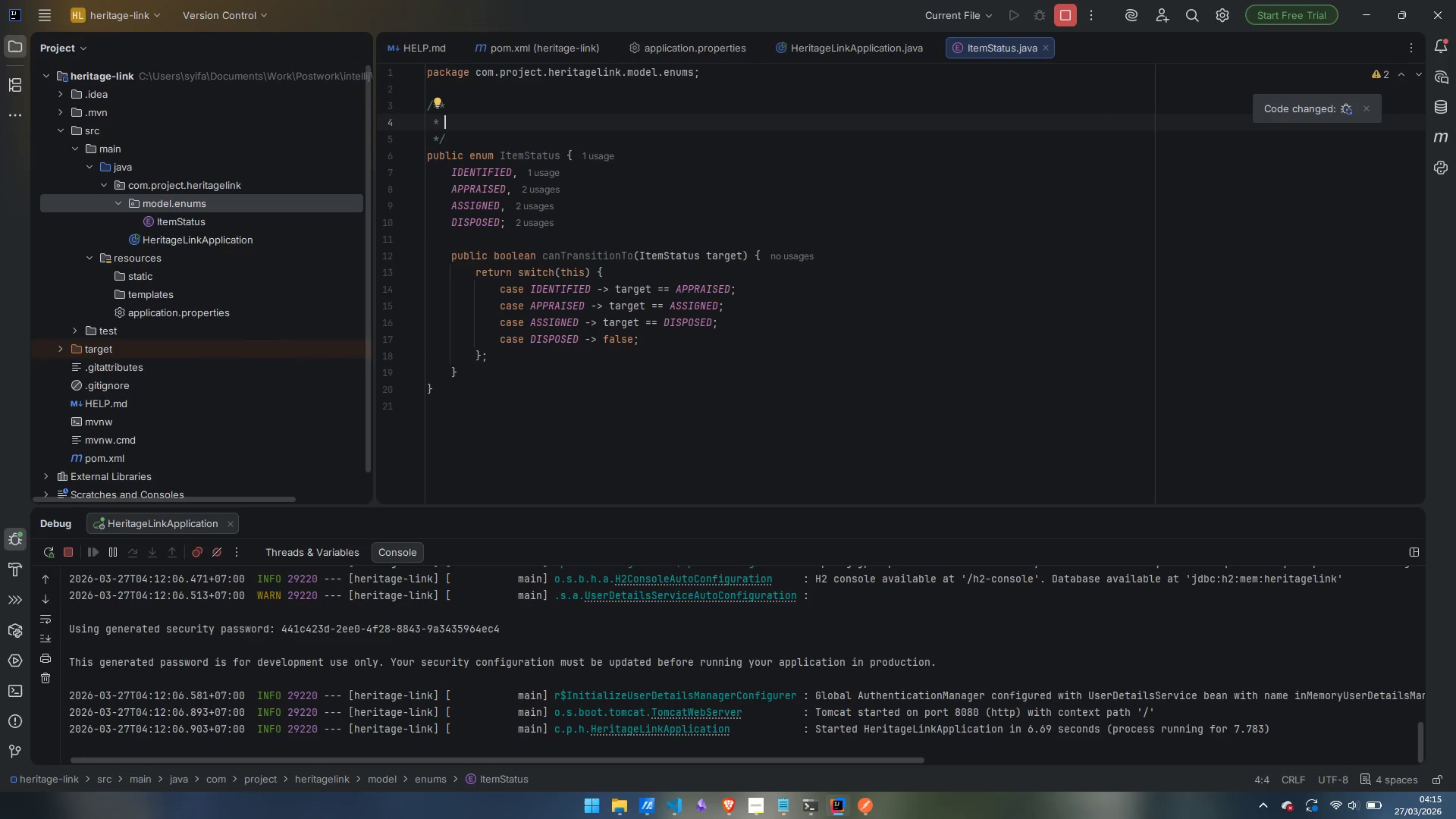 
type(REpresents the lifecycle stage of and)
key(Backspace)
type( )
 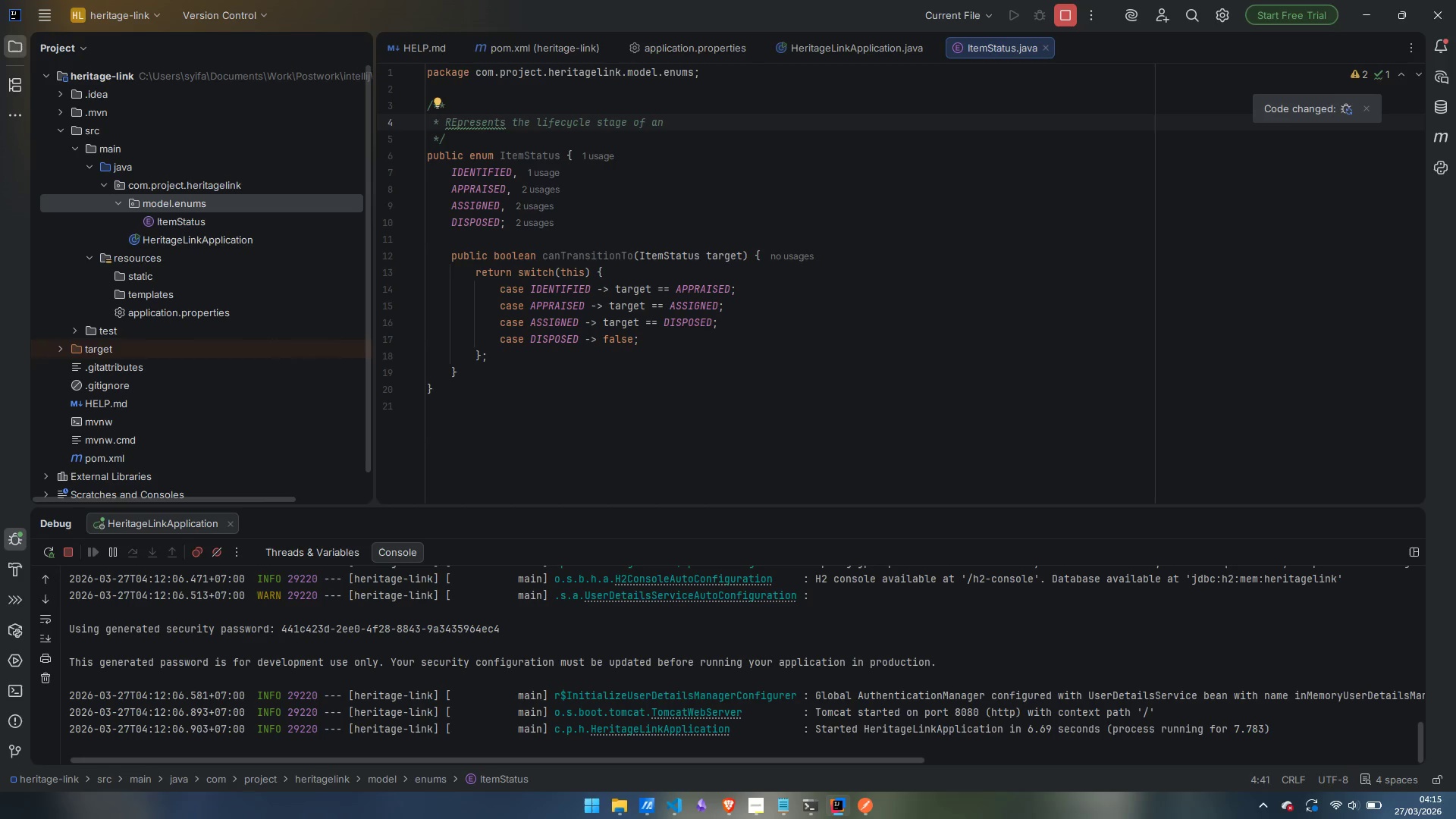 
key(Control+ArrowLeft)
 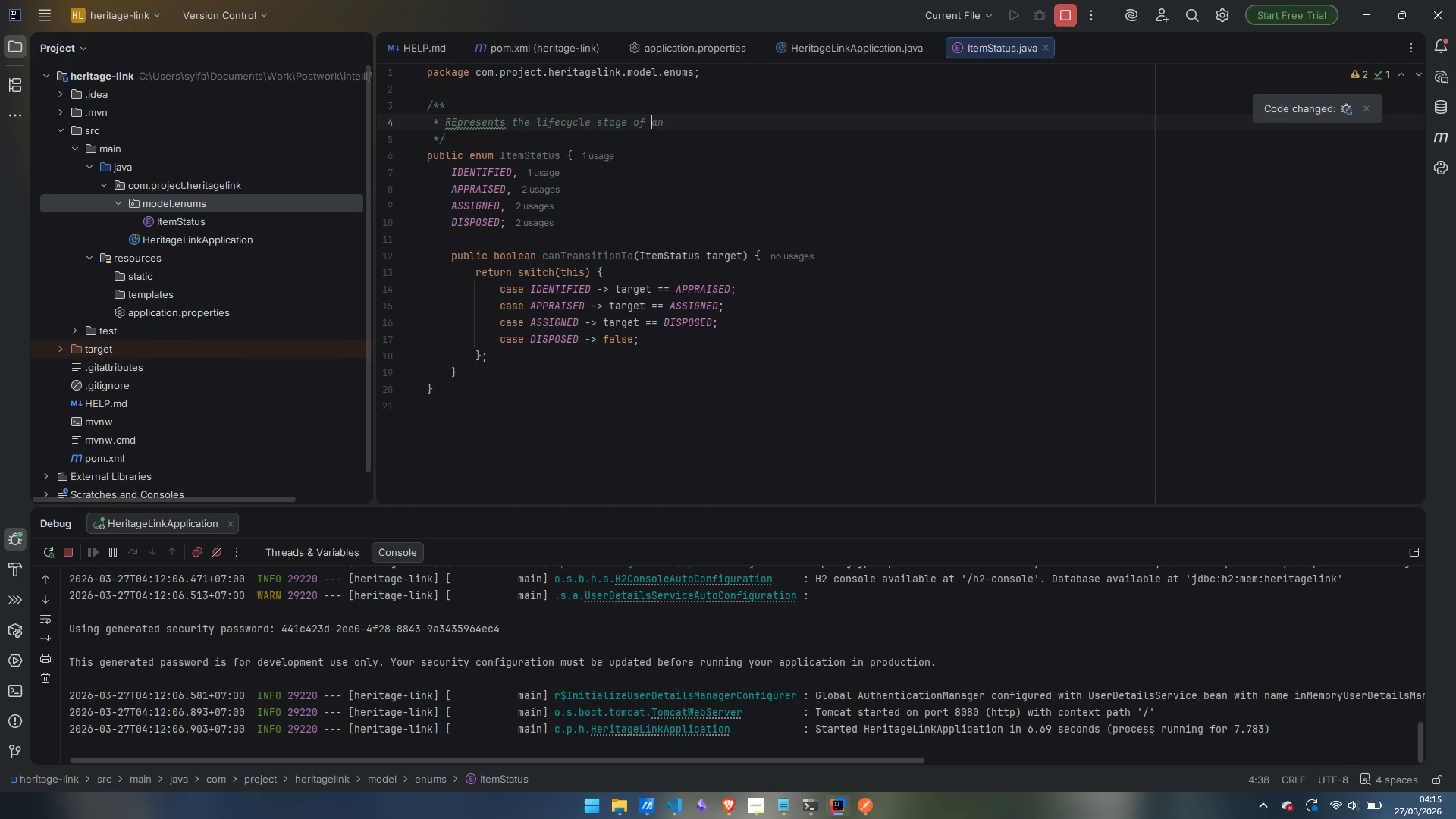 
key(Control+ArrowLeft)
 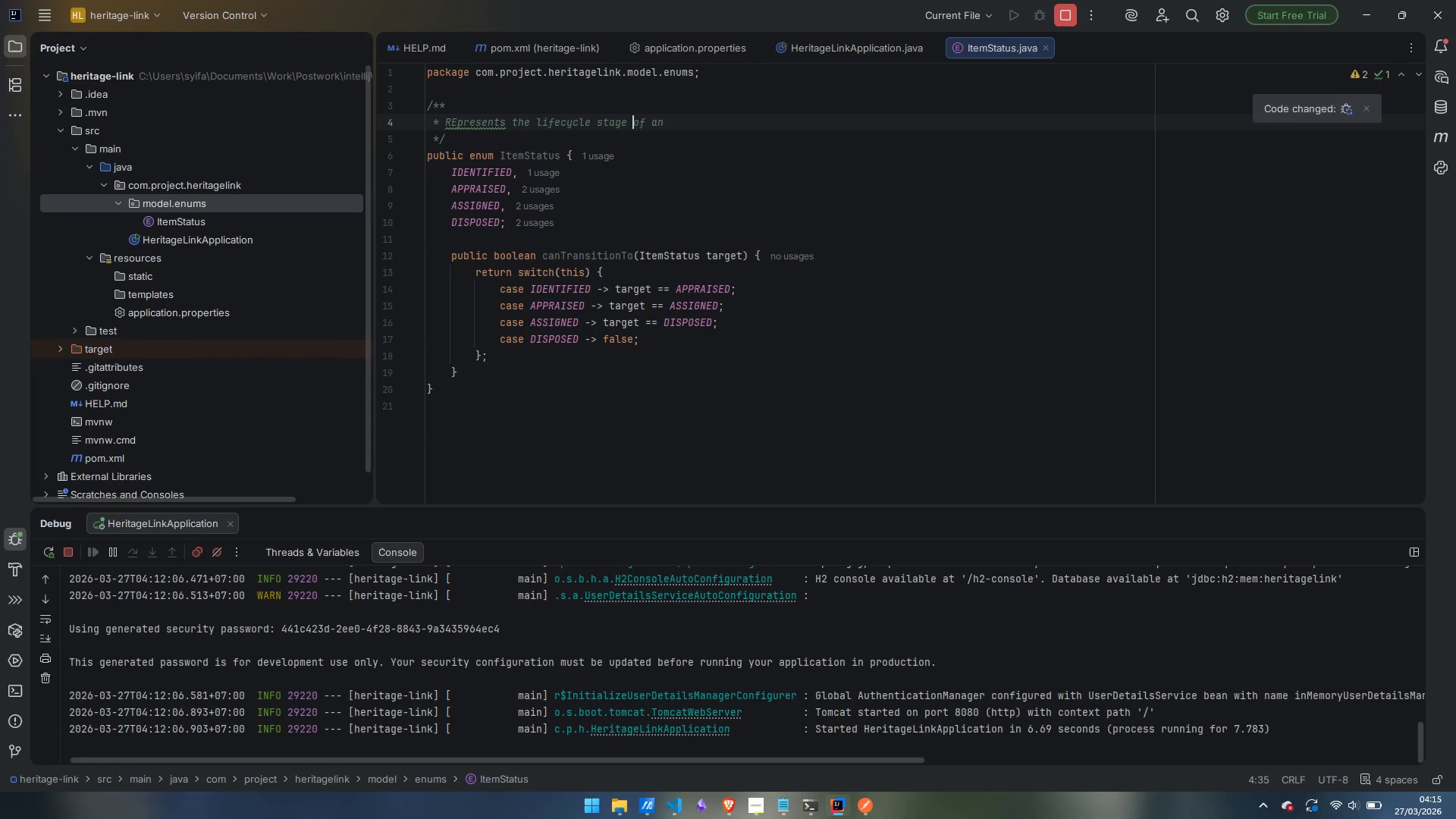 
key(Control+ArrowLeft)
 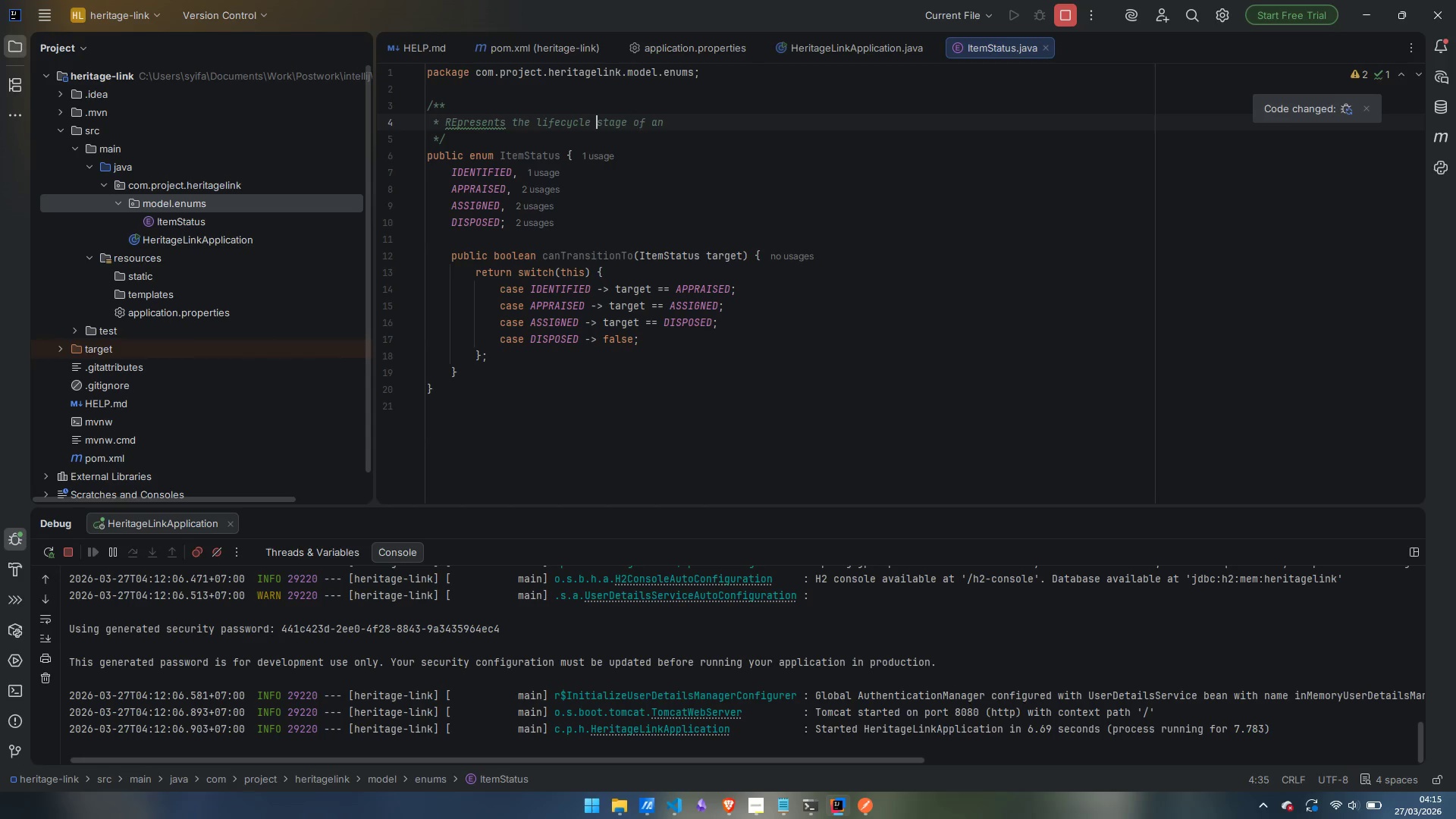 
key(Control+ArrowLeft)
 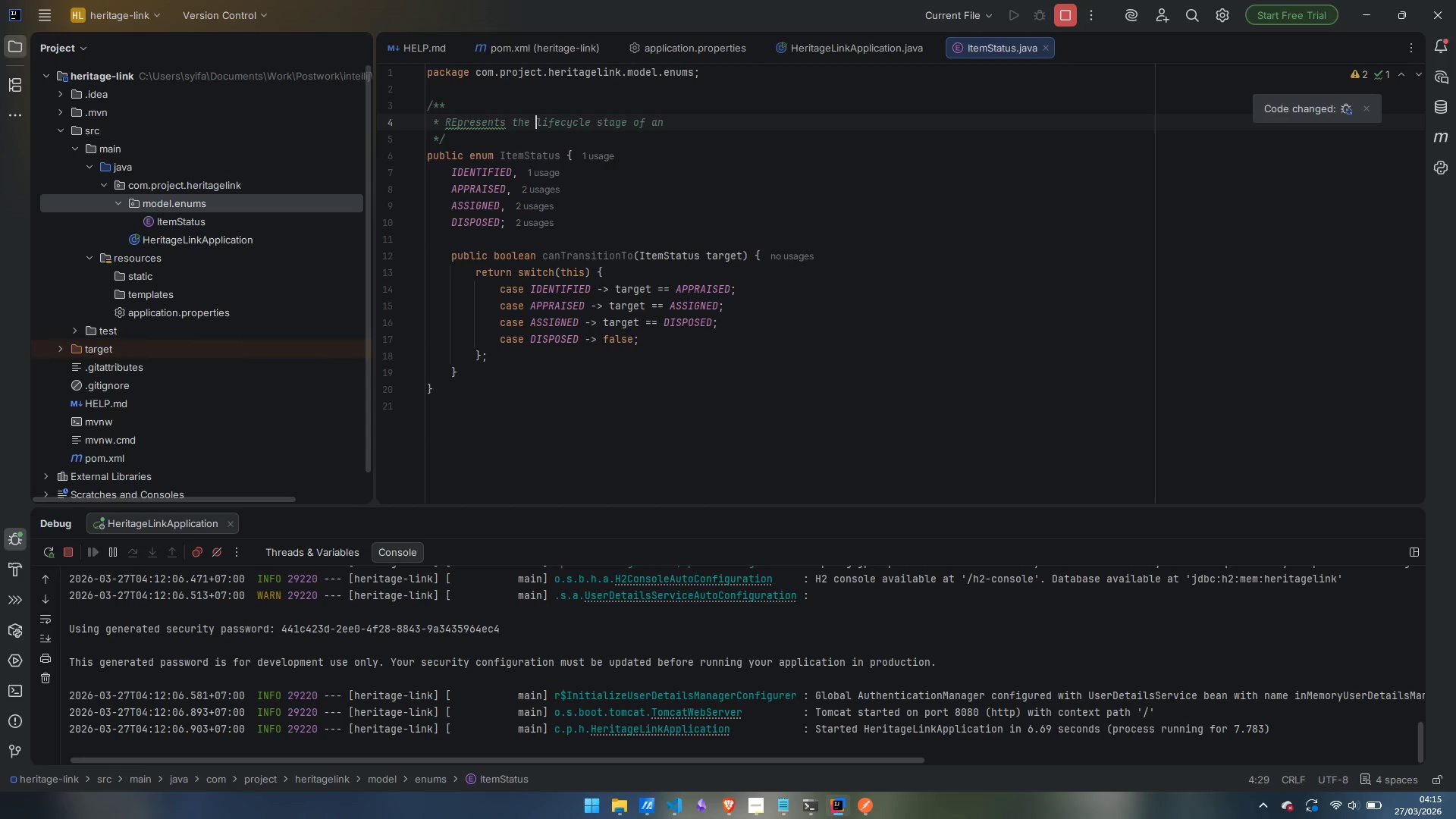 
key(Control+ArrowLeft)
 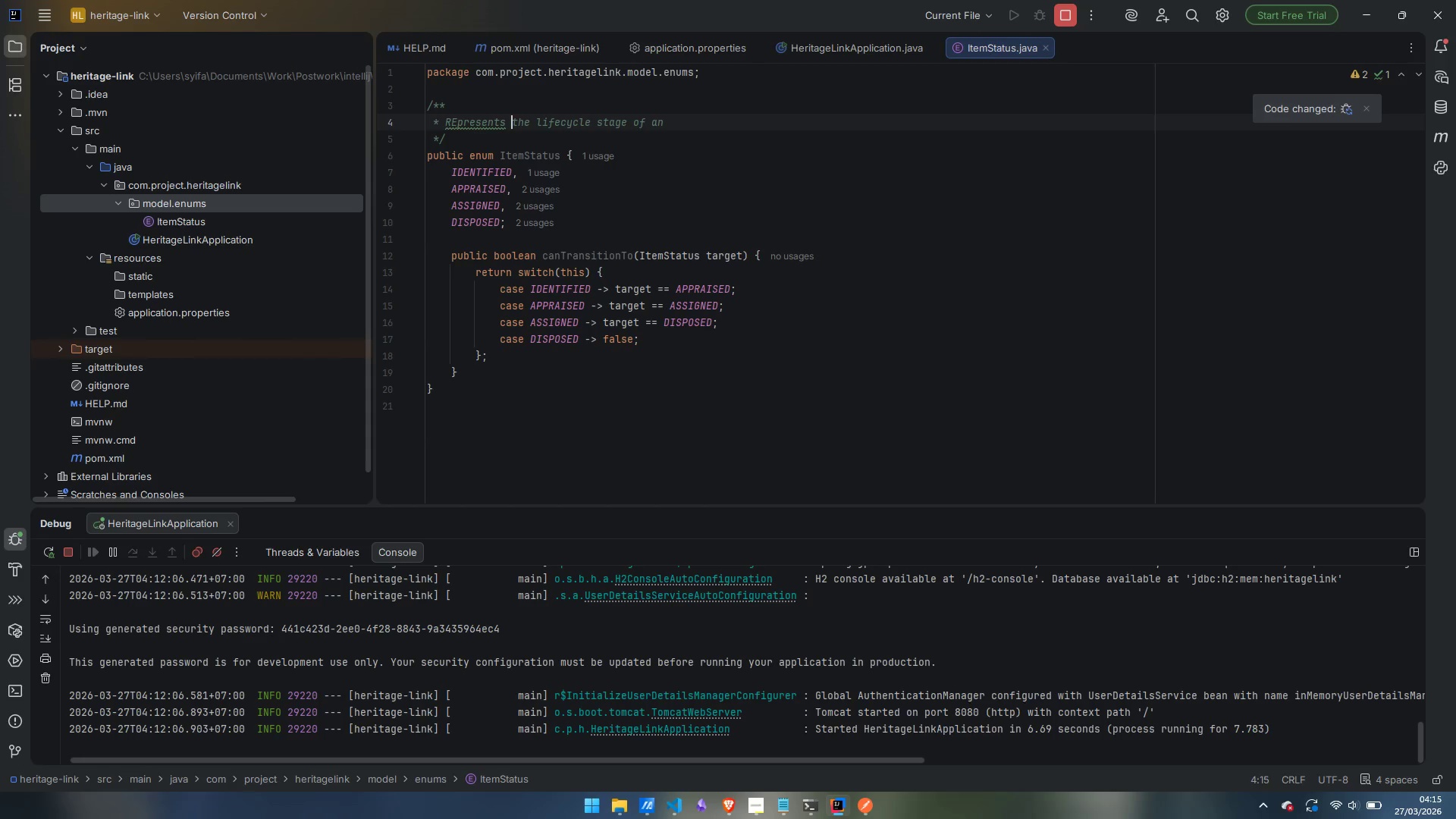 
key(Control+ArrowLeft)
 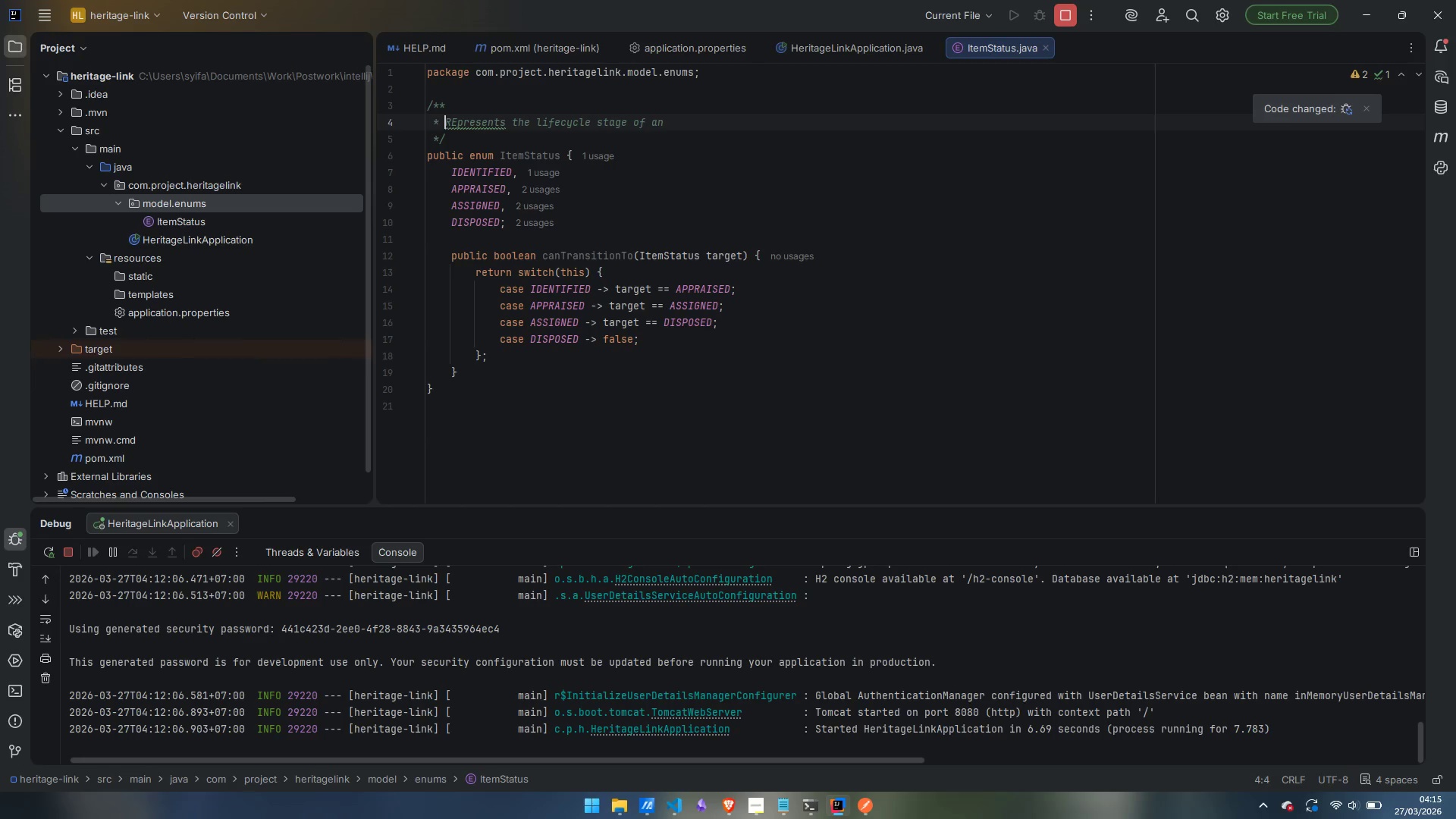 
key(ArrowRight)
 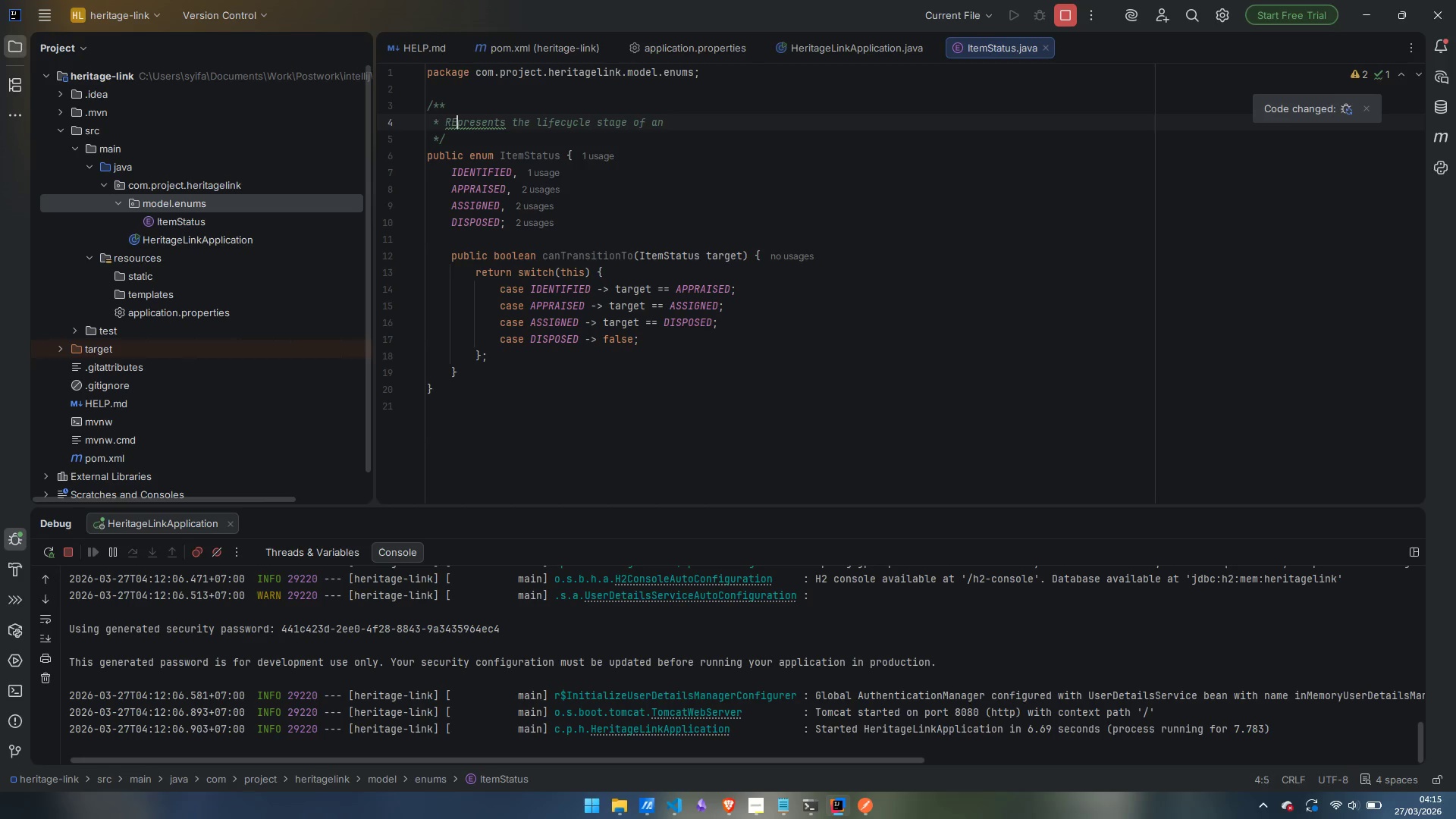 
key(ArrowRight)
 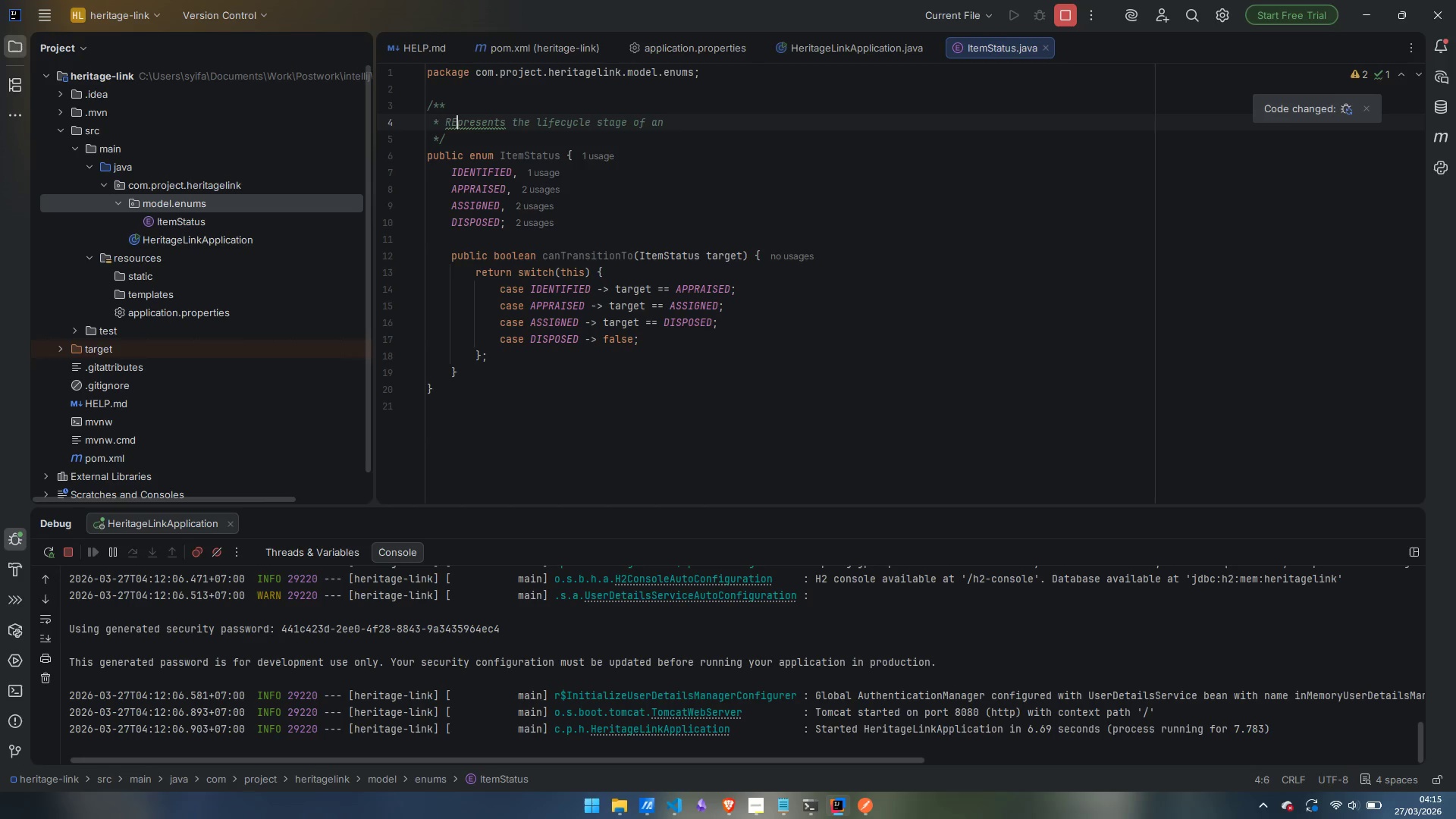 
key(E)
 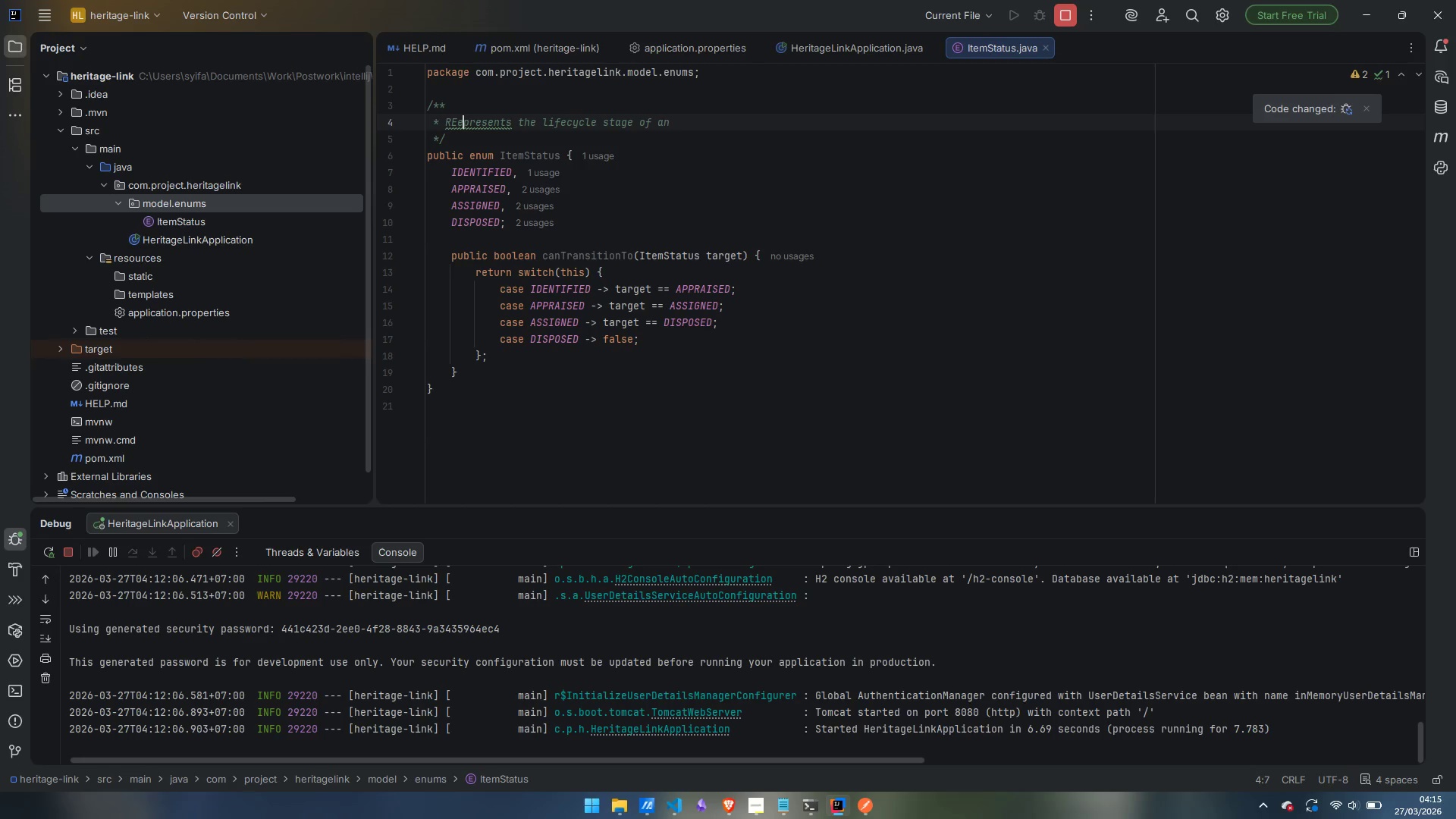 
key(Backspace)
 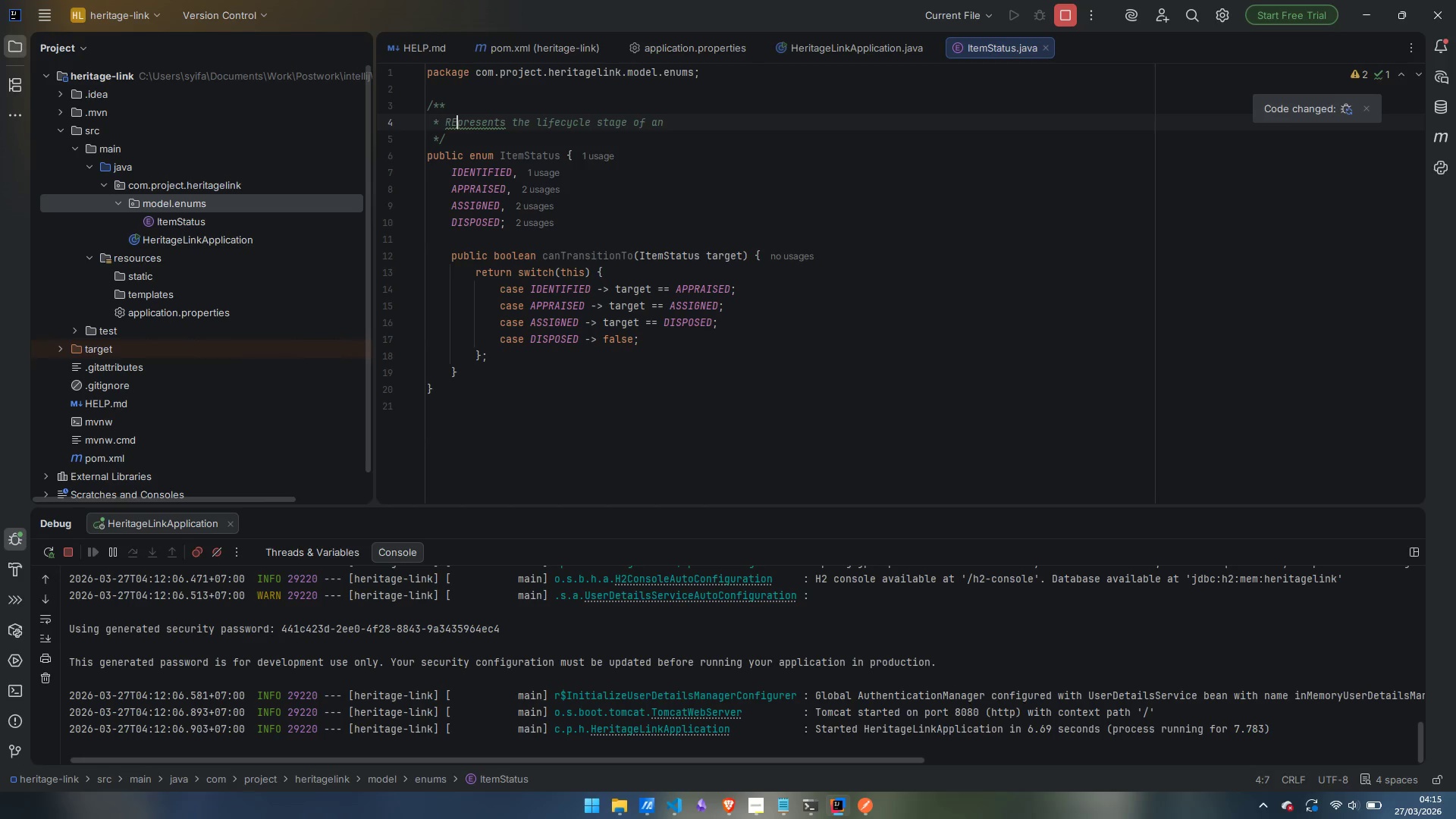 
key(Backspace)
 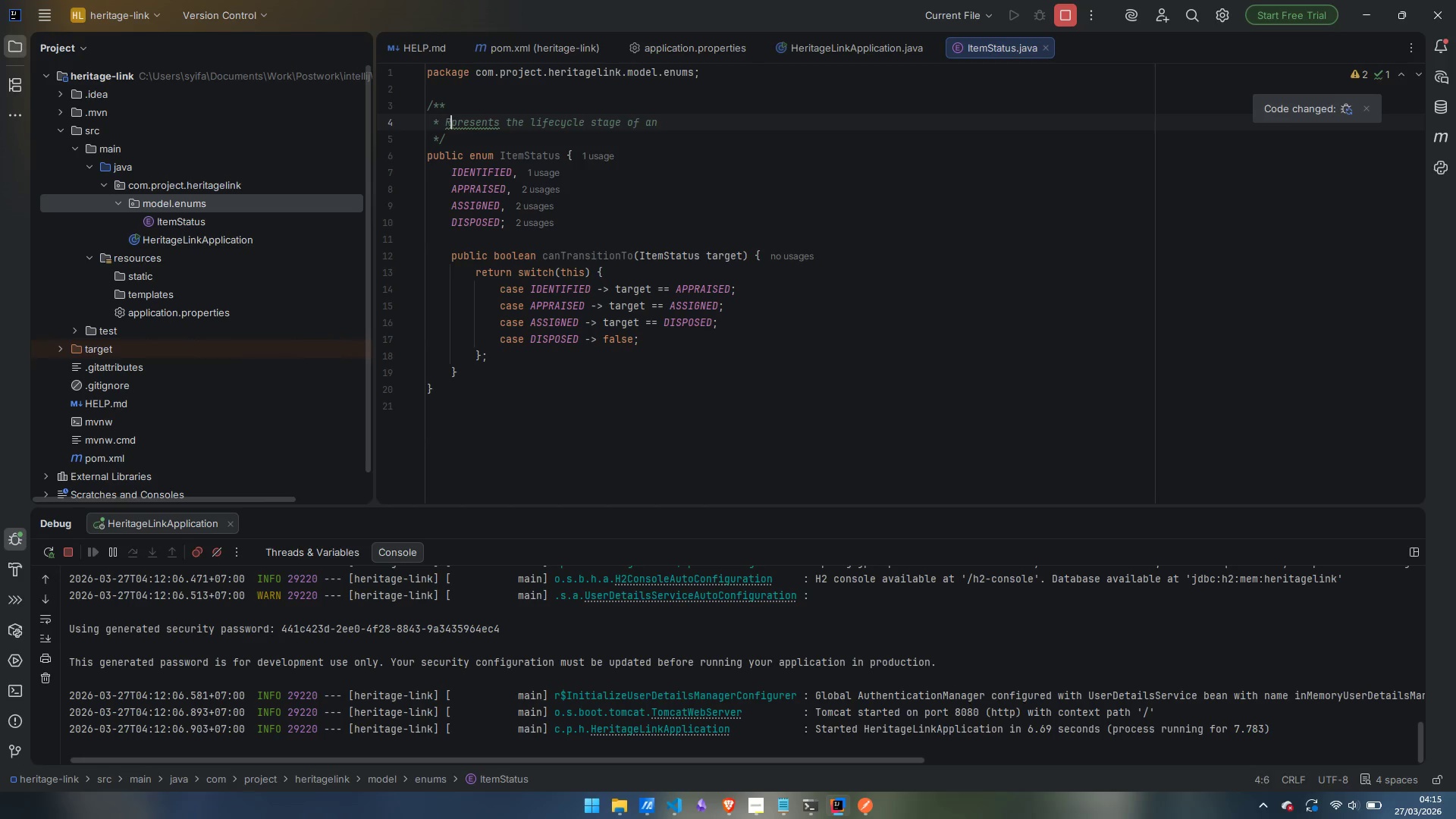 
key(E)
 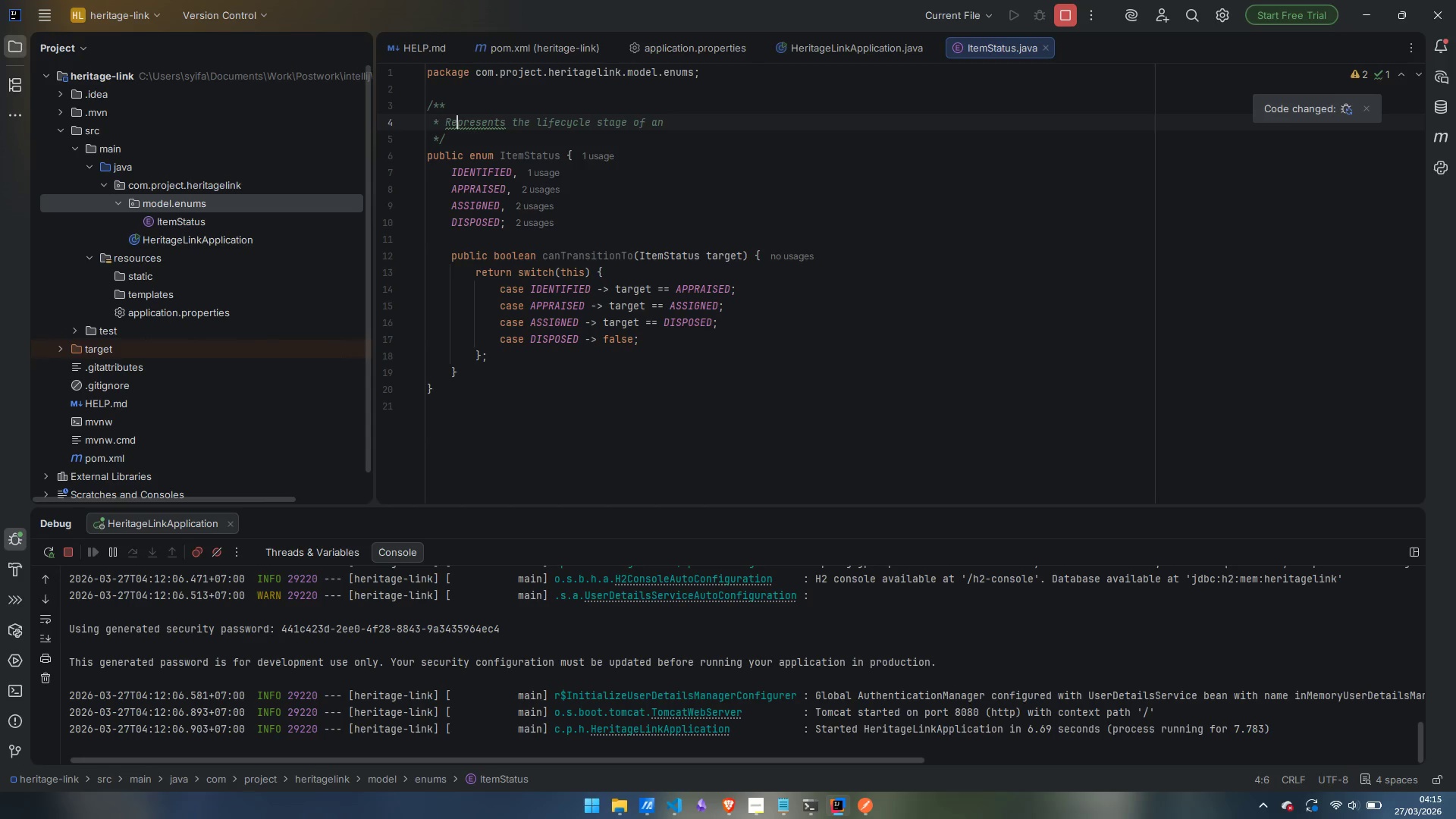 
key(Control+ArrowRight)
 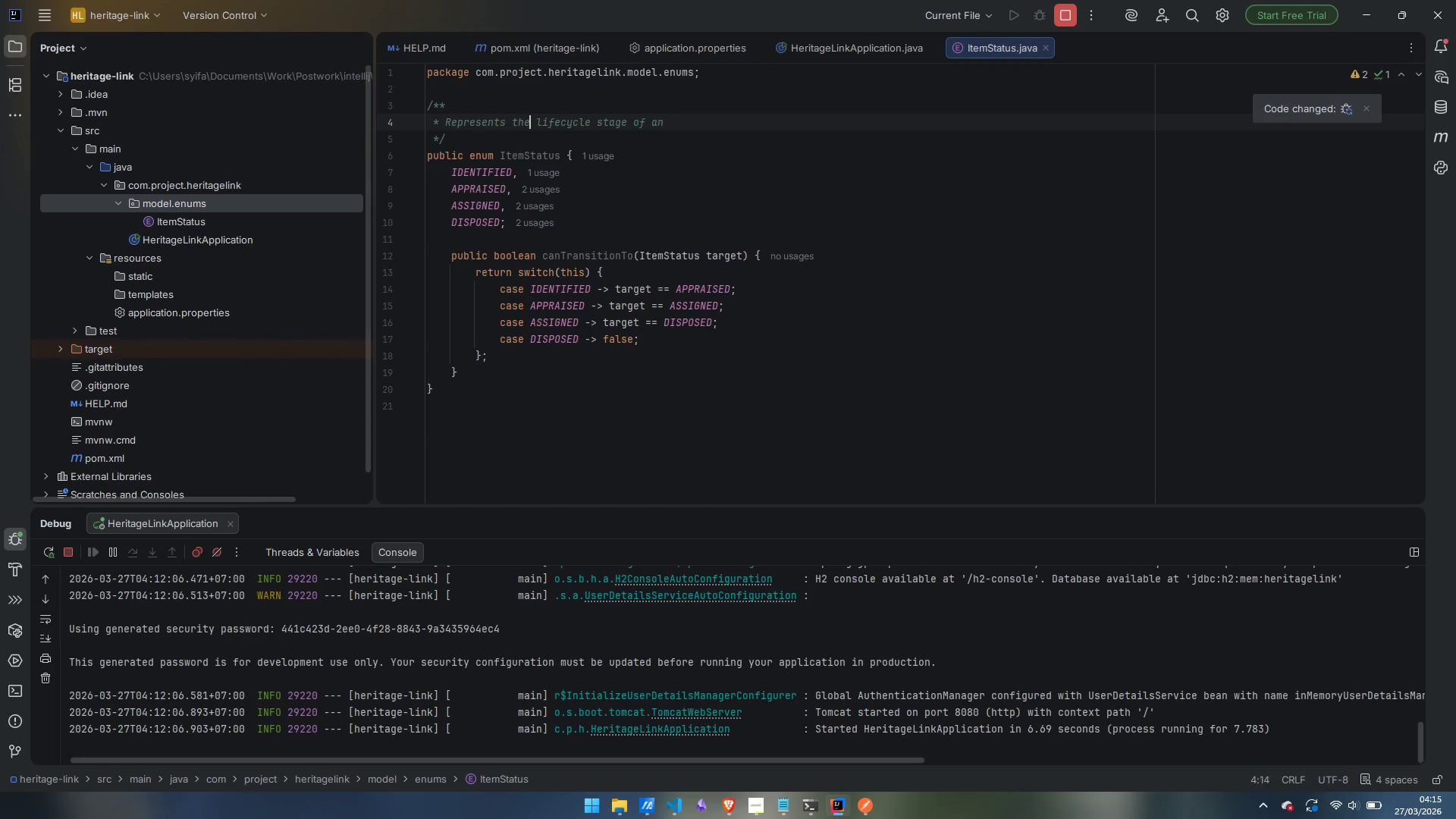 
key(Control+ArrowRight)
 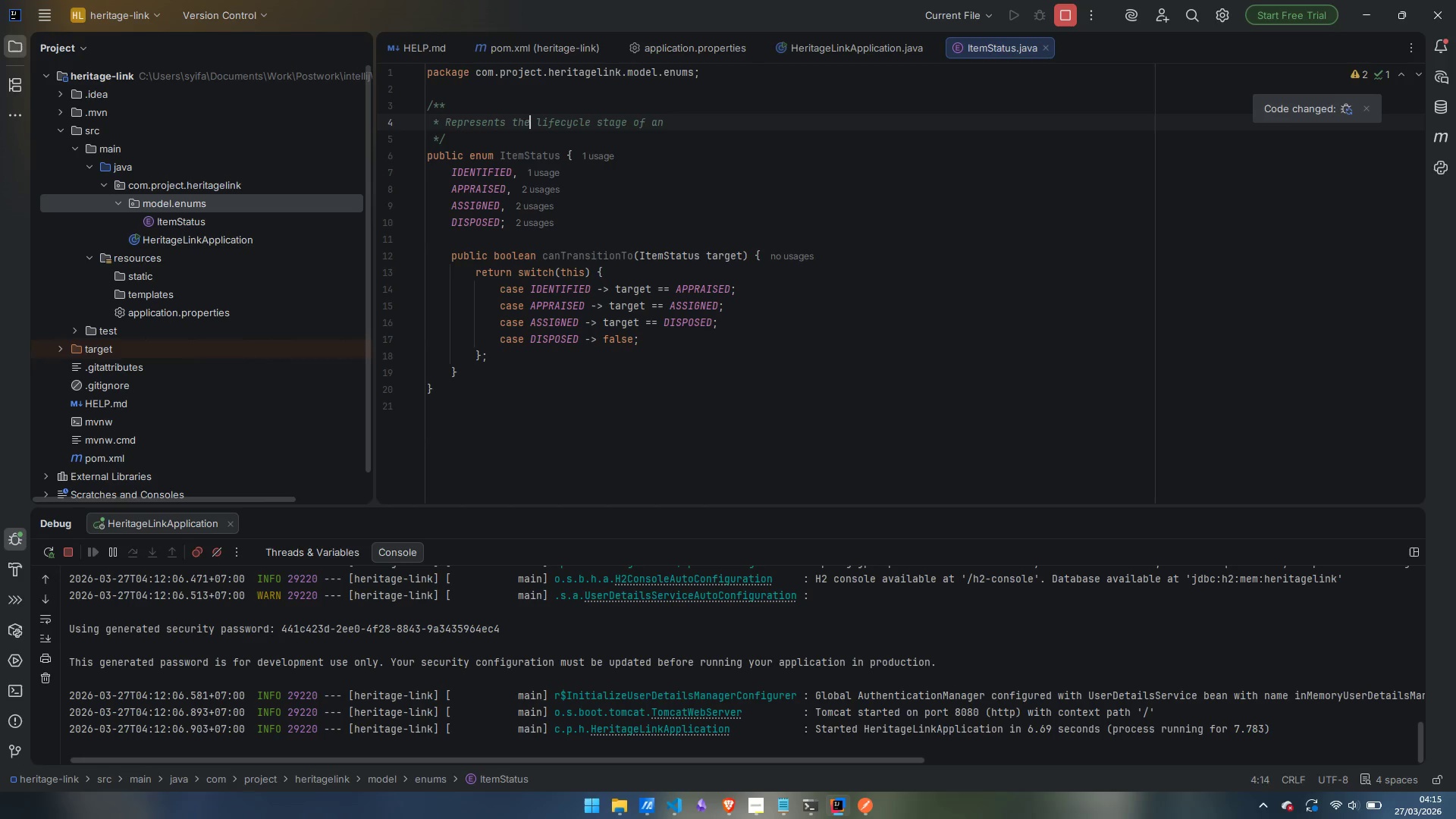 
key(Control+ArrowRight)
 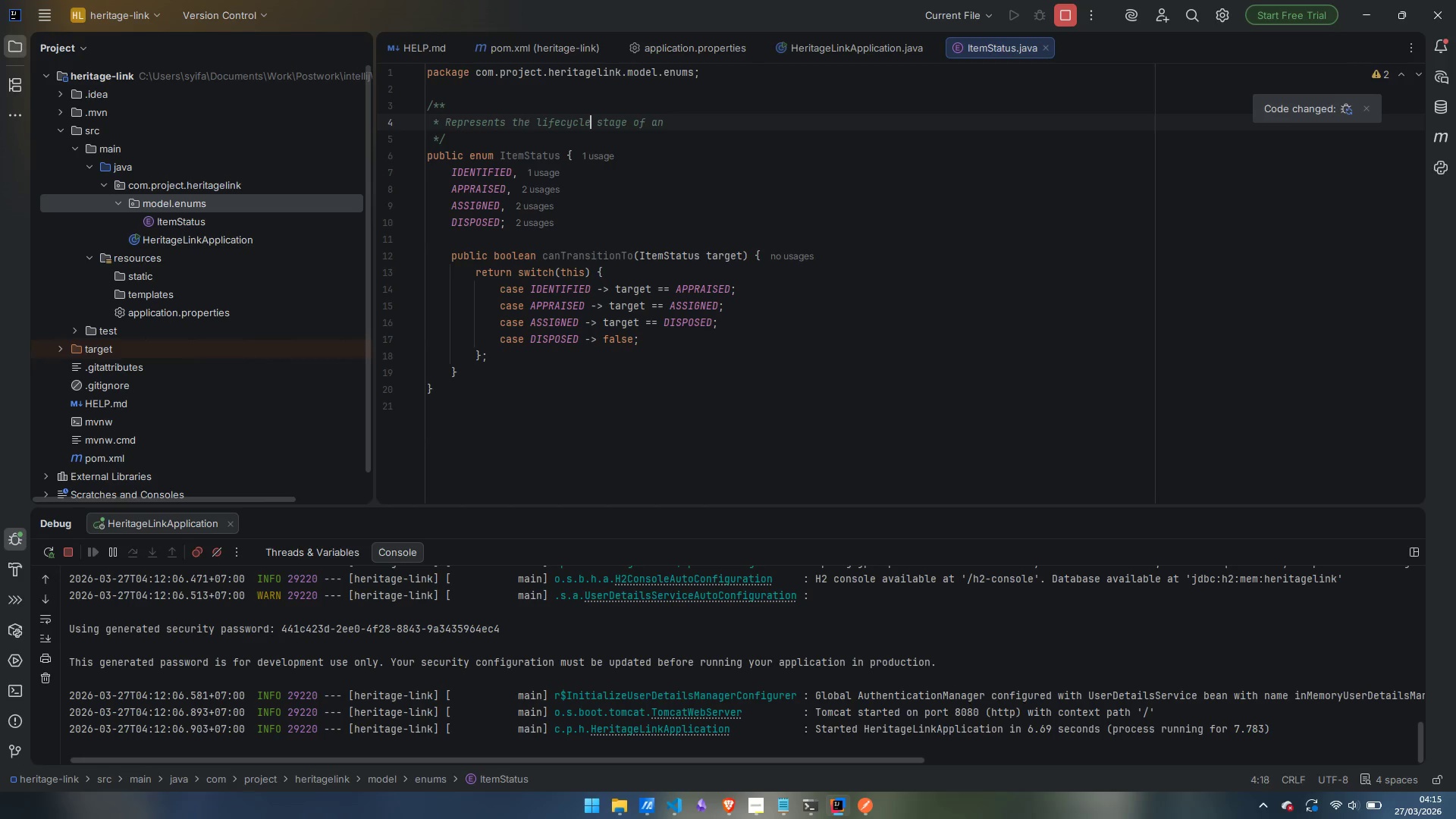 
key(Control+ArrowRight)
 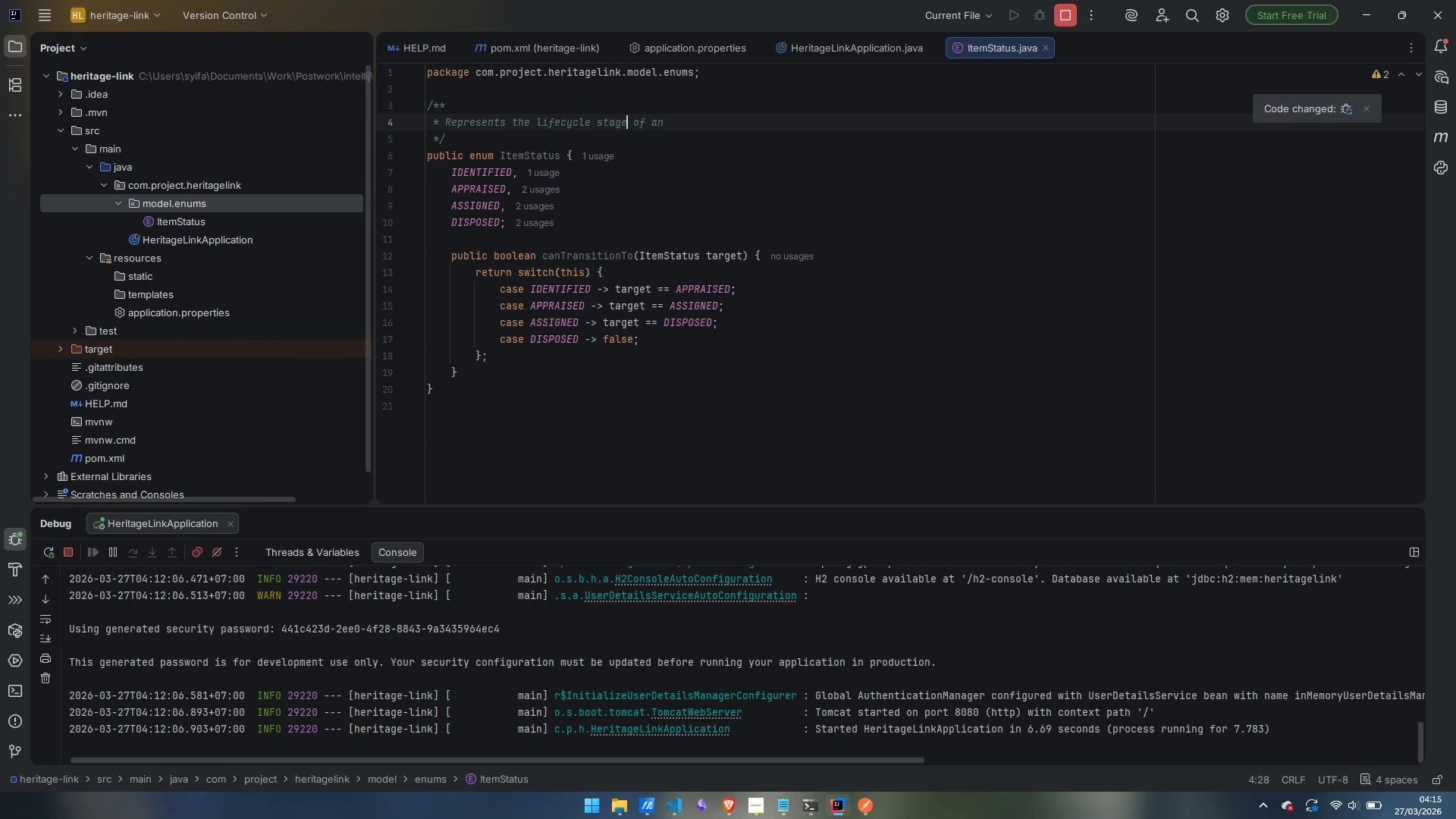 
key(Control+ArrowRight)
 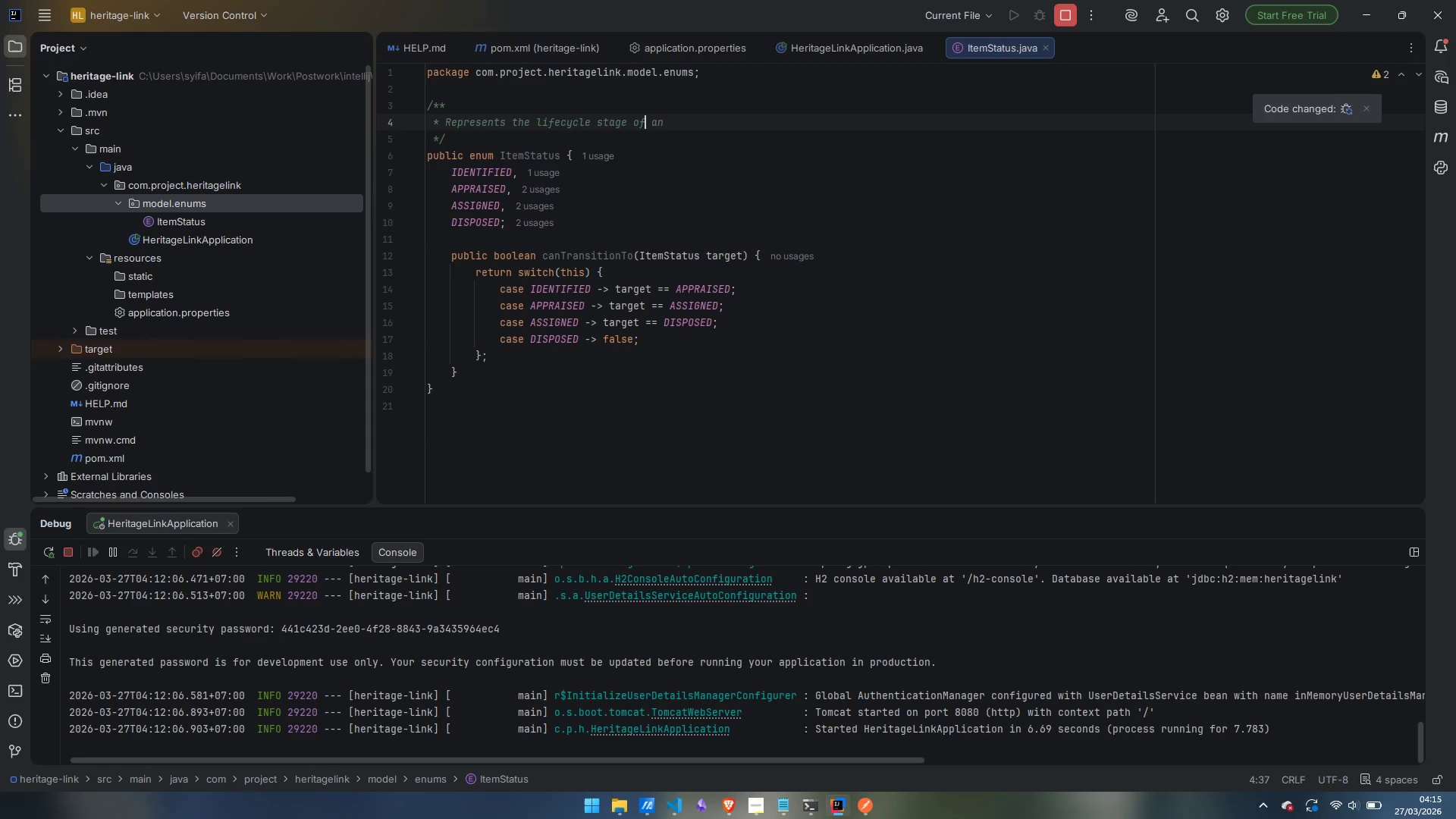 
key(Control+ArrowRight)
 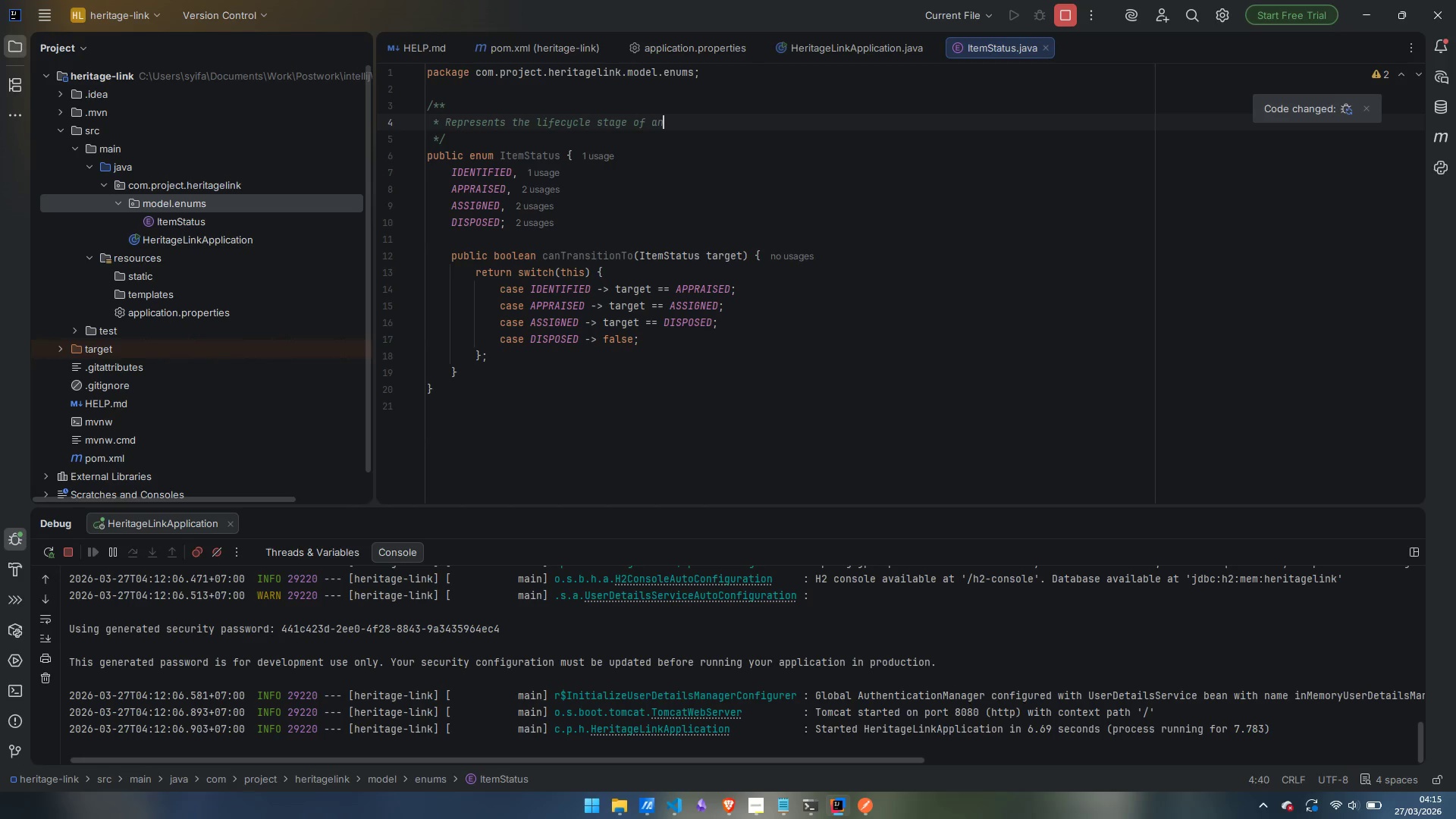 
type( inventory item.)
 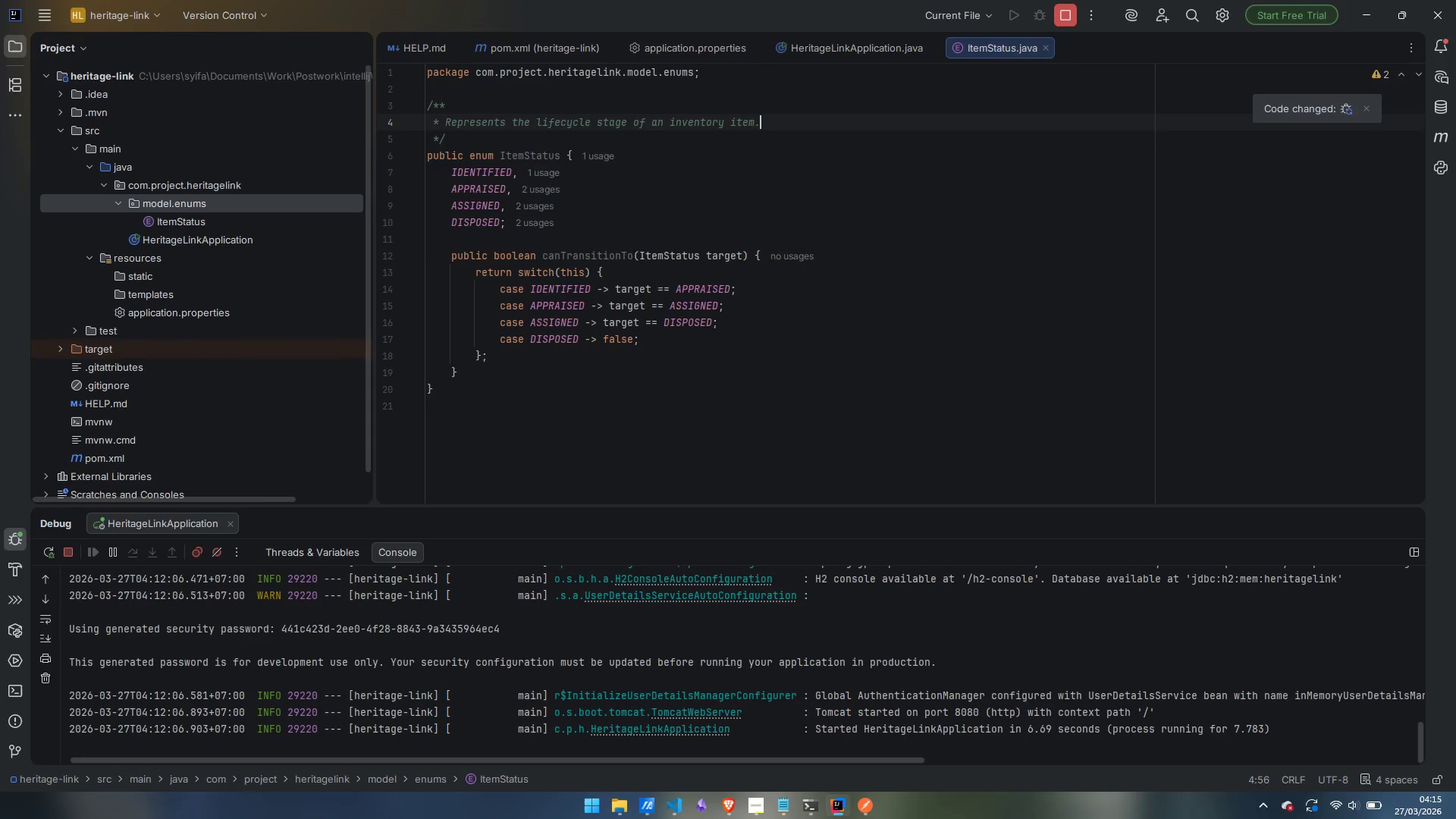 
key(Enter)
 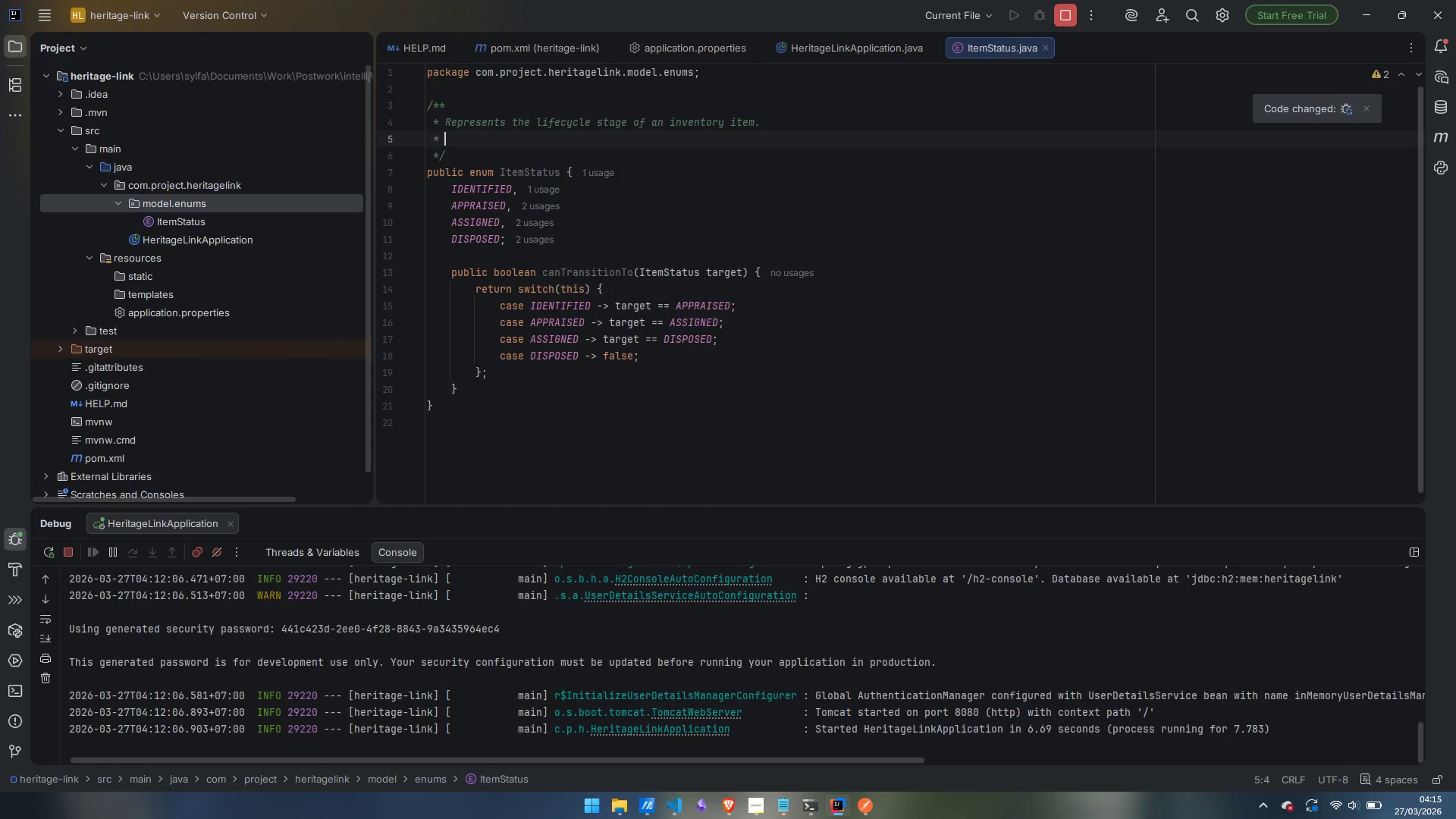 
type(VGal)
 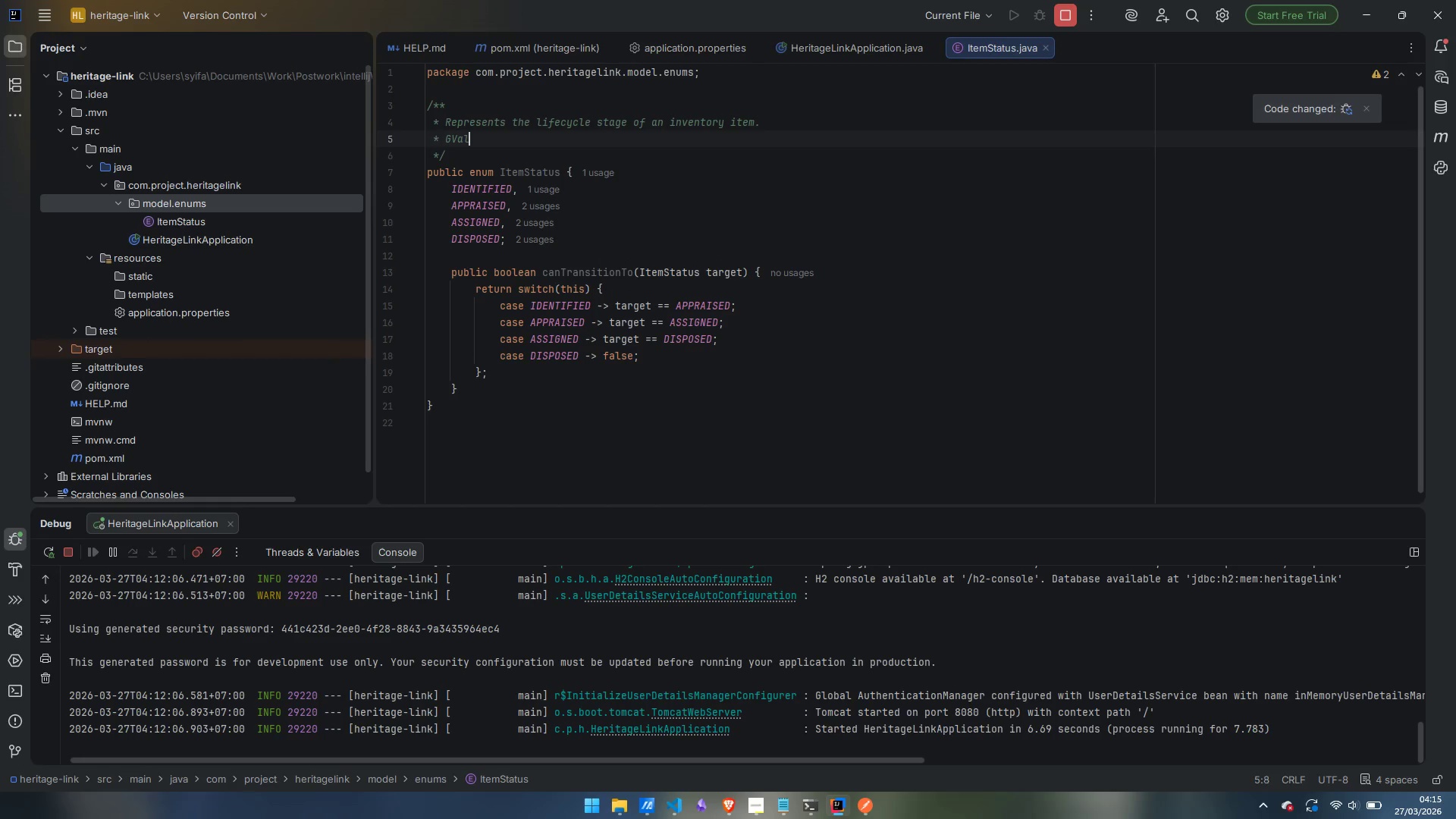 
key(Control+ControlLeft)
 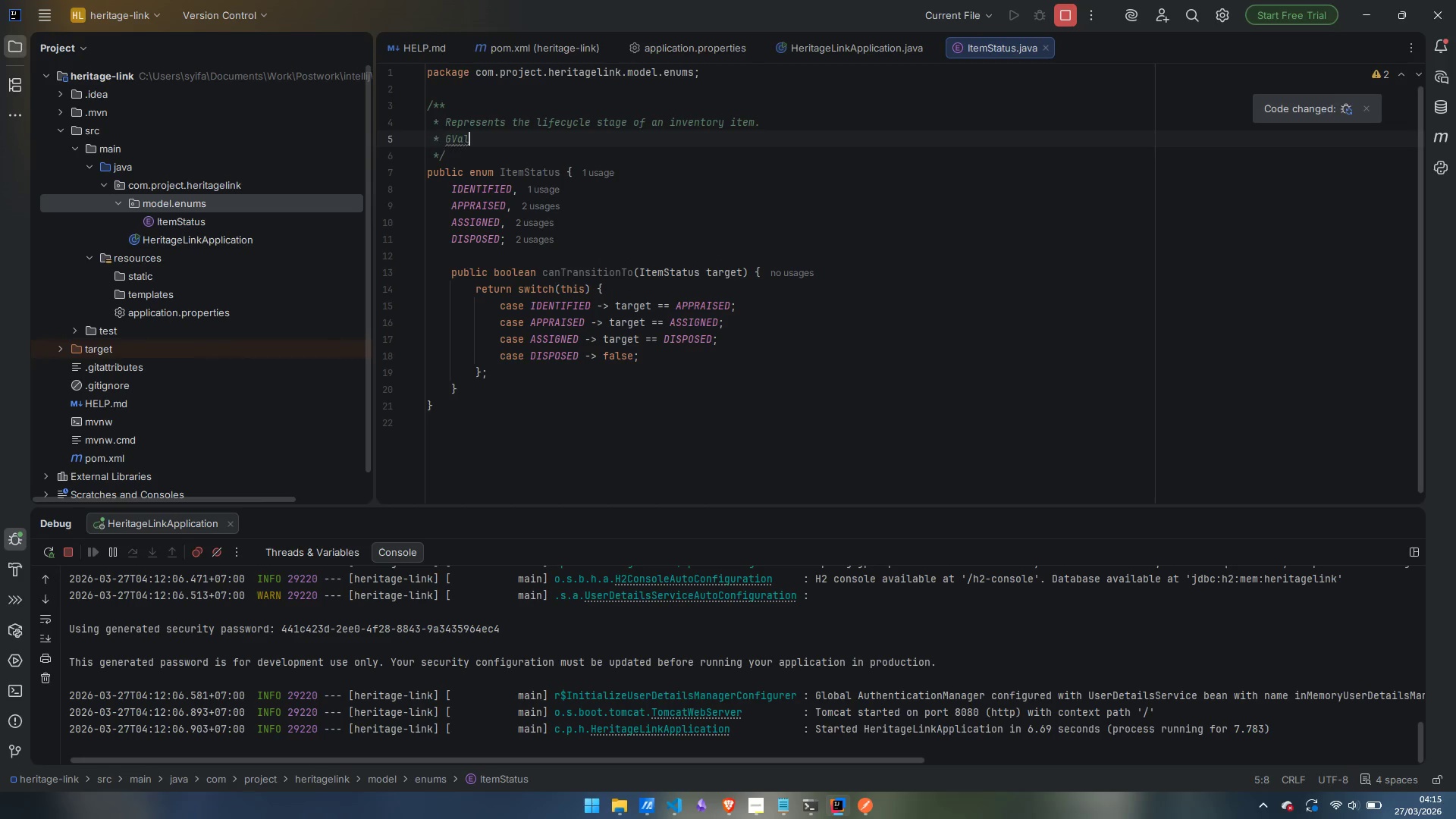 
key(Control+Backspace)
 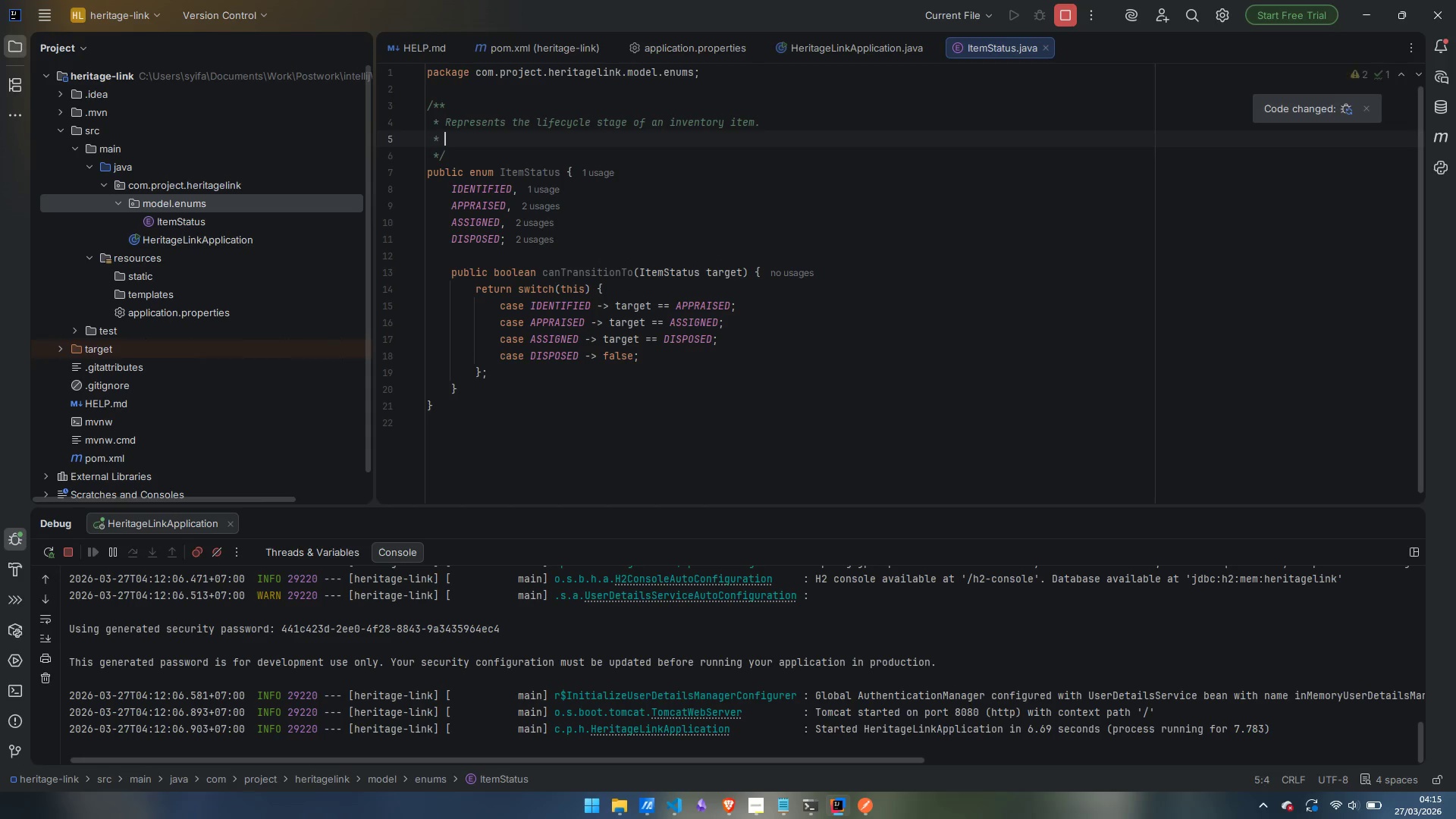 
type(Valid trasn)
key(Backspace)
key(Backspace)
type(nsitions: IDENTIFIED -> APPRAISED -> ASSIGNED -> DISPOSED)
 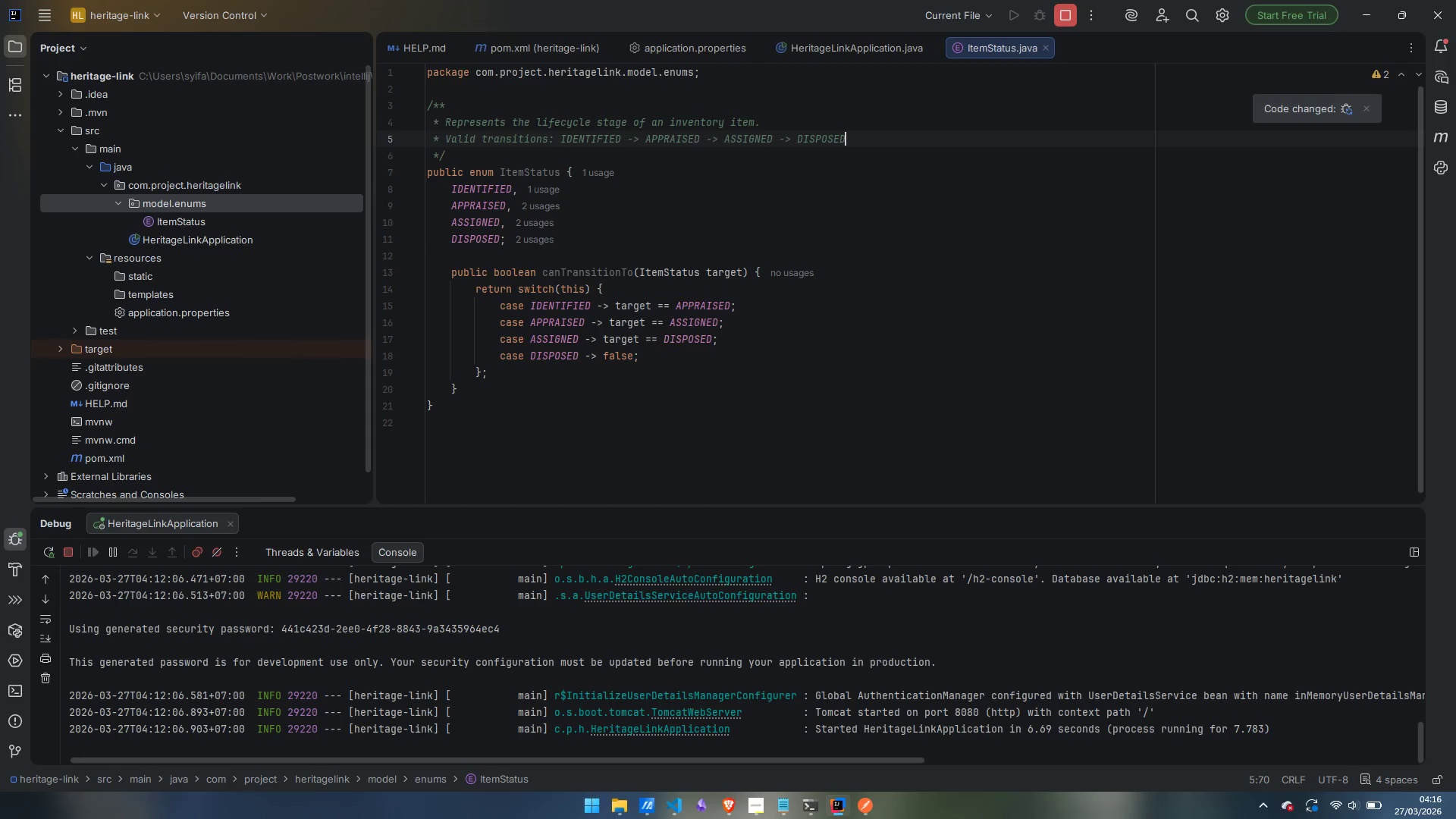 
key(Enter)
 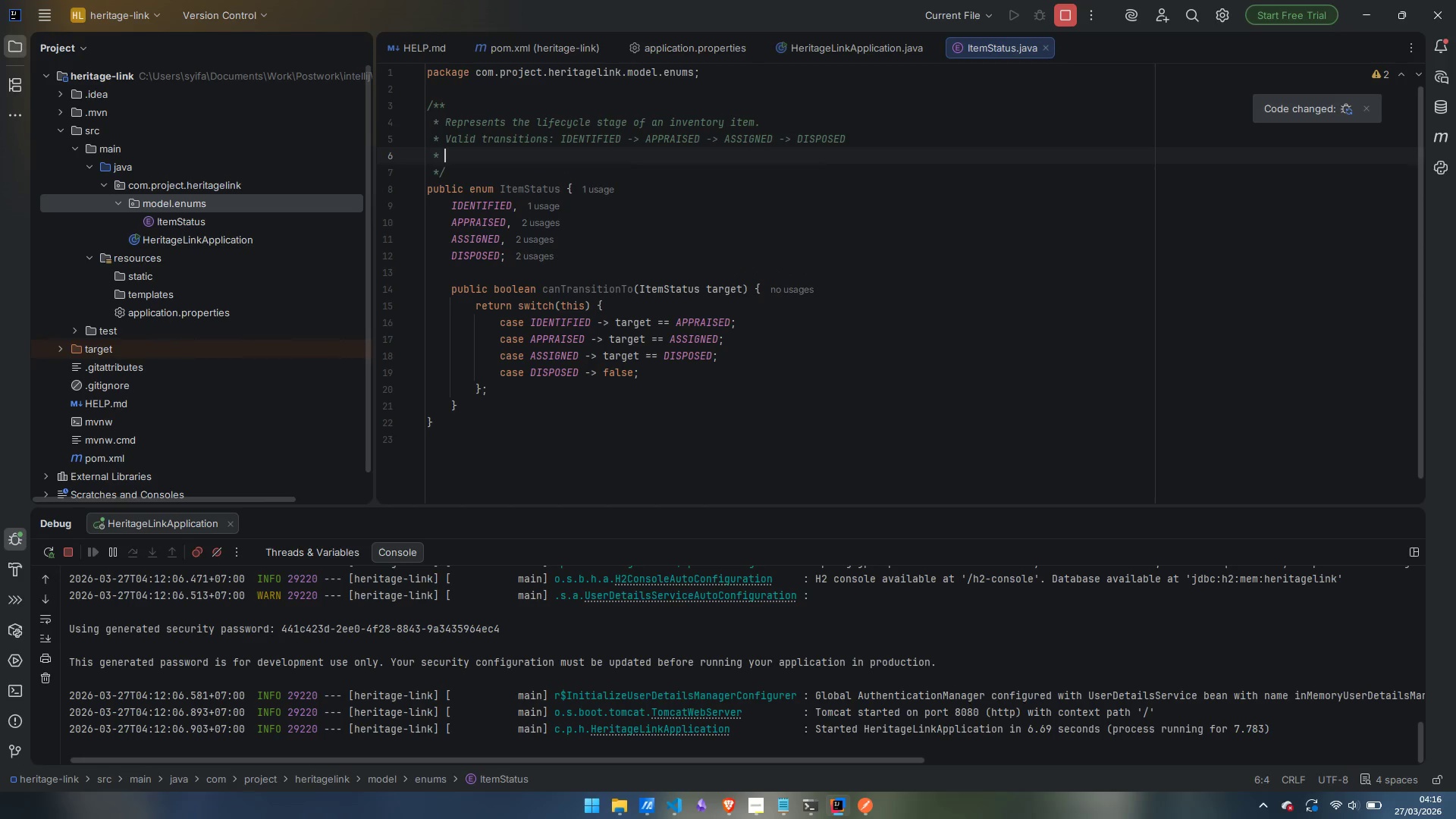 
type(ITems fla)
 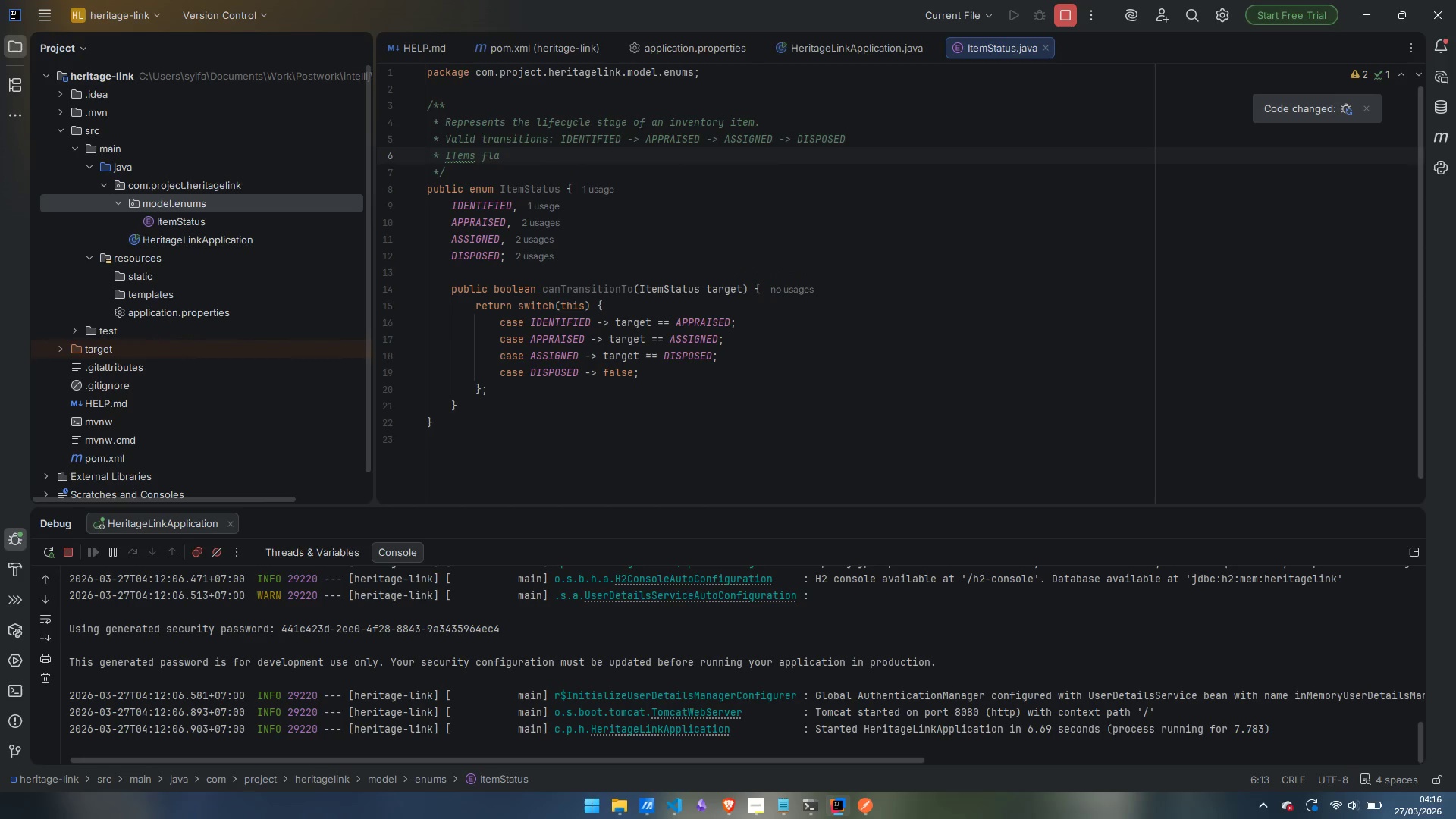 
key(Control+ArrowLeft)
 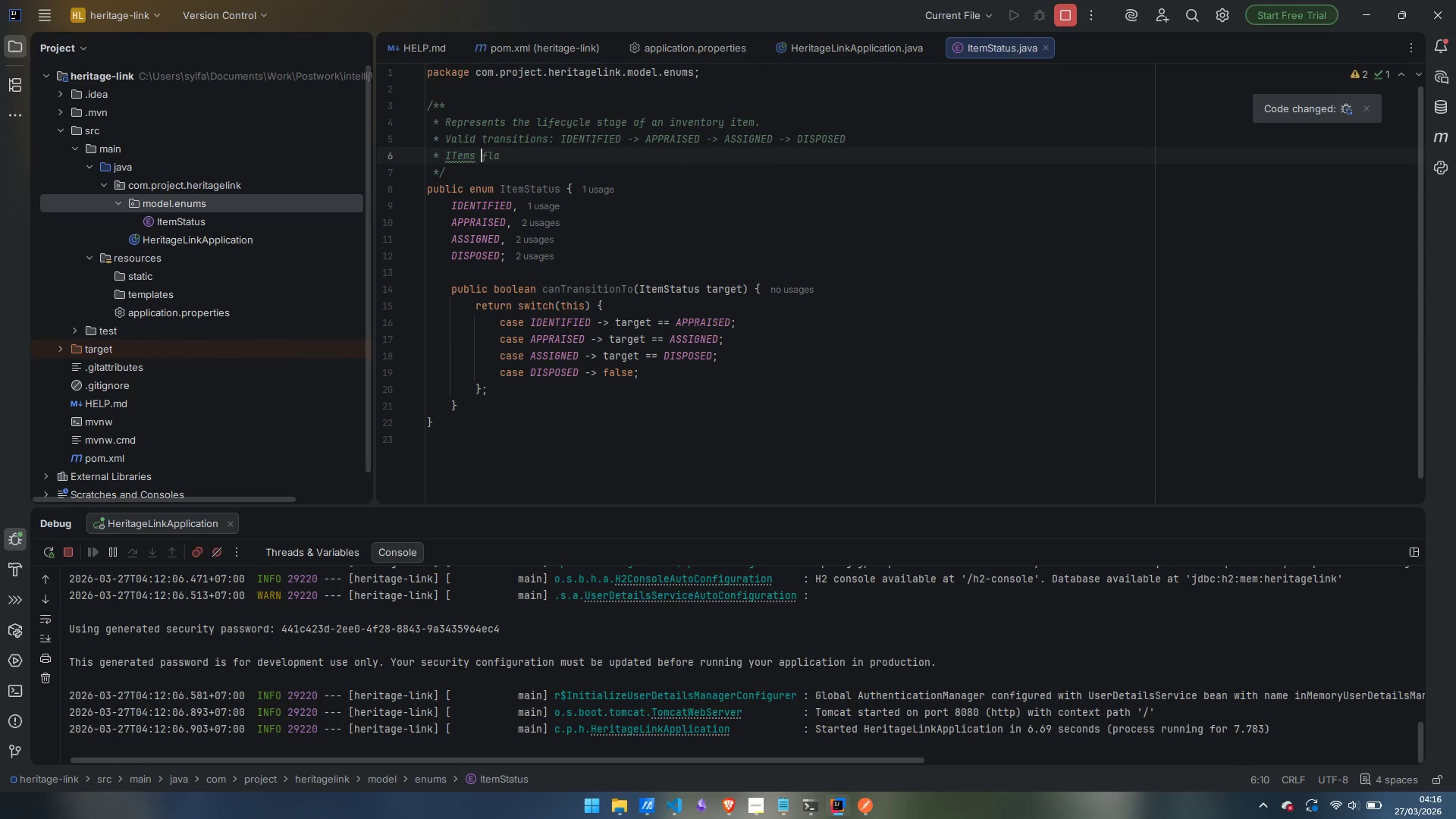 
key(ArrowLeft)
 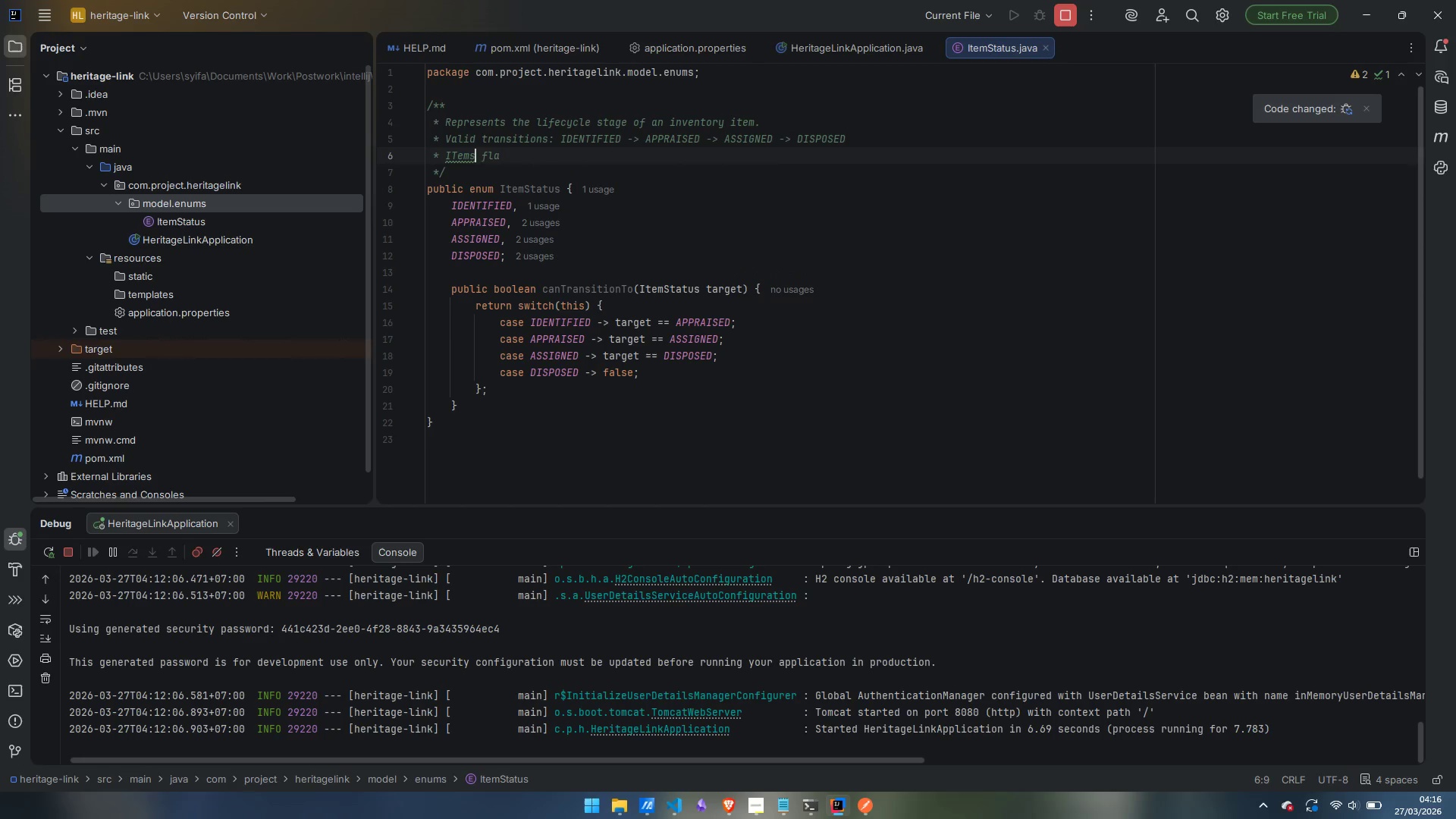 
key(Control+ControlLeft)
 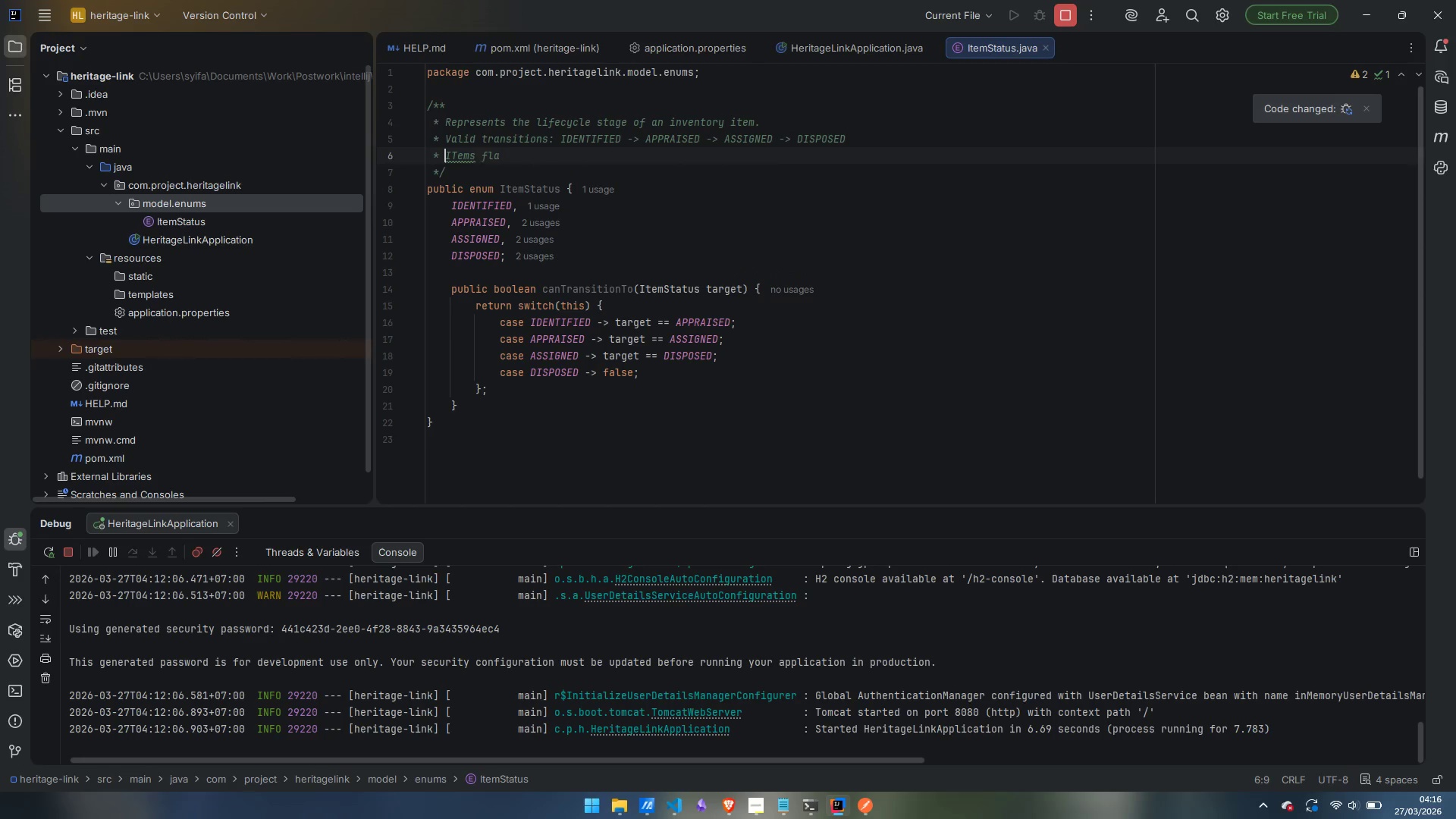 
key(Control+ArrowLeft)
 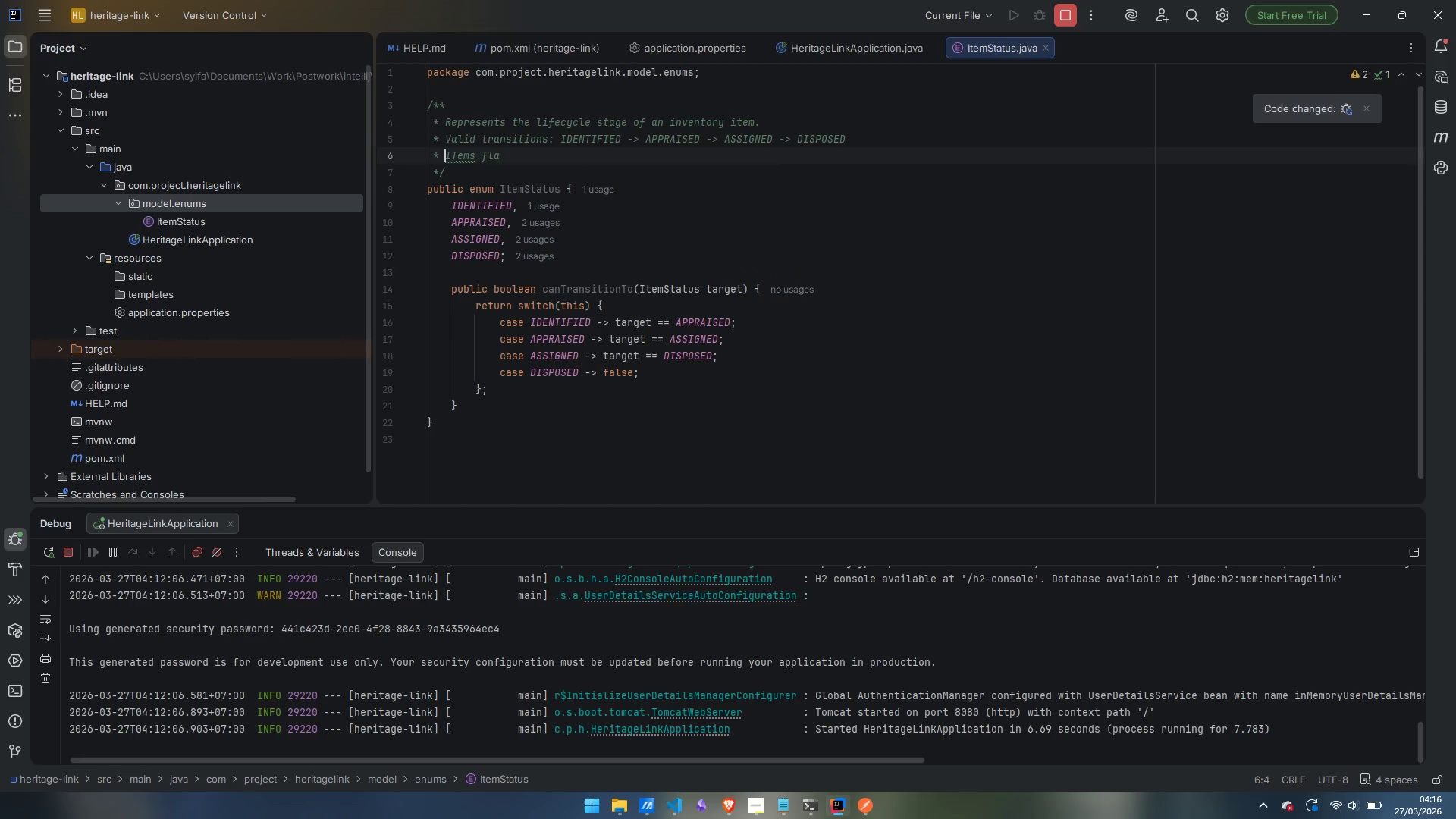 
key(ArrowRight)
 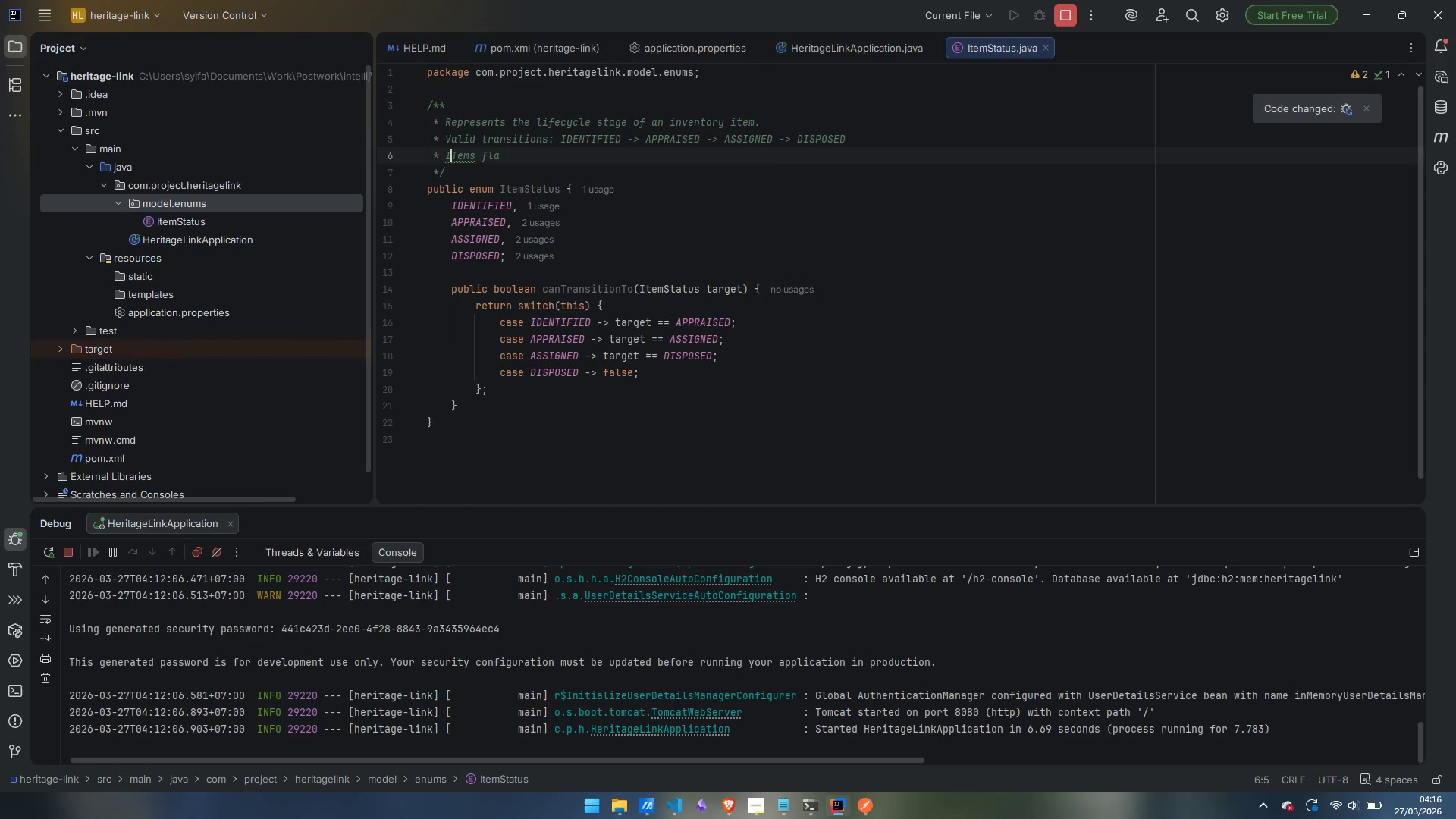 
key(ArrowRight)
 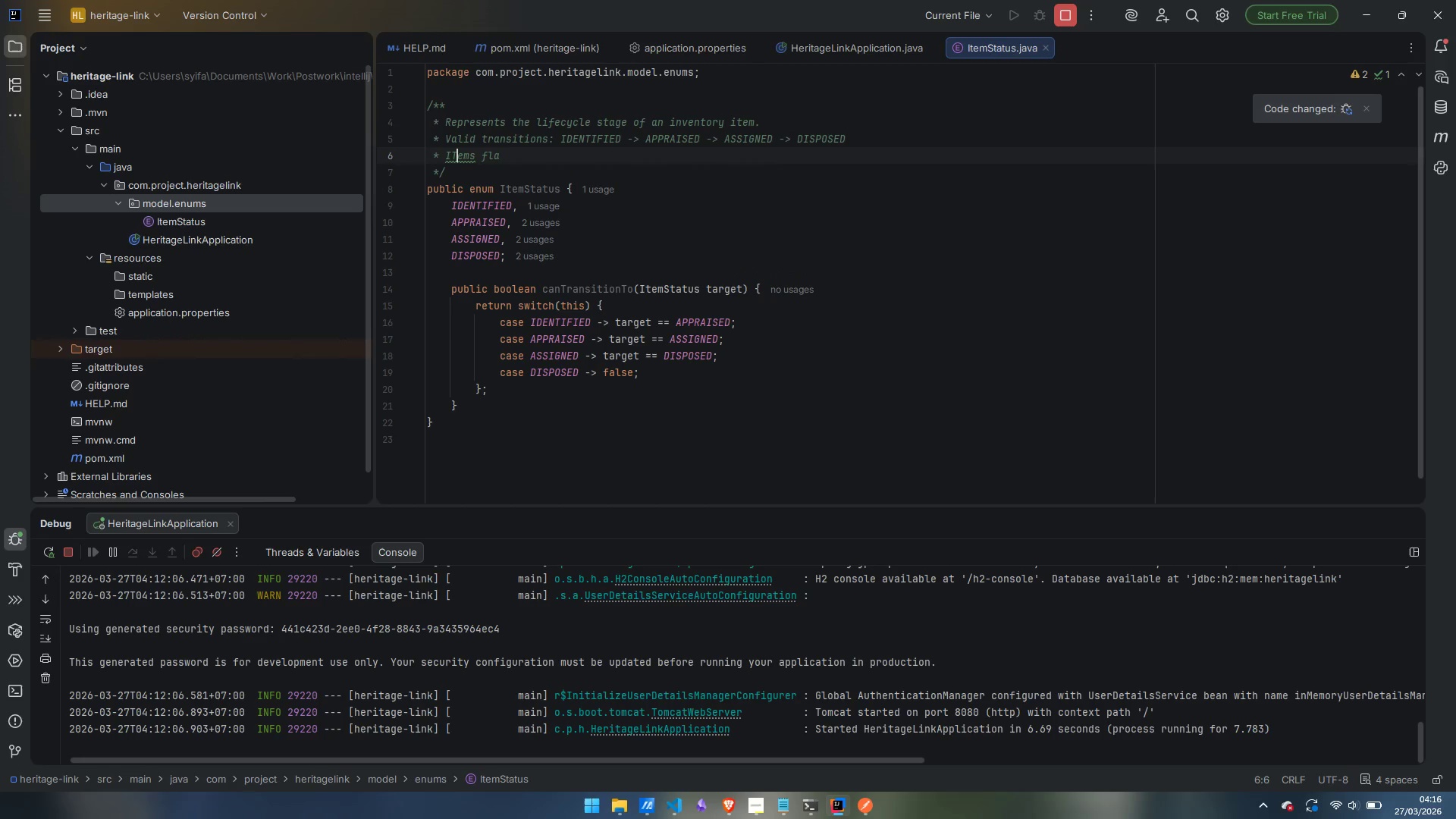 
key(Backspace)
 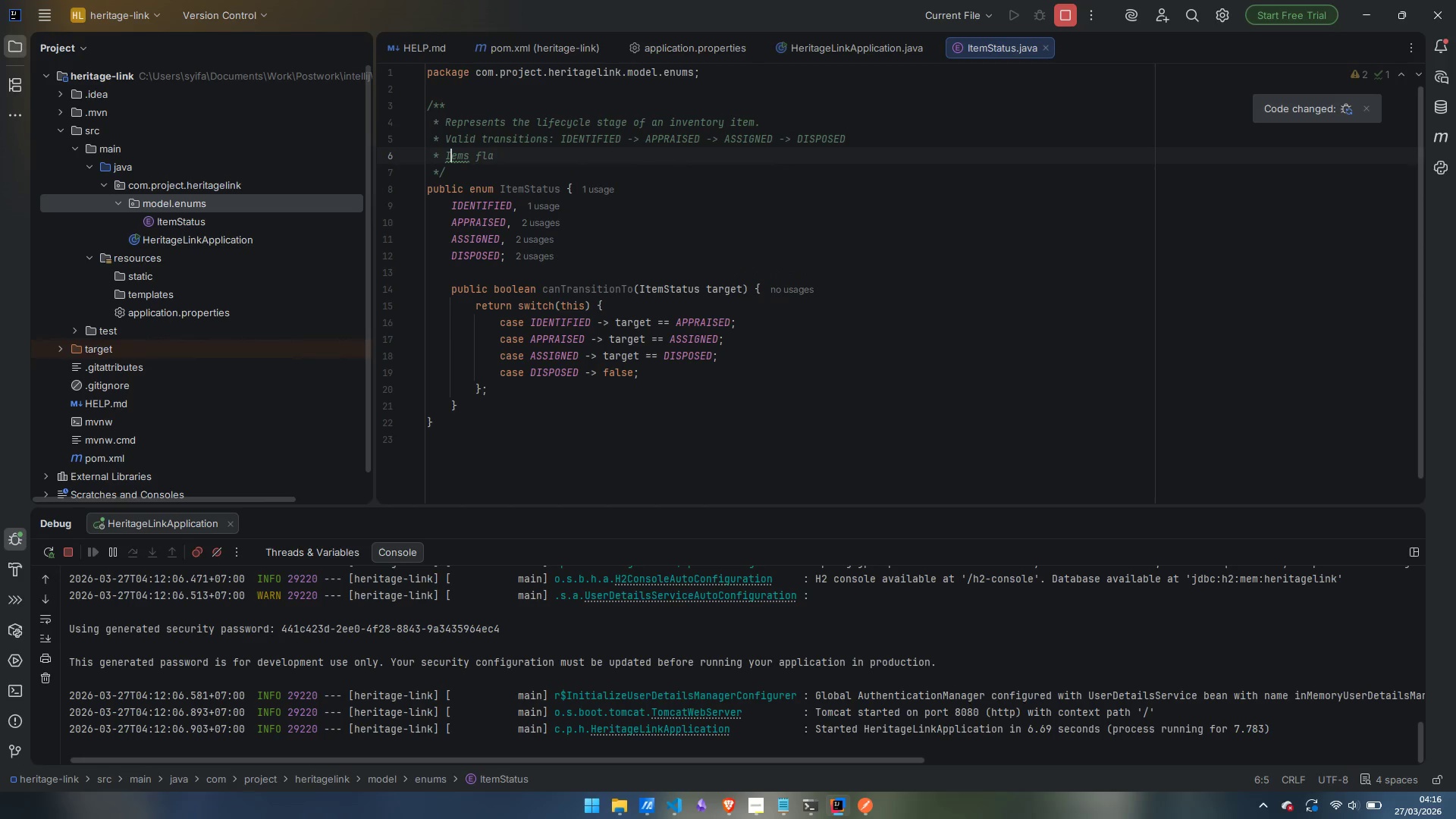 
key(T)
 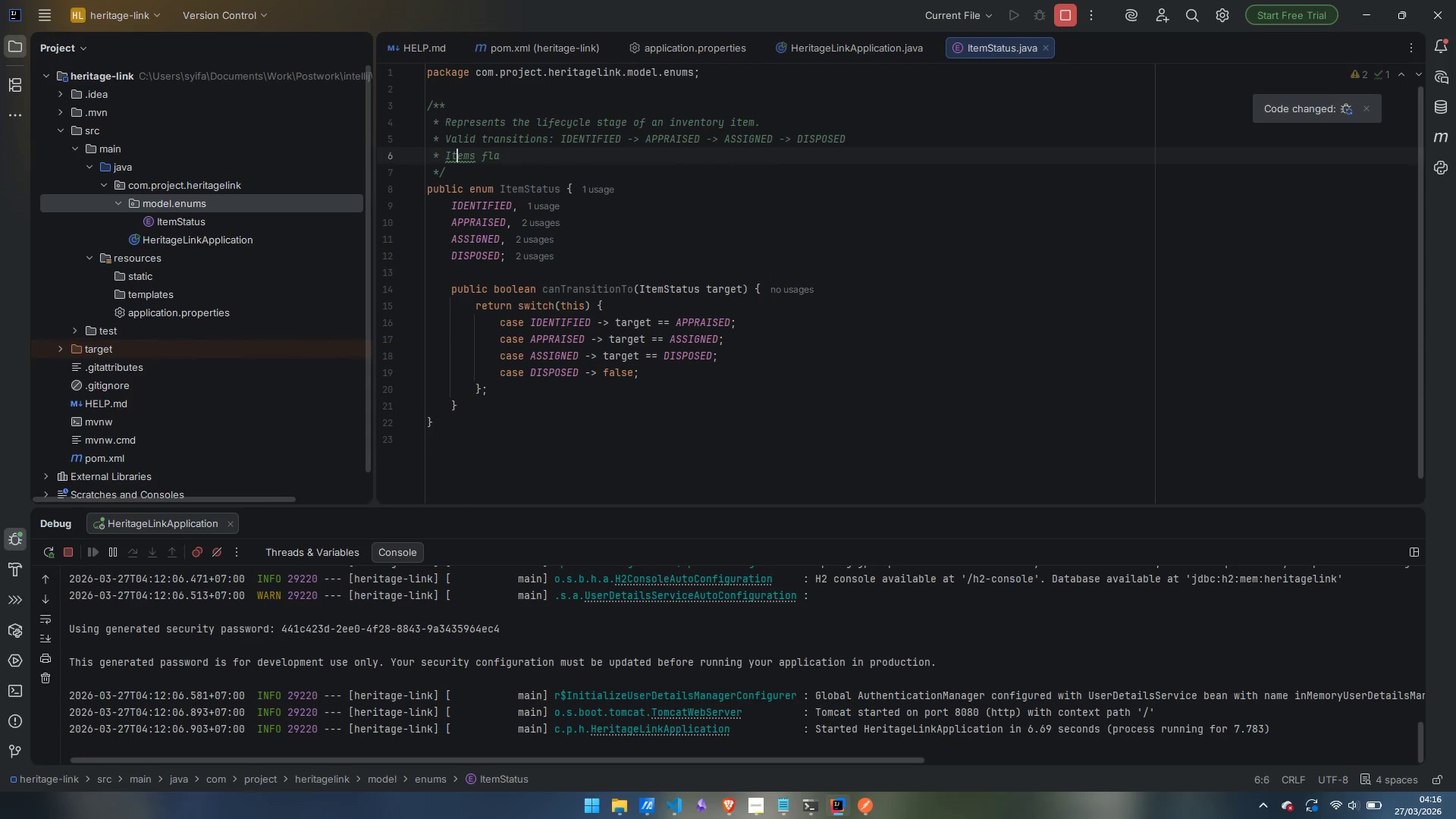 
key(Control+ArrowRight)
 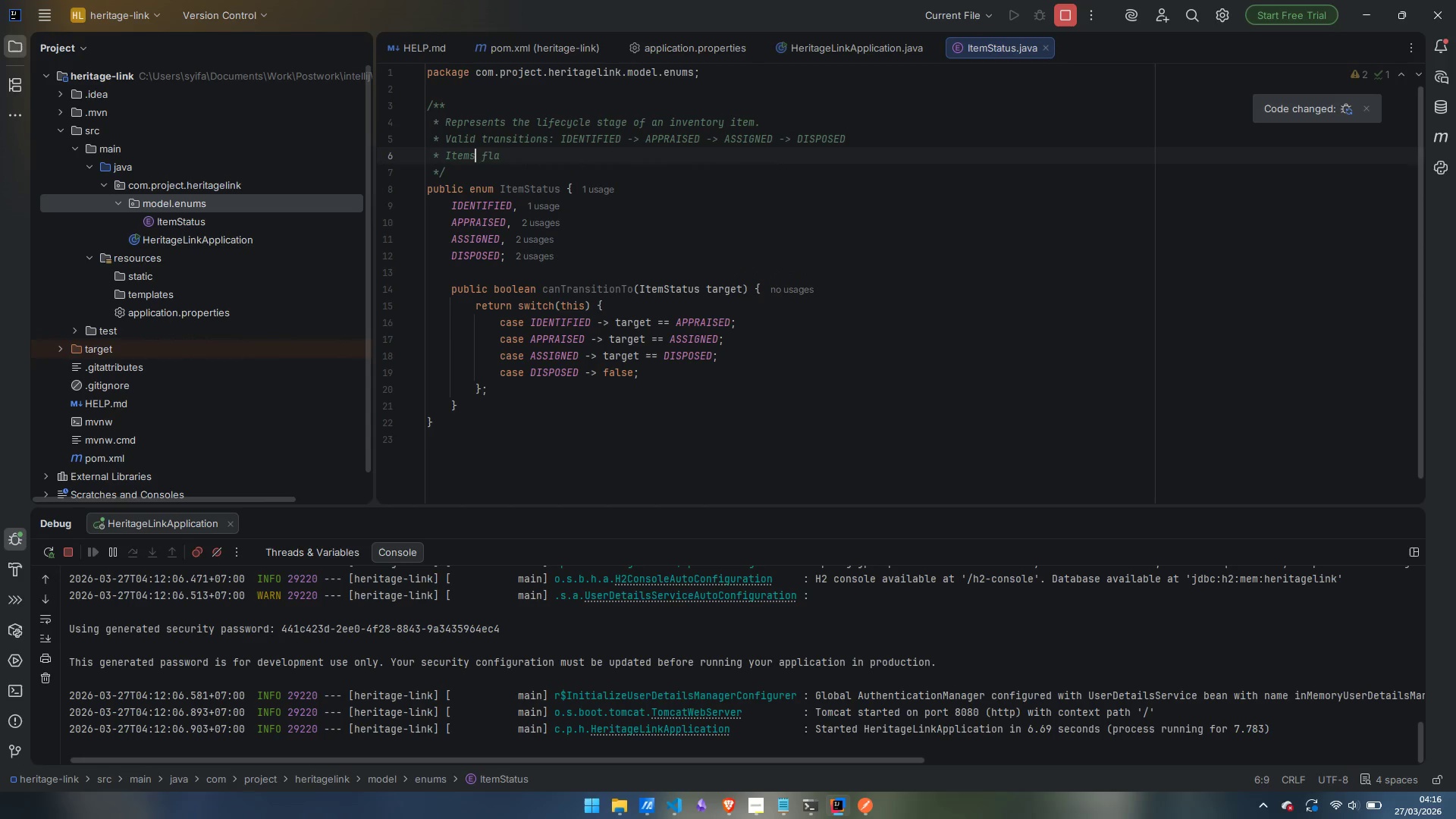 
key(Control+ArrowRight)
 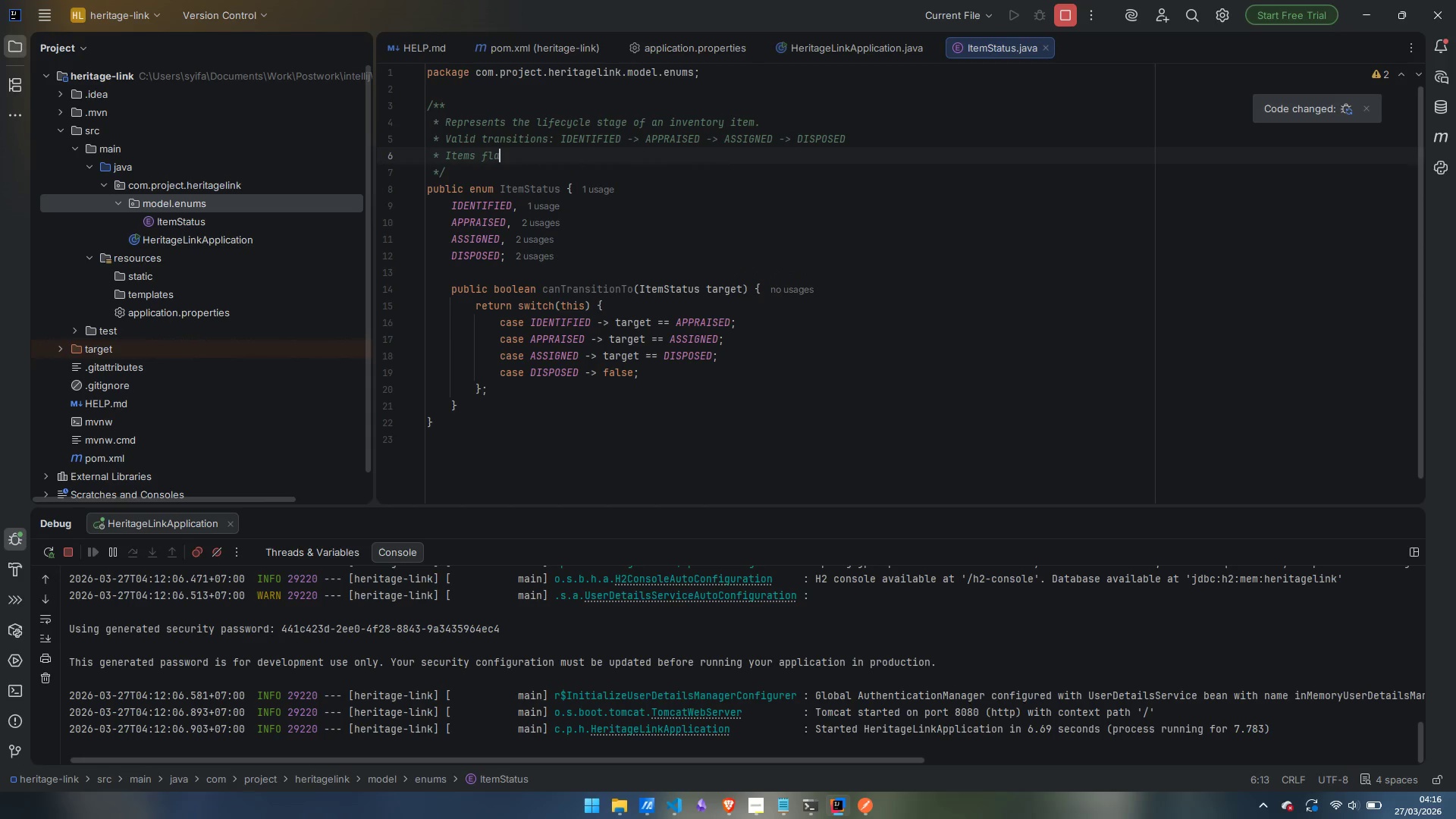 
type(gged for mediation cannot advance until the conflict is resolved)
 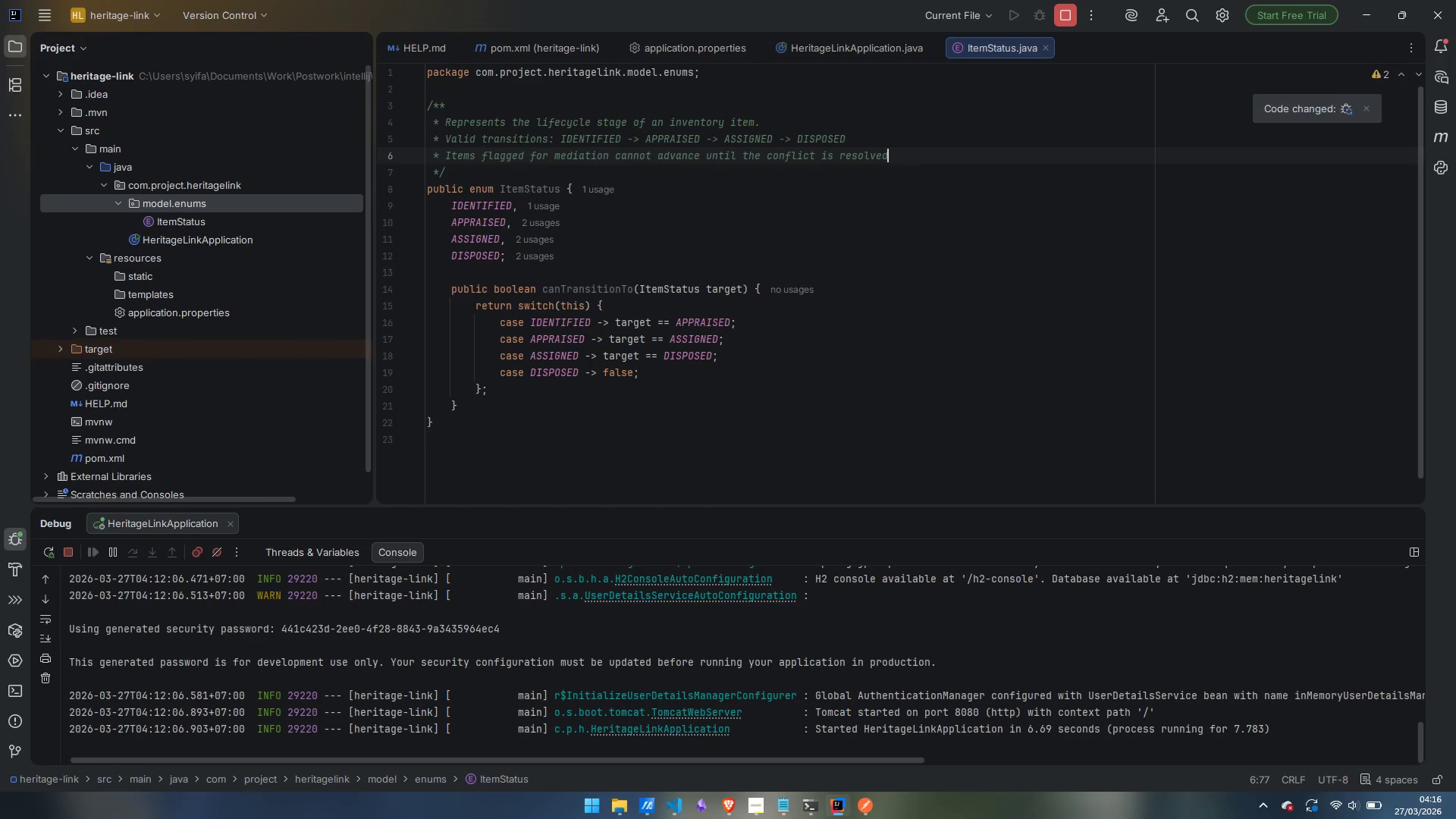 
key(Alt+AltRight)
 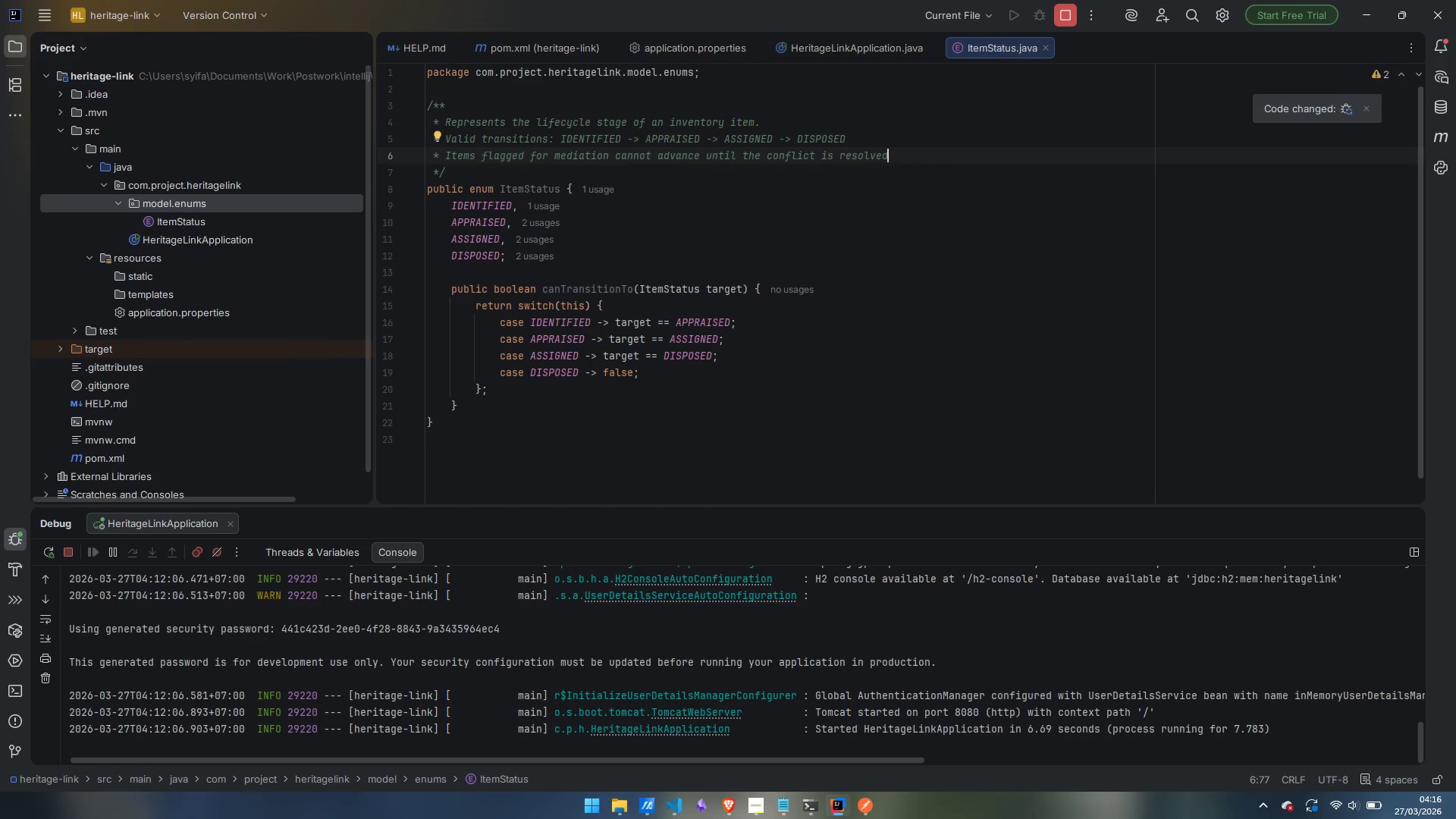 
key(Slash)
 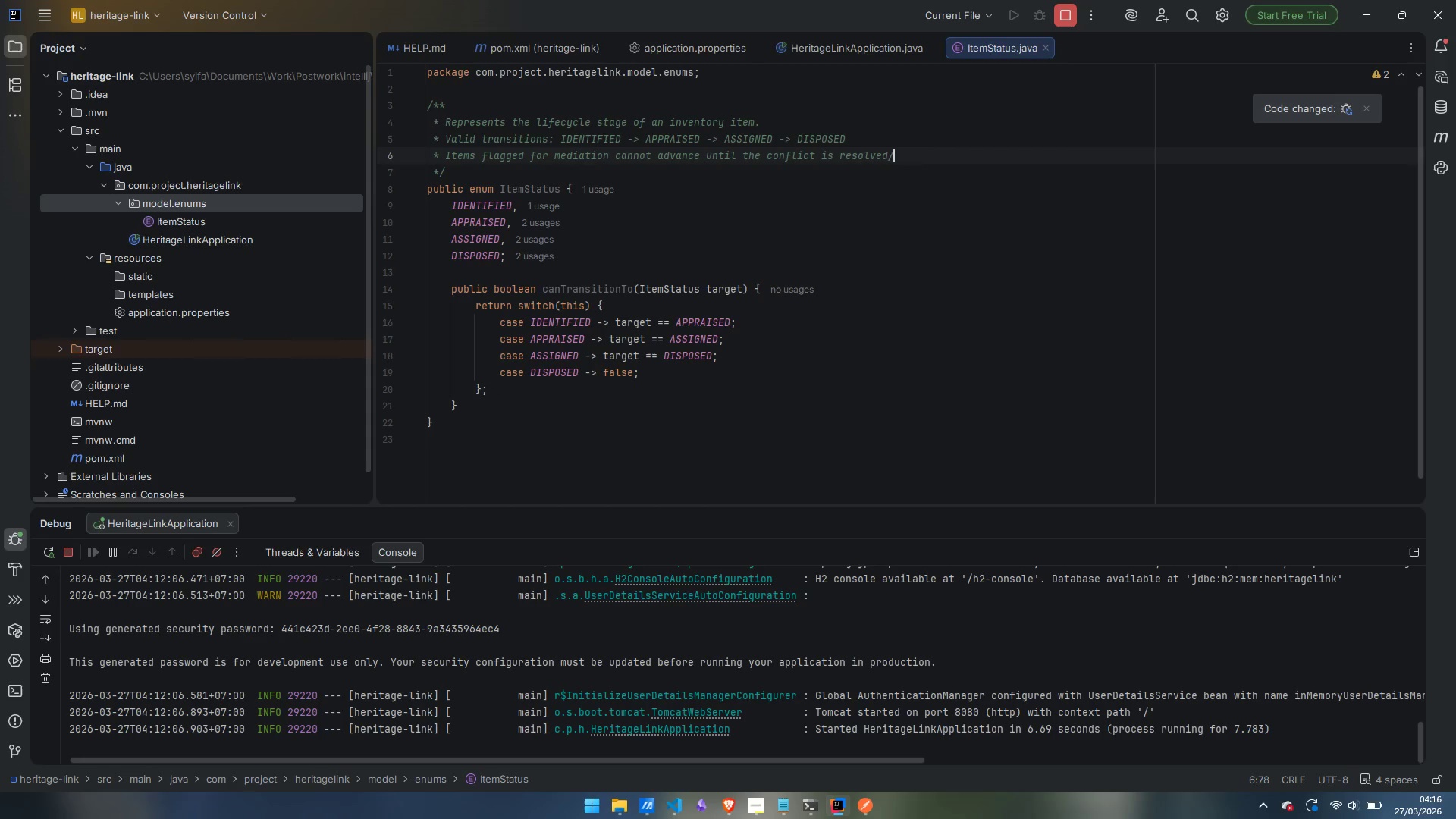 
key(Period)
 